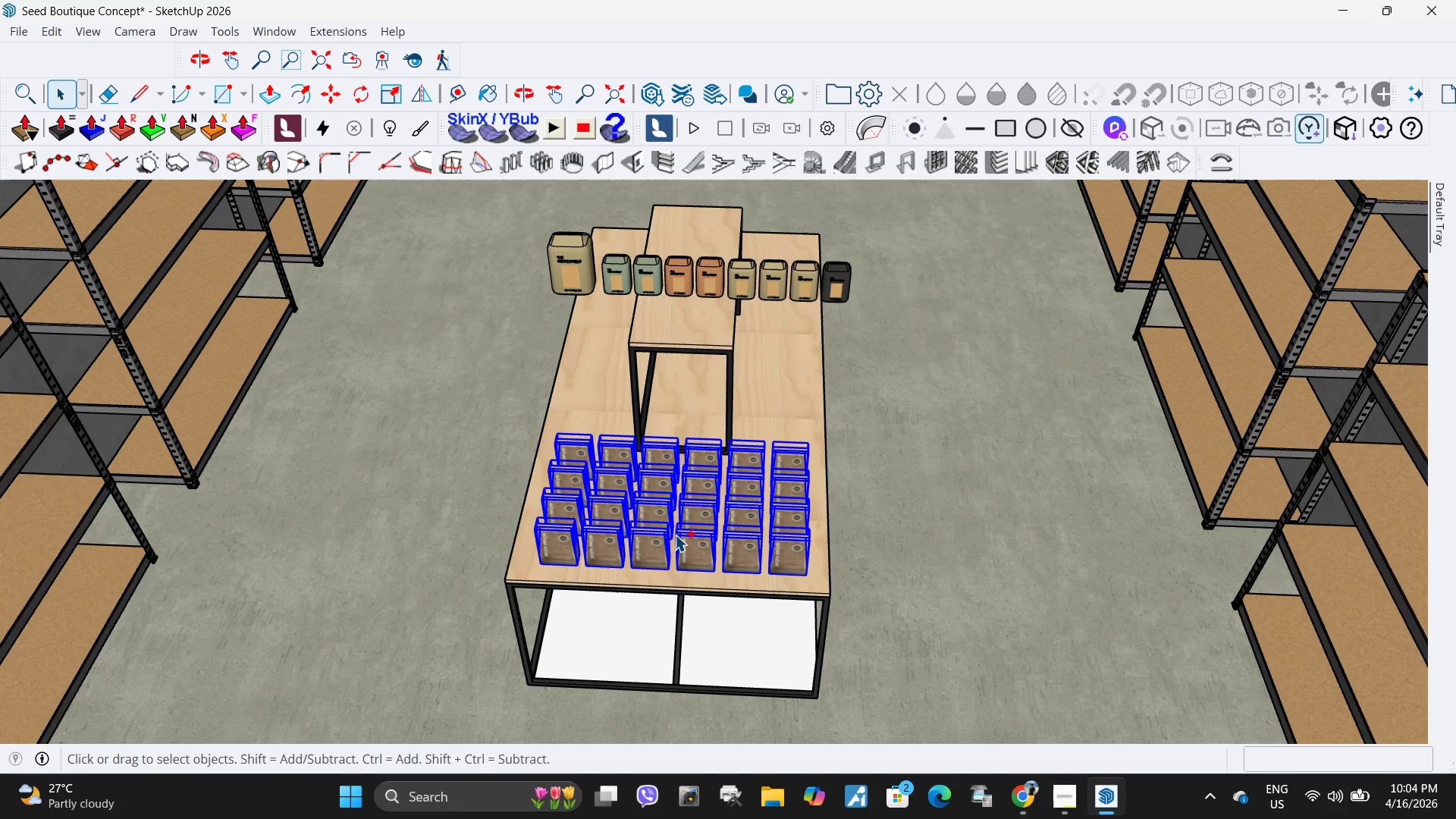 
right_click([675, 535])
 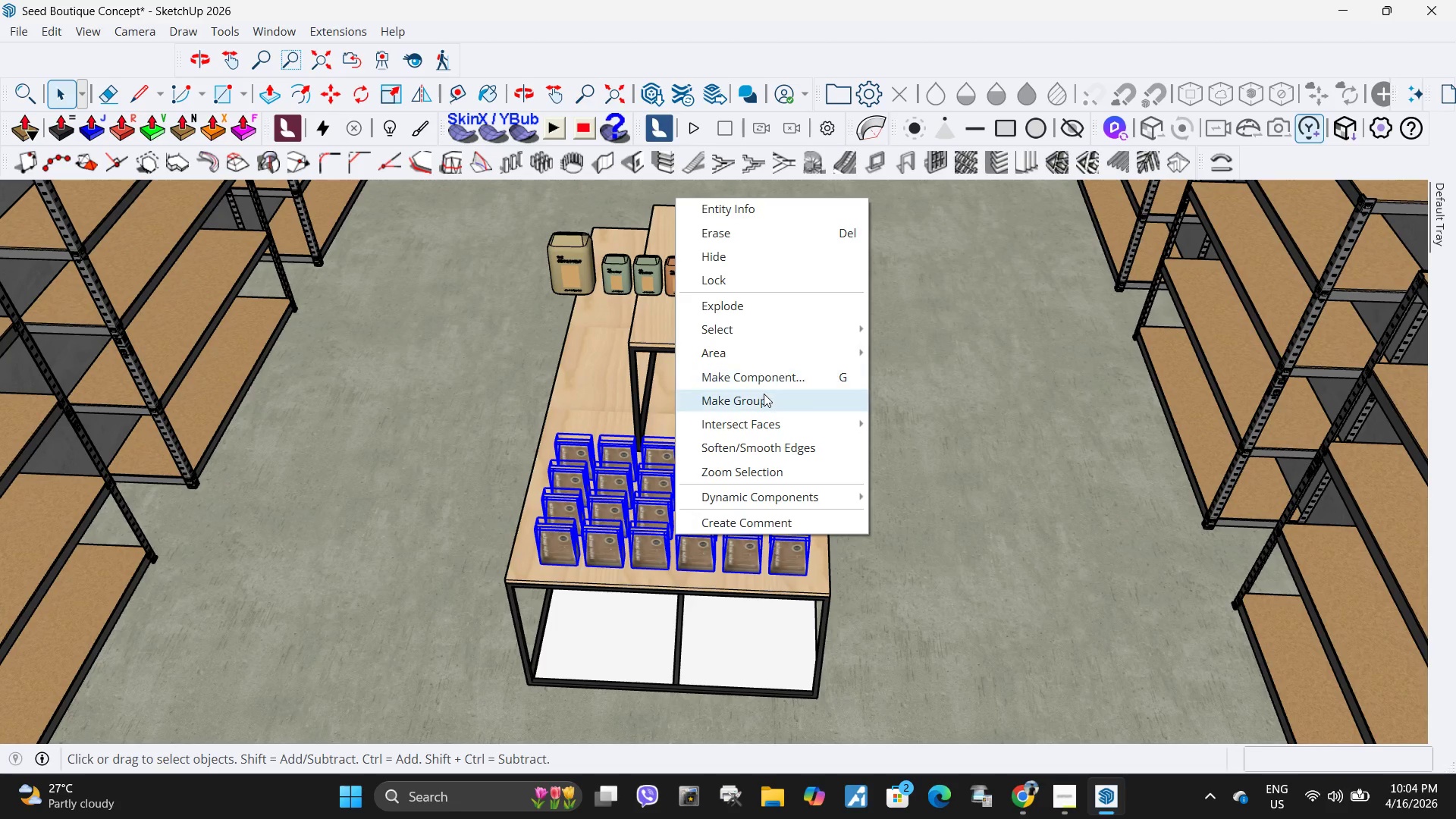 
left_click([761, 396])
 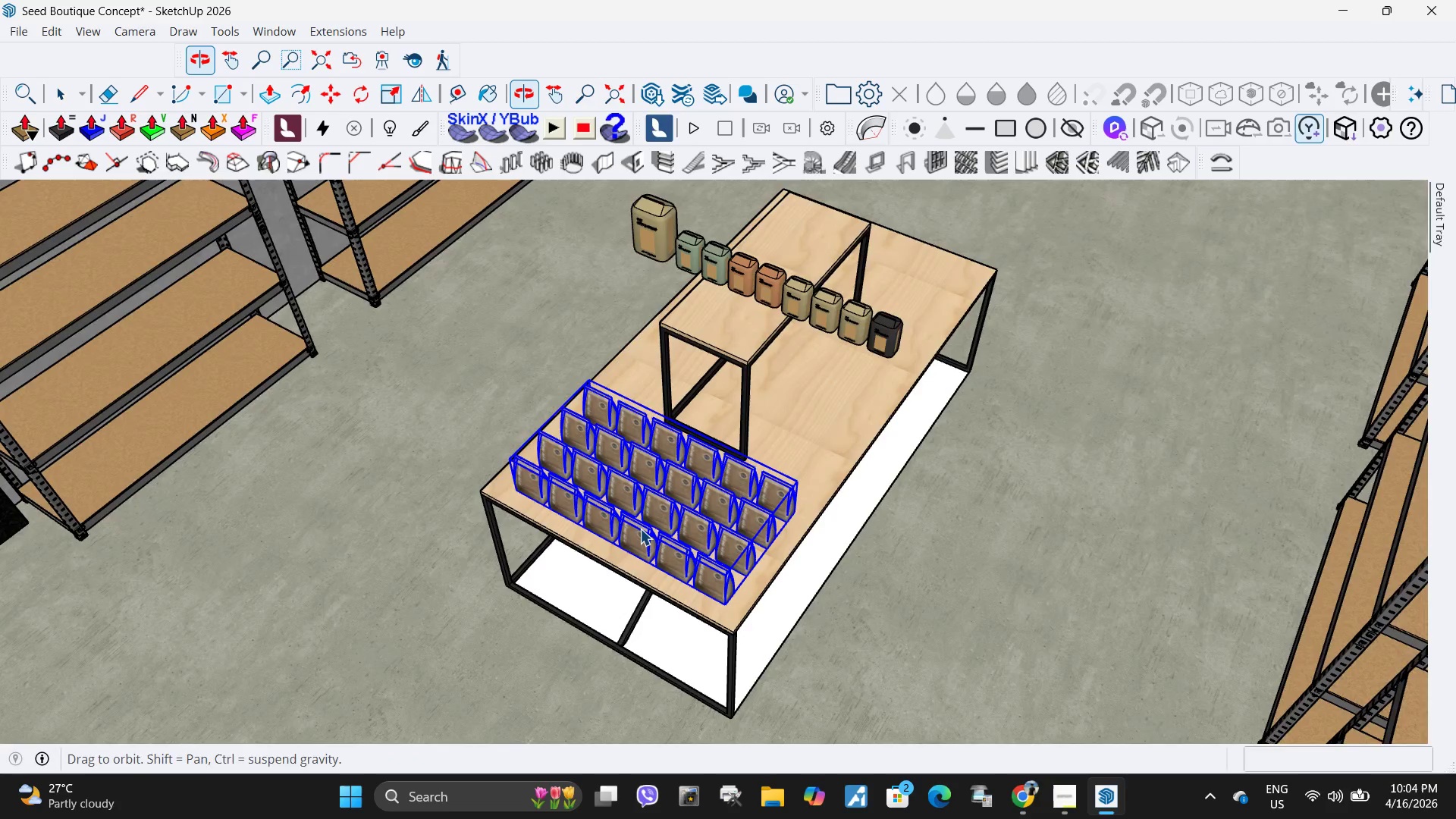 
key(M)
 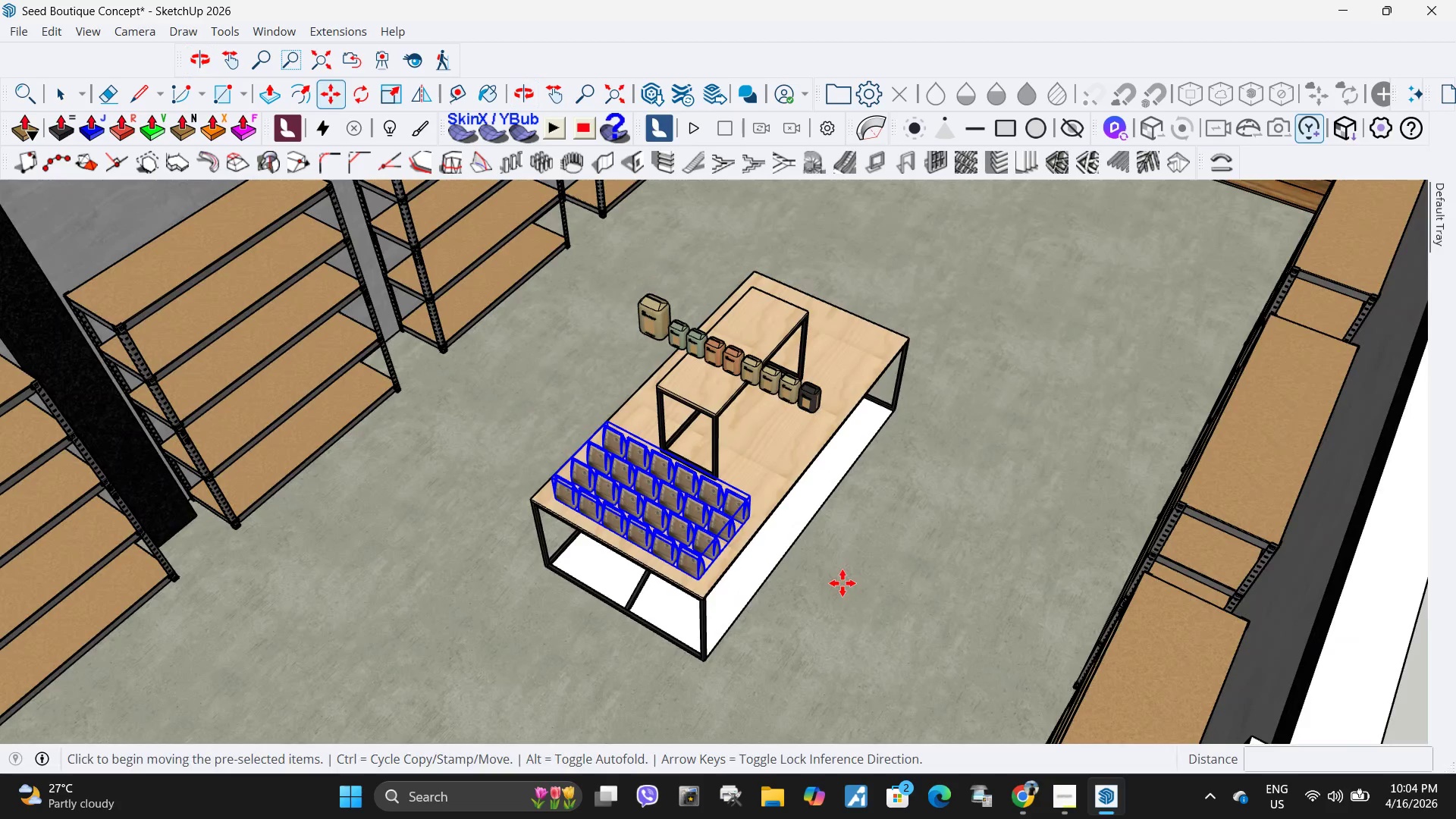 
left_click_drag(start_coordinate=[843, 583], to_coordinate=[848, 574])
 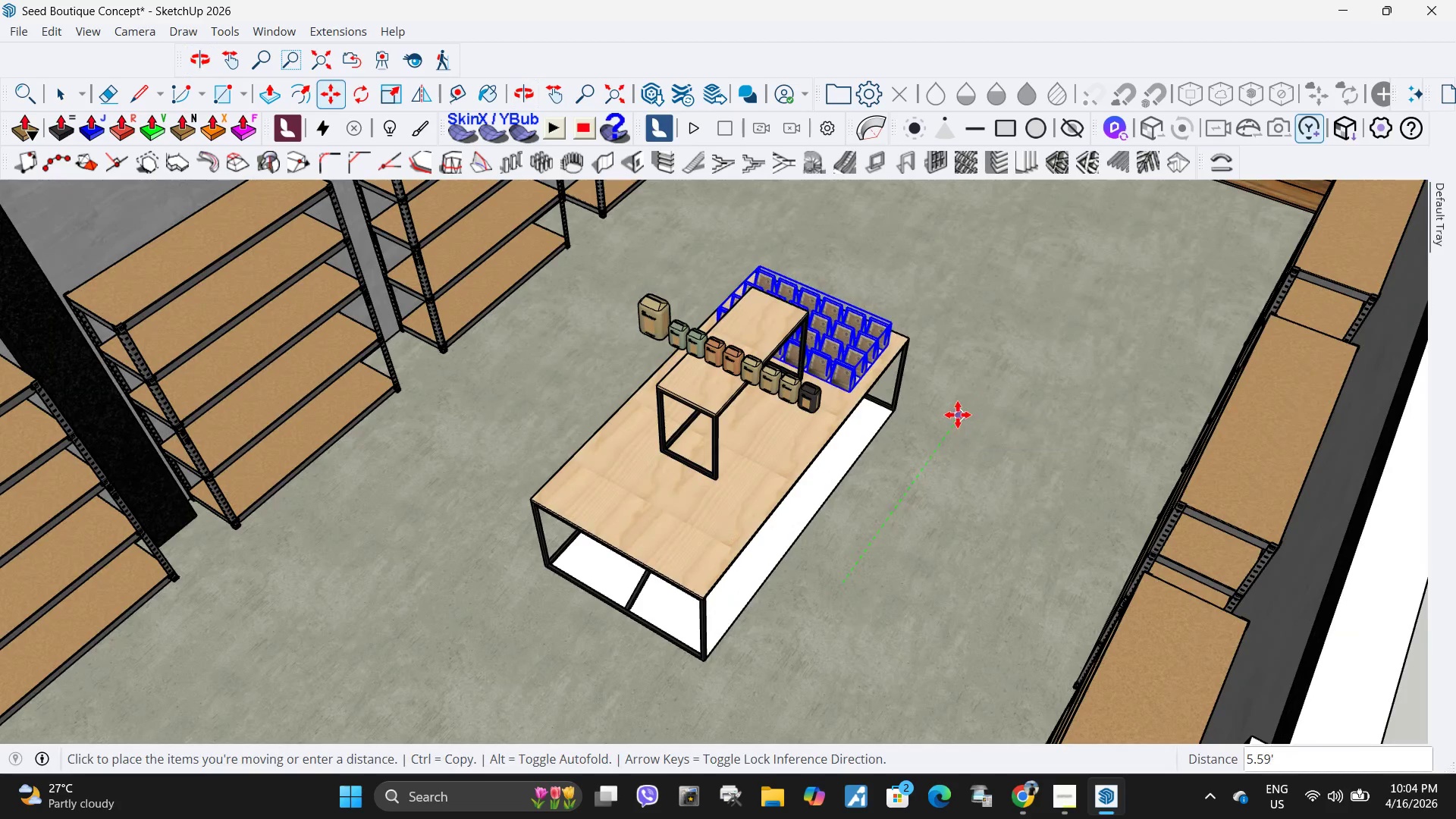 
scroll: coordinate [670, 520], scroll_direction: down, amount: 4.0
 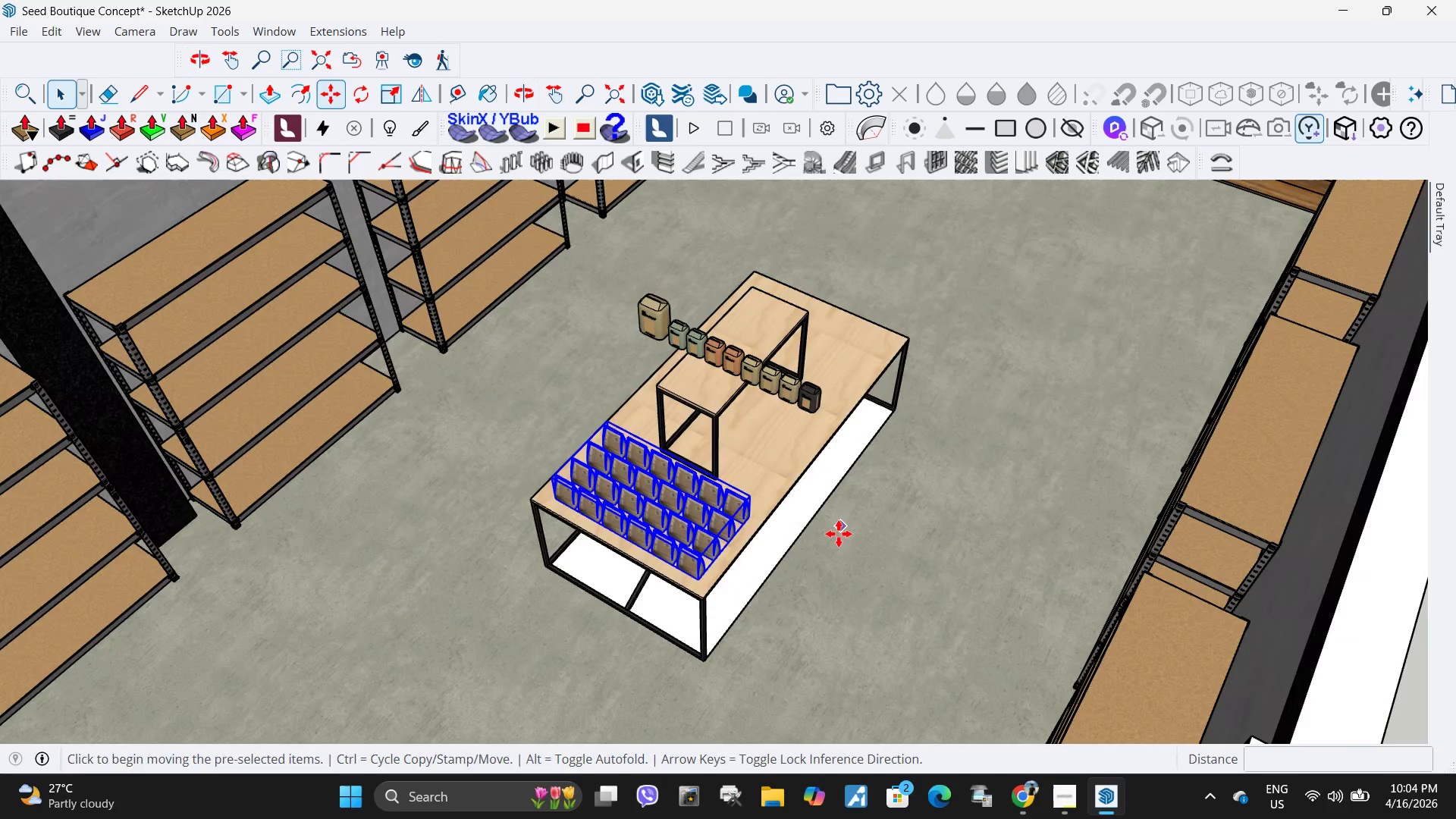 
left_click([958, 415])
 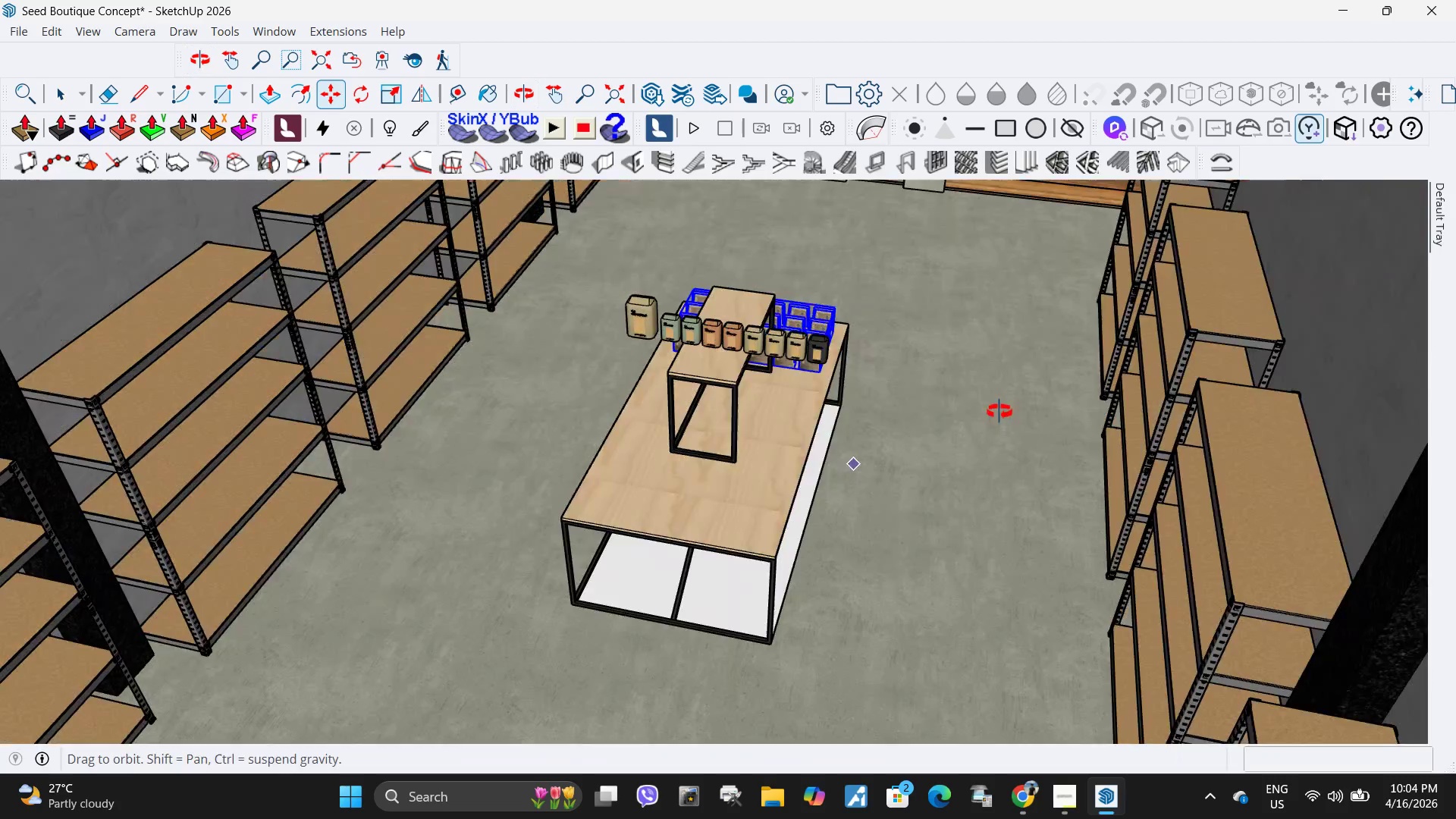 
key(Space)
 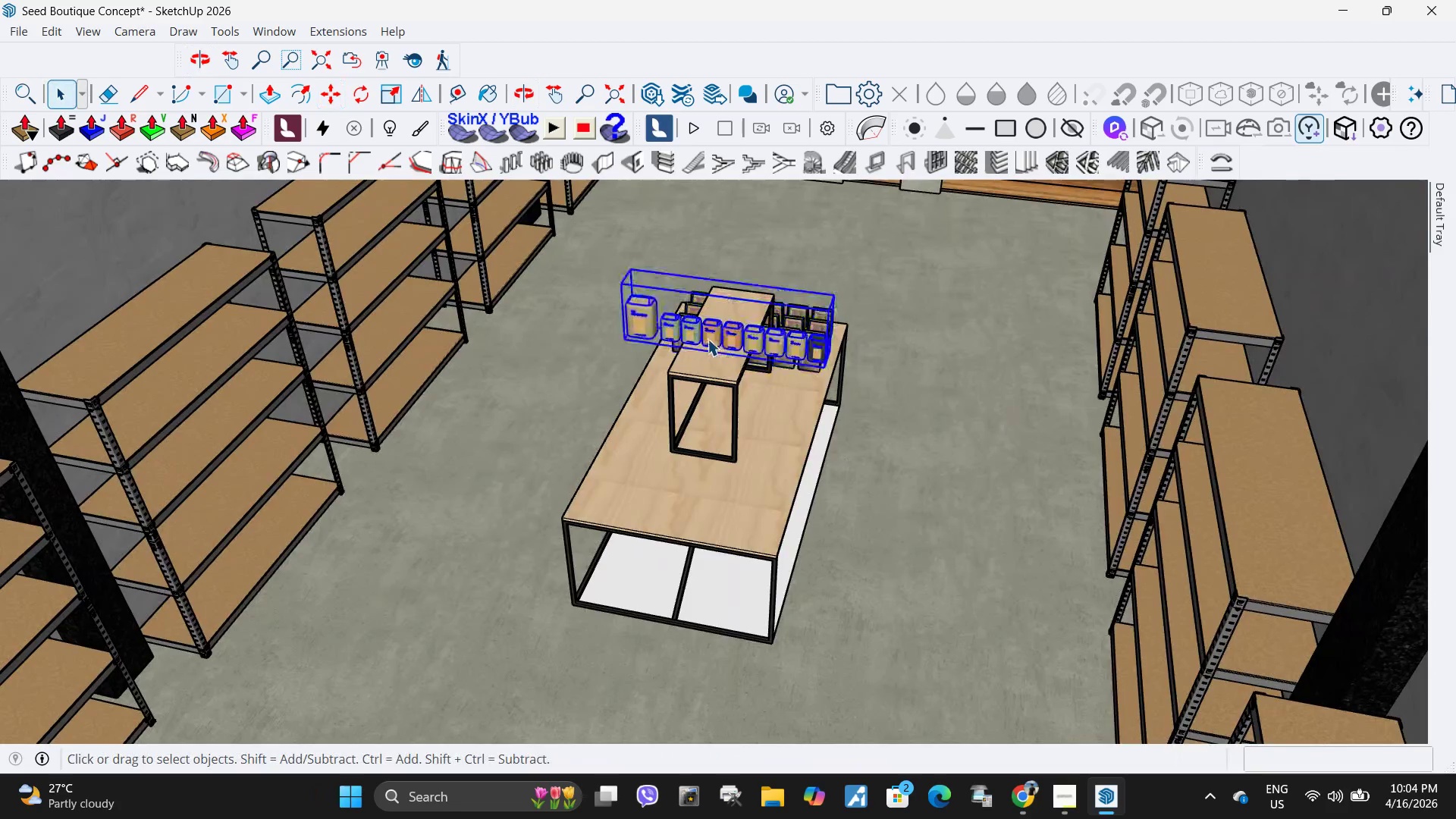 
scroll: coordinate [708, 339], scroll_direction: up, amount: 5.0
 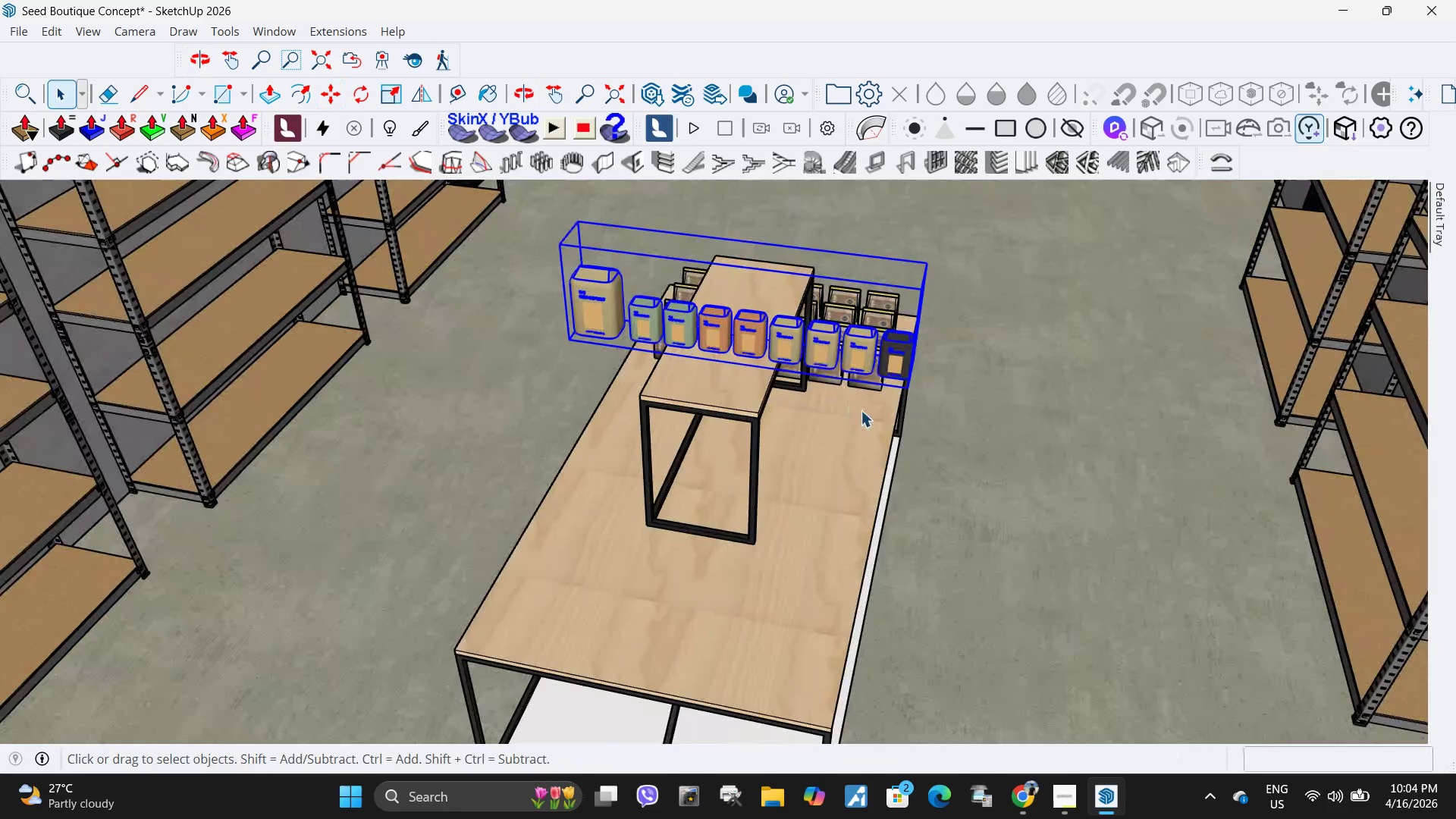 
key(M)
 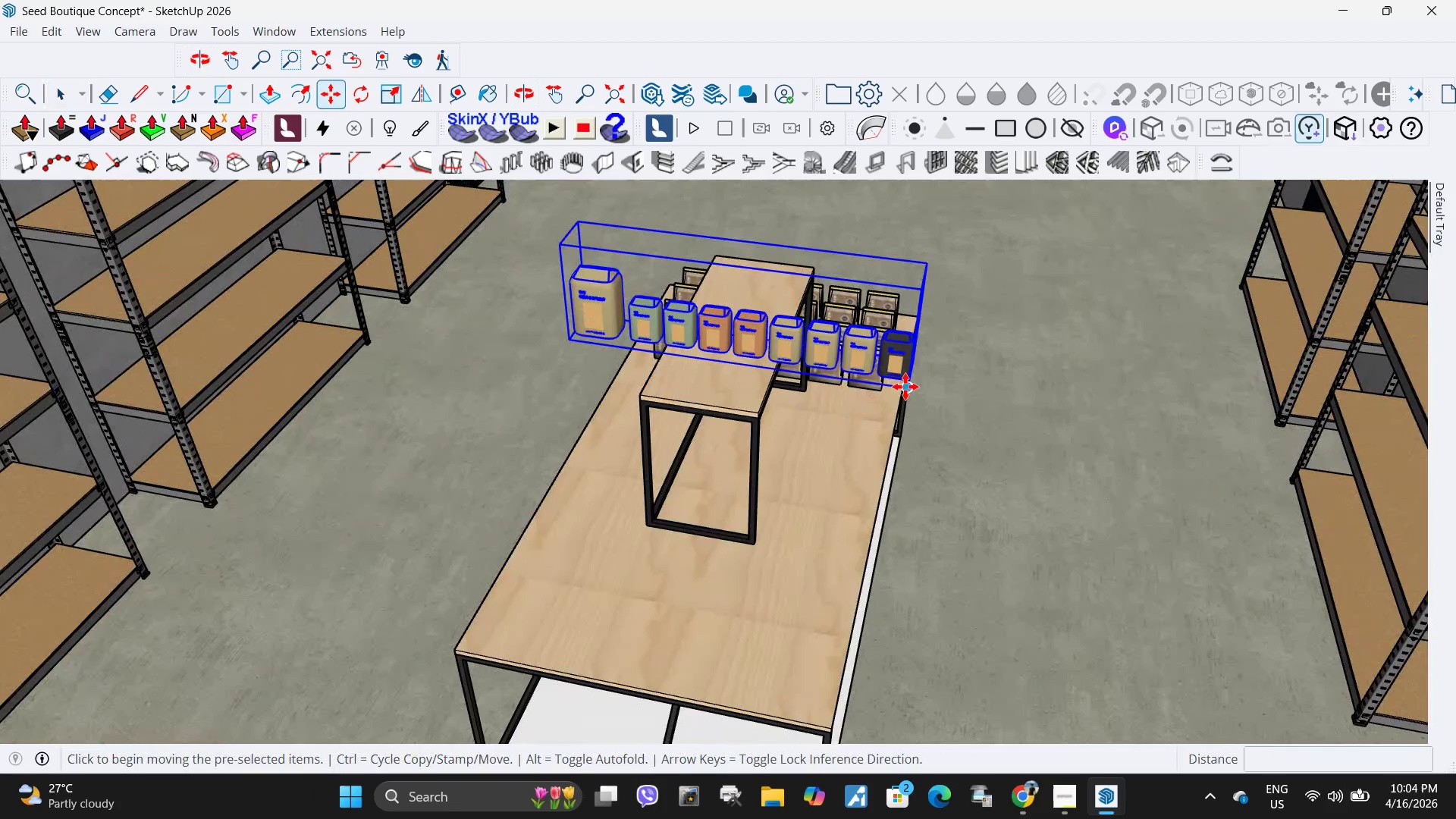 
left_click([905, 387])
 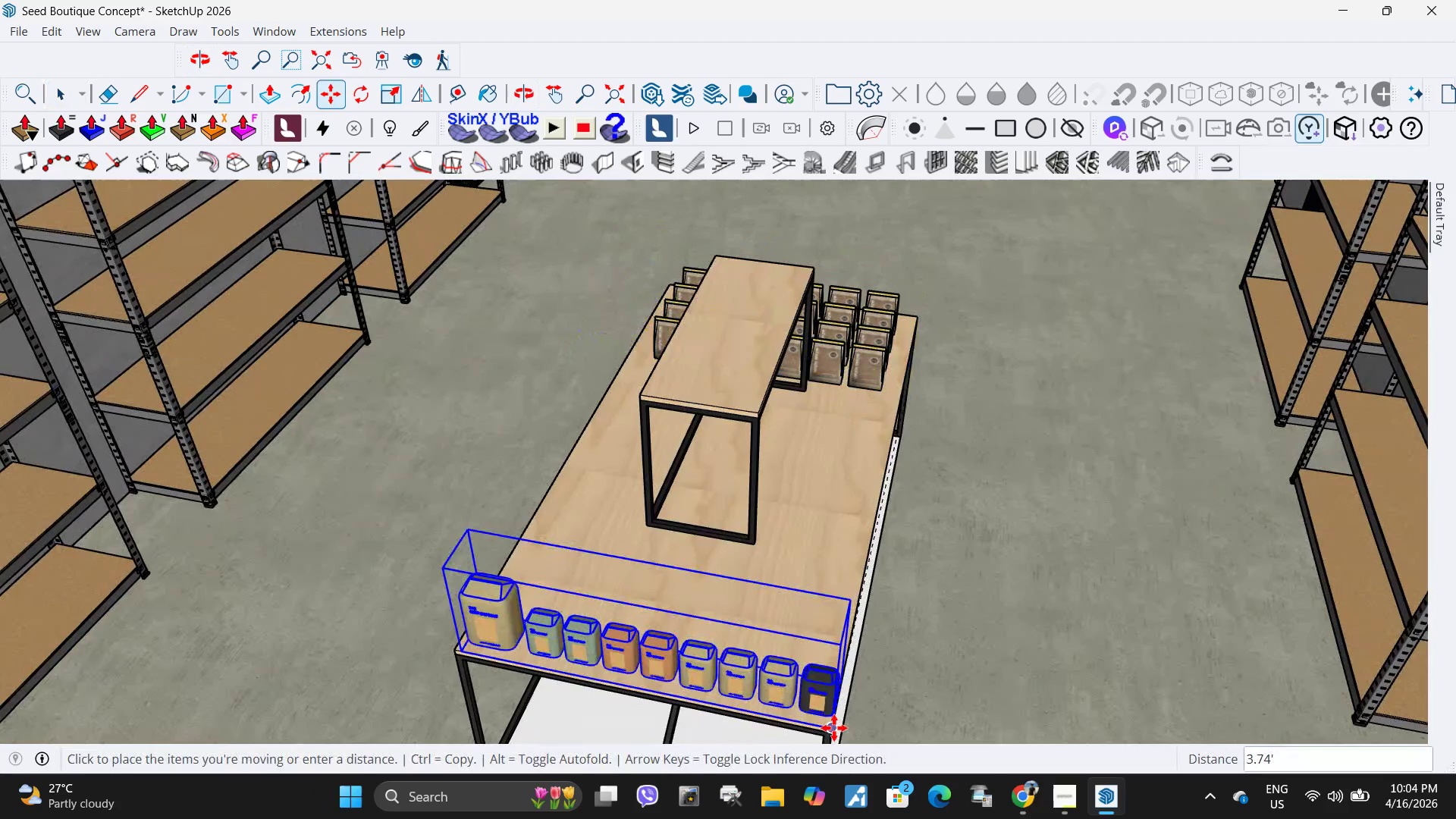 
left_click([834, 728])
 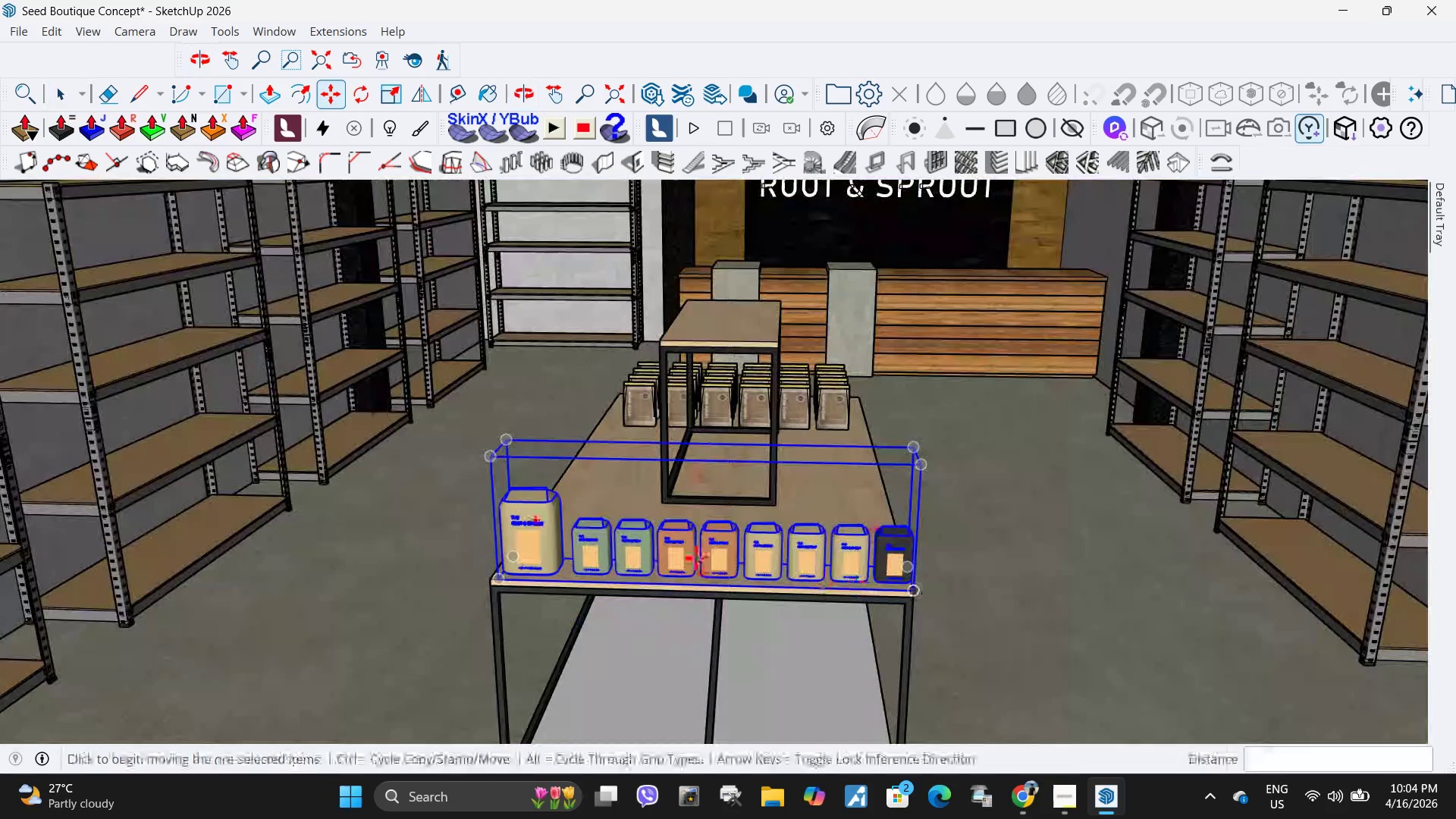 
key(Space)
 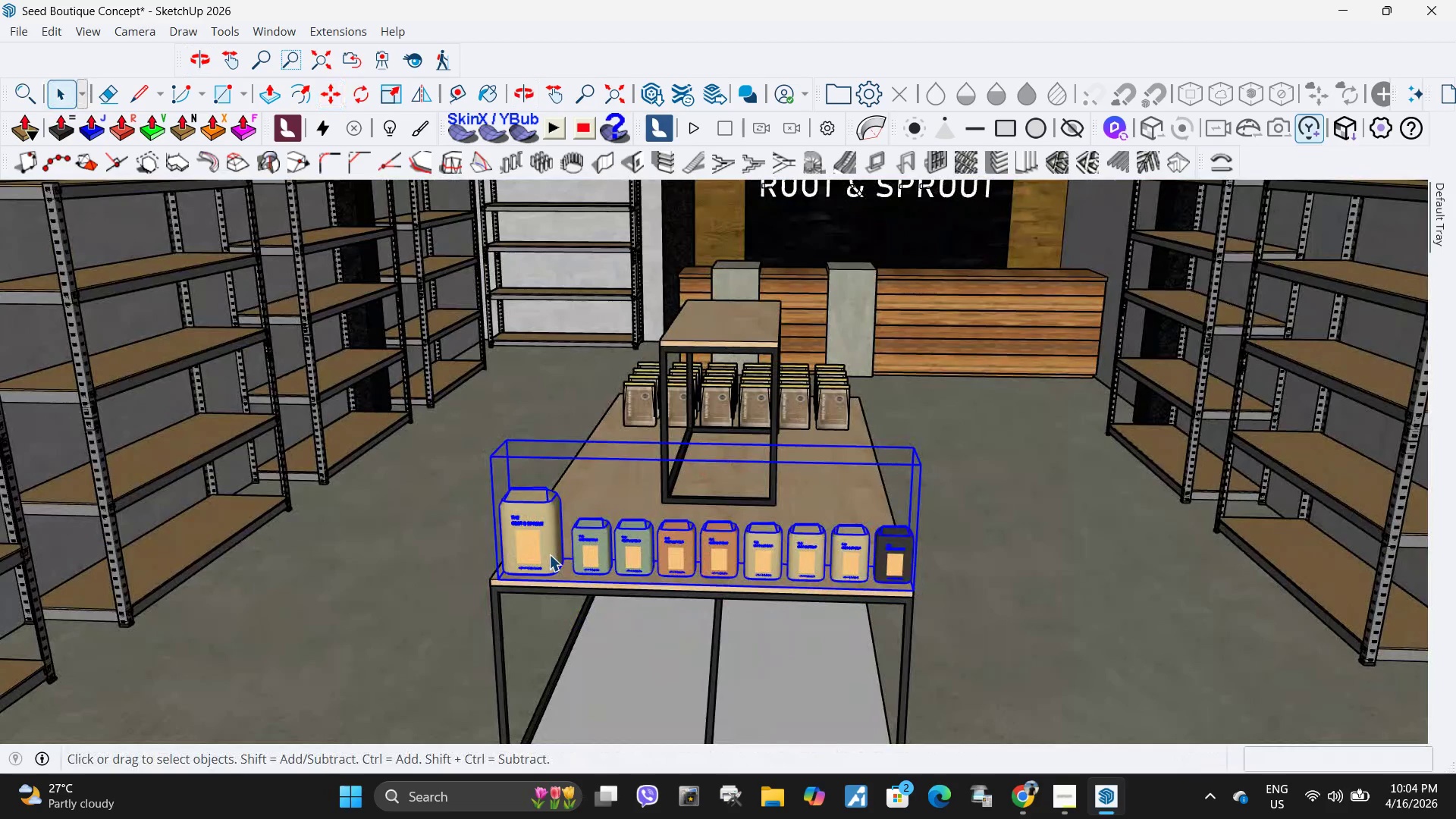 
double_click([549, 554])
 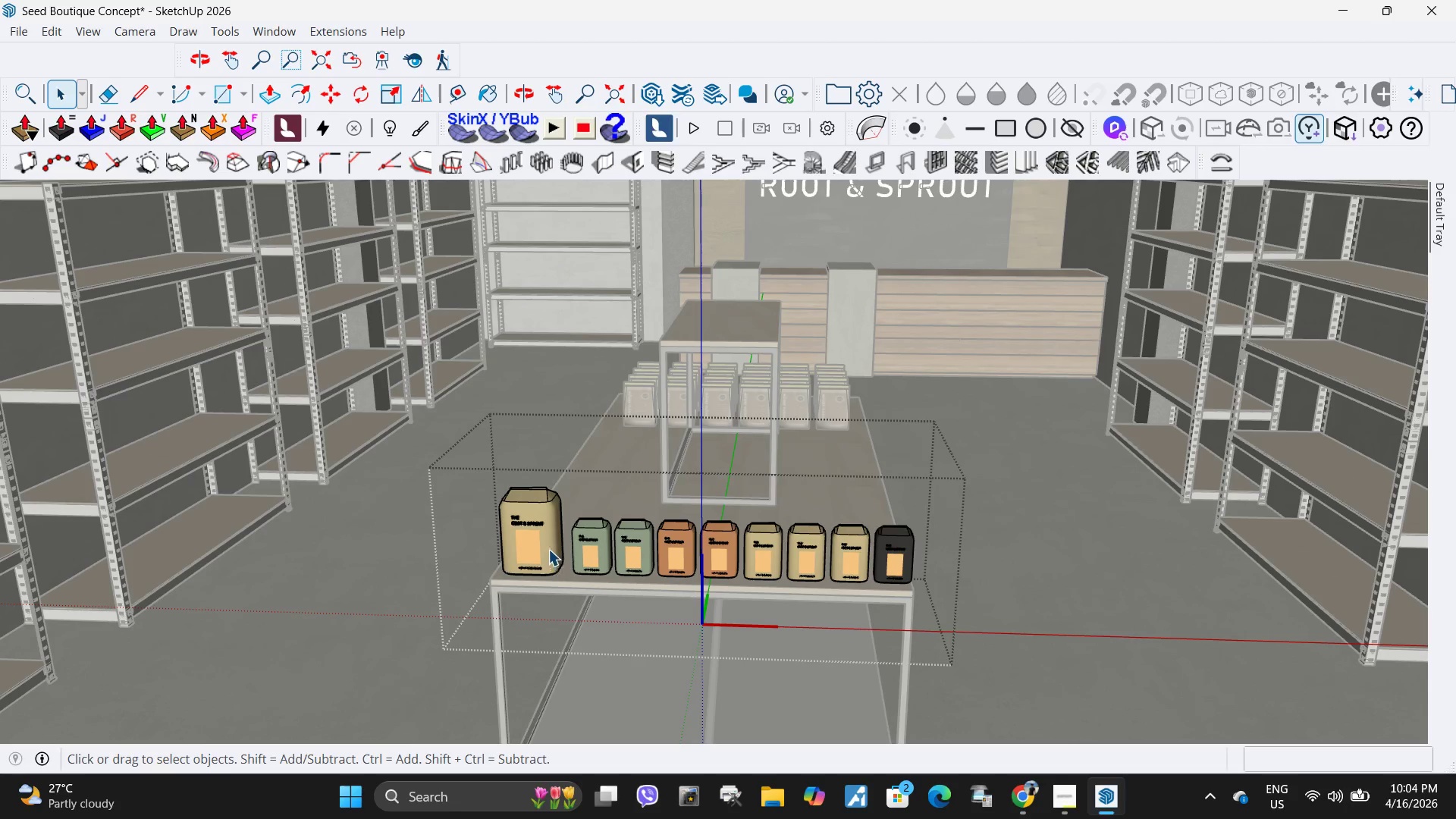 
triple_click([548, 549])
 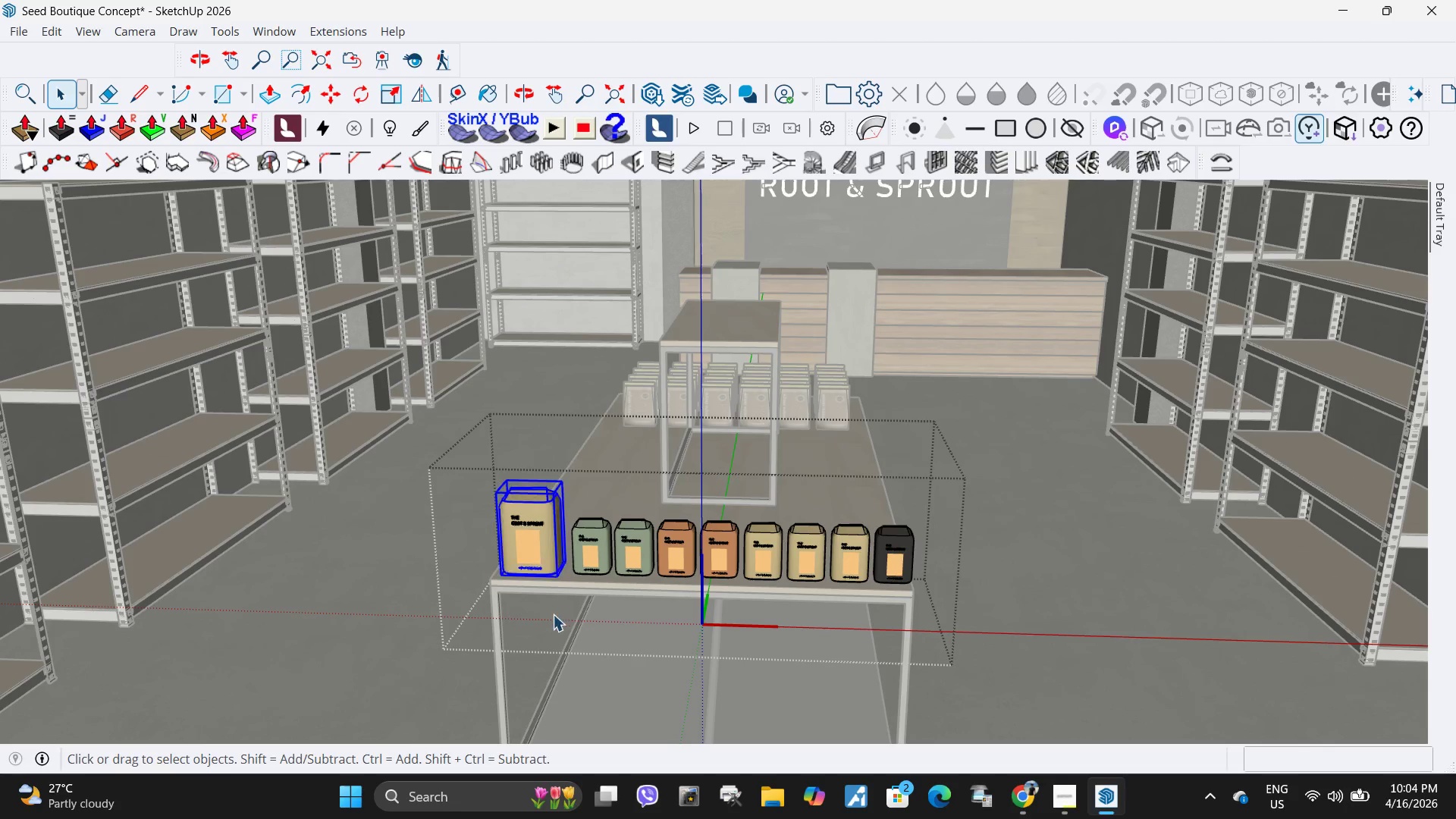 
left_click_drag(start_coordinate=[553, 614], to_coordinate=[472, 465])
 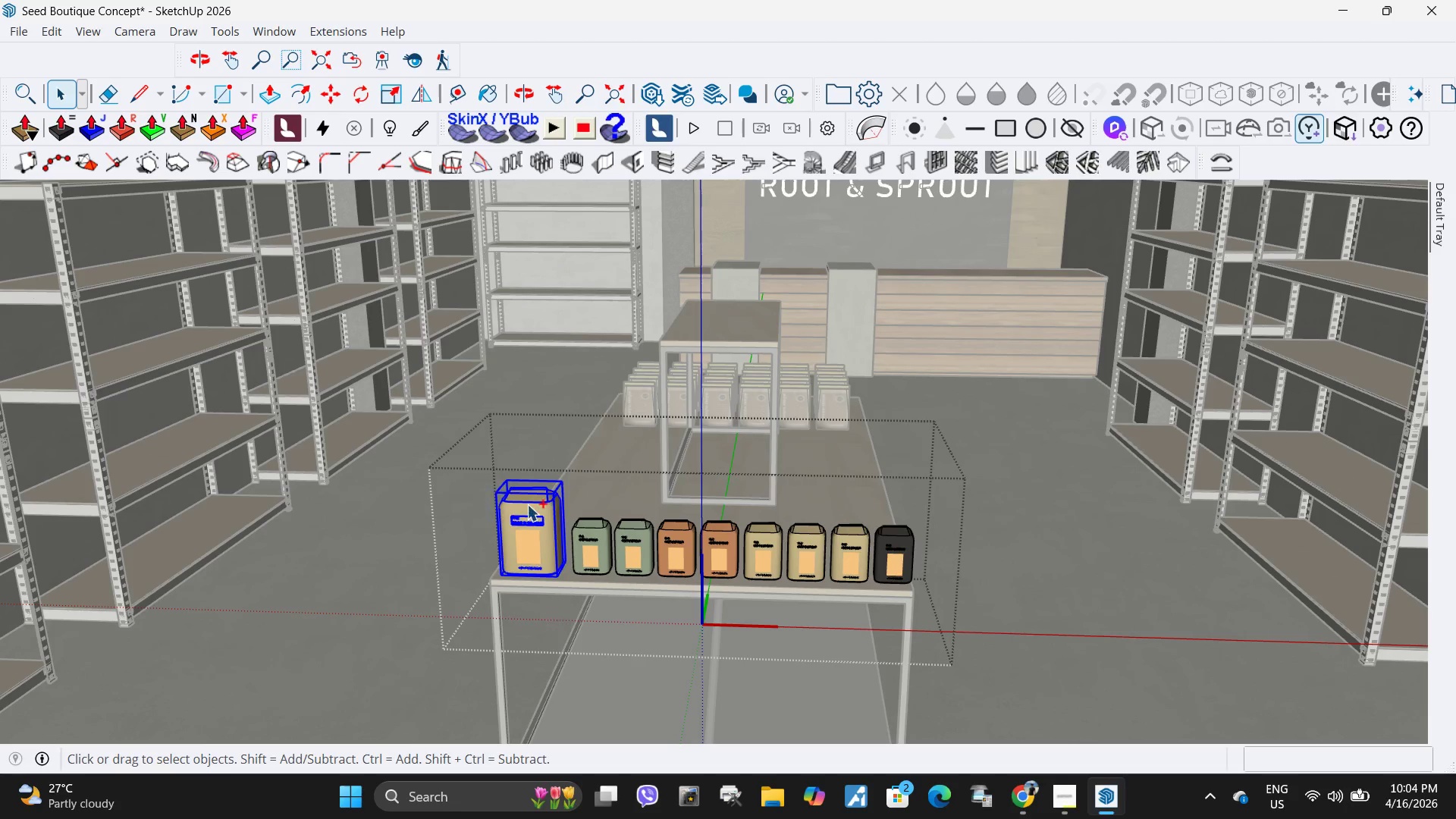 
key(Control+C)
 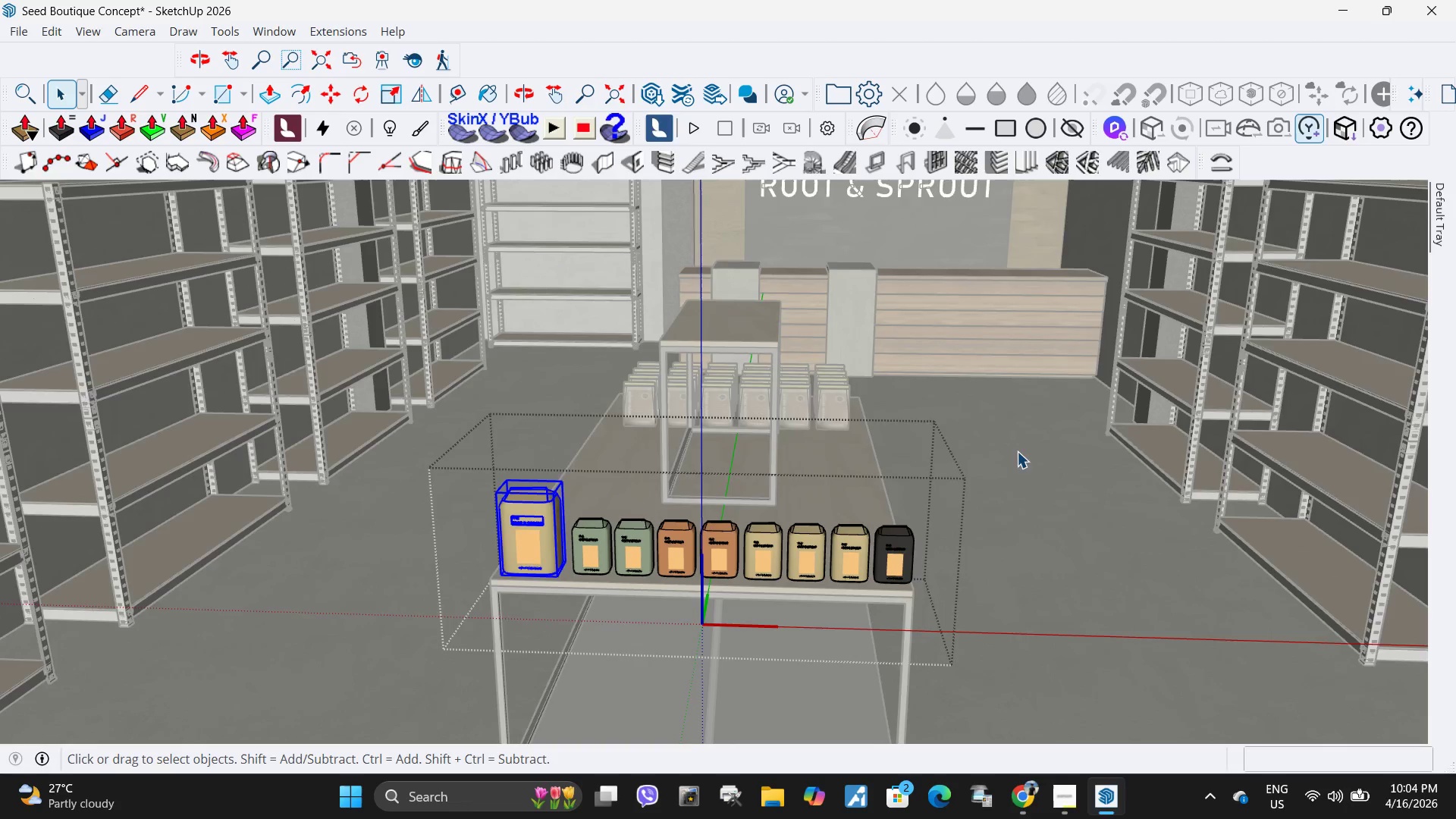 
left_click([1017, 451])
 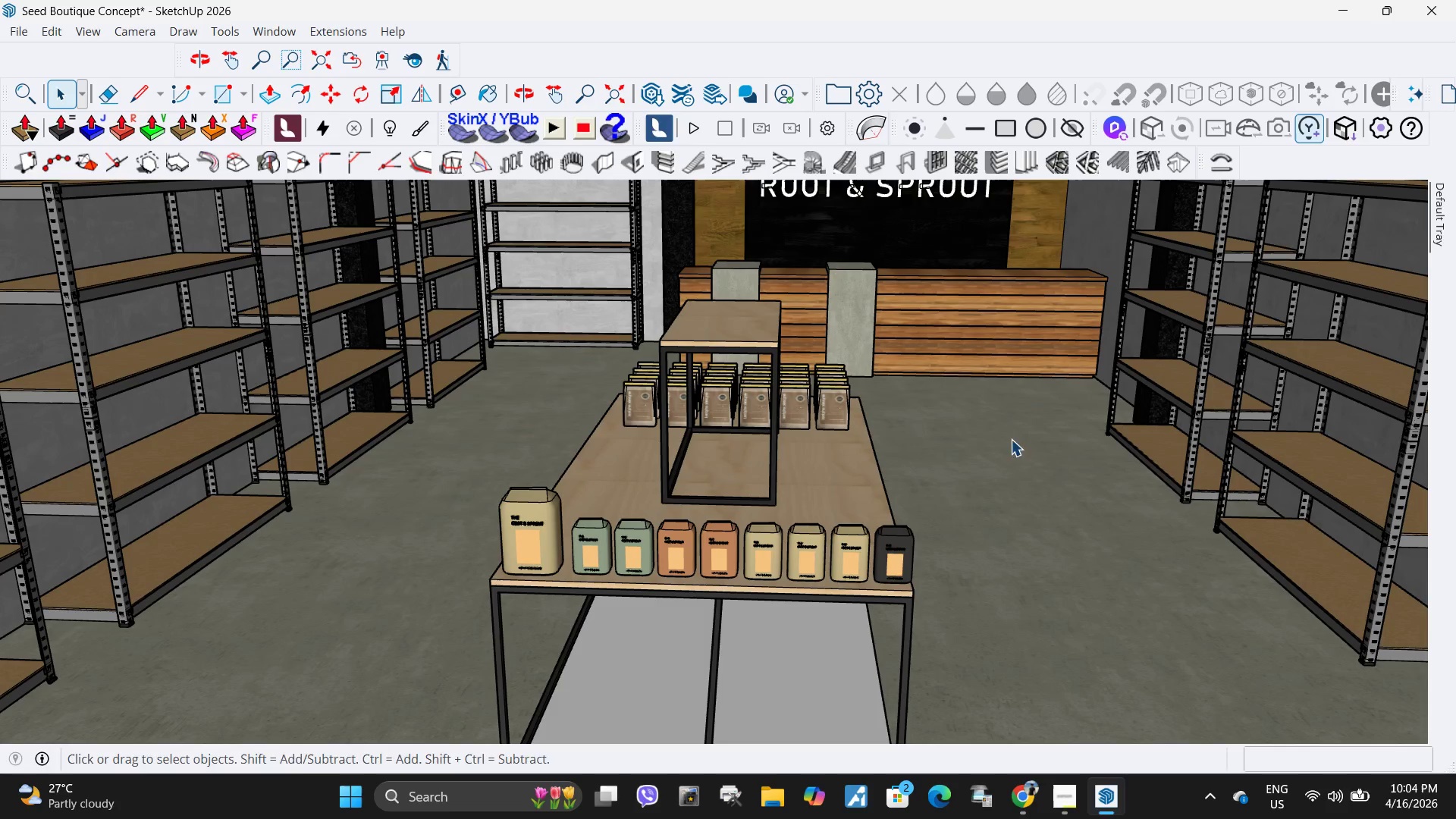 
key(Escape)
 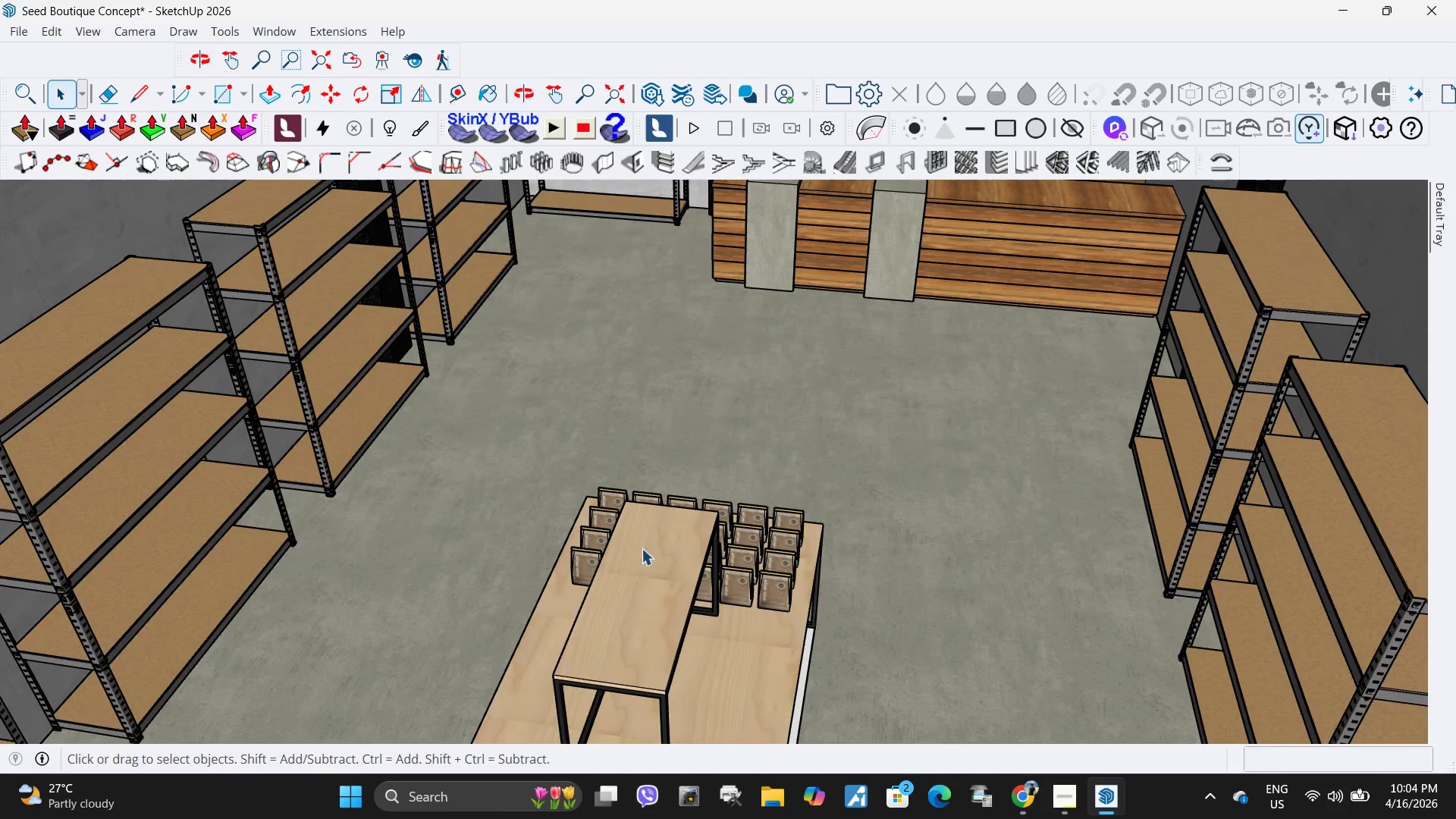 
key(Control+ControlLeft)
 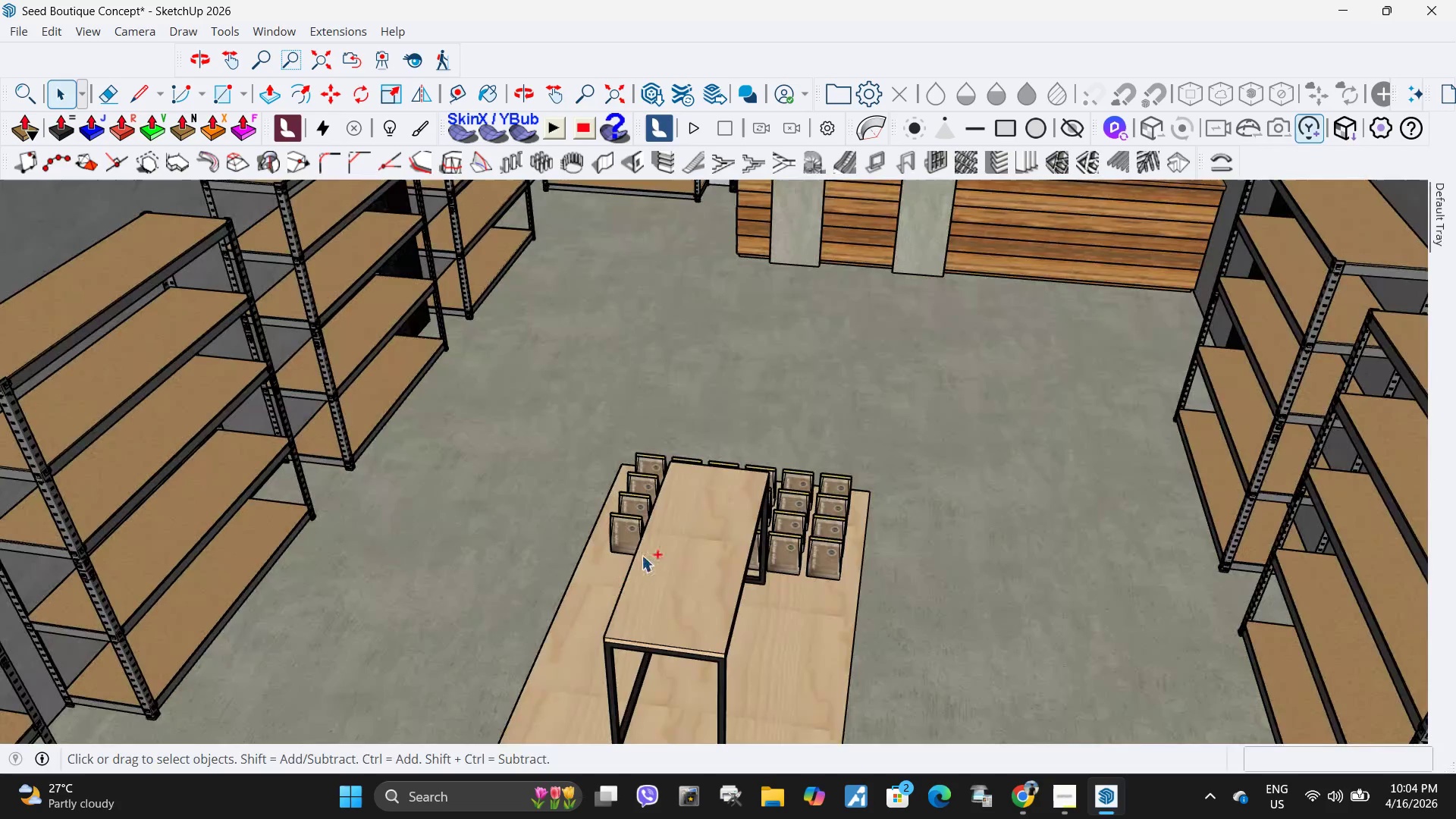 
key(Control+V)
 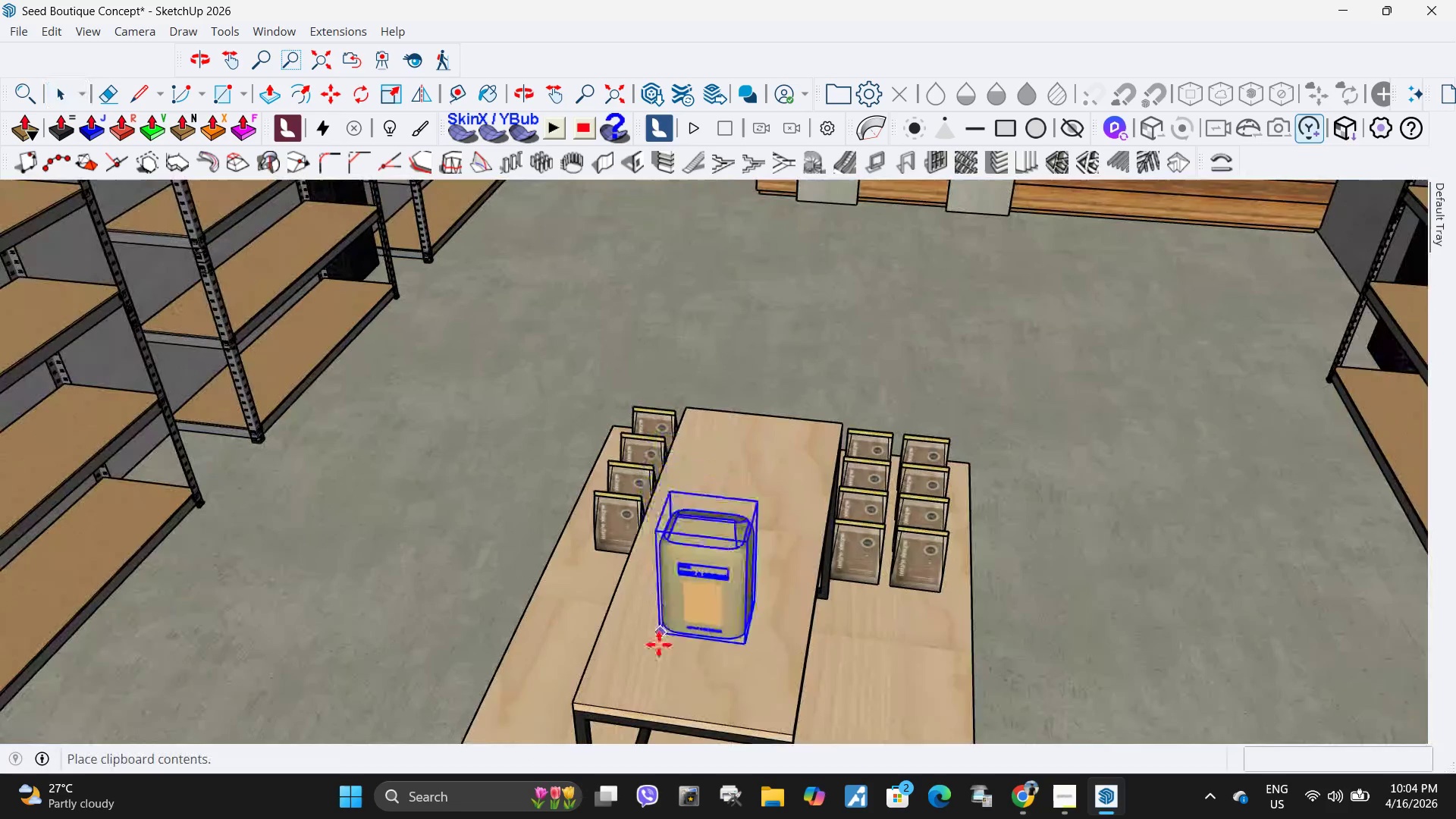 
scroll: coordinate [647, 563], scroll_direction: up, amount: 5.0
 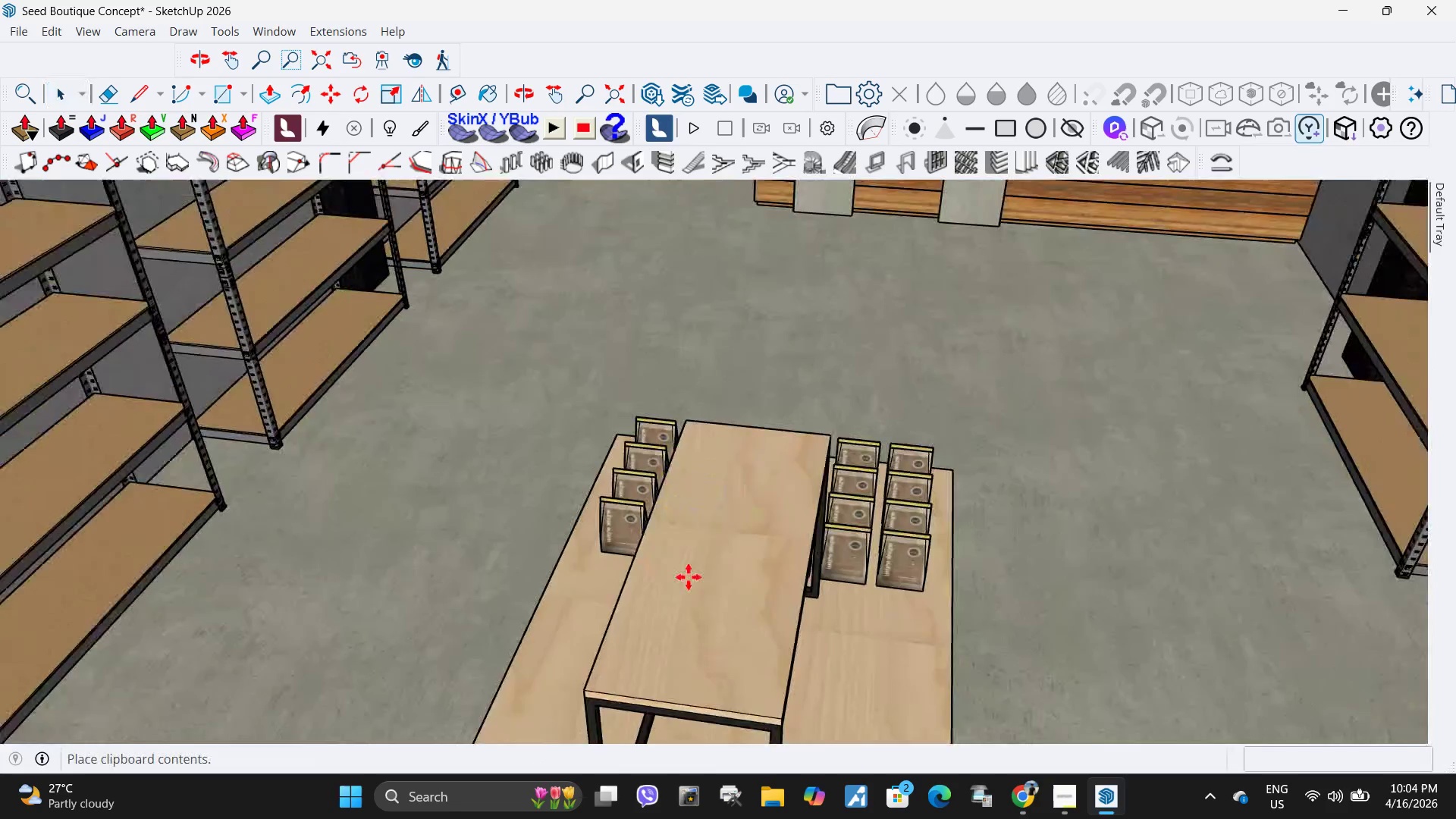 
scroll: coordinate [686, 579], scroll_direction: down, amount: 3.0
 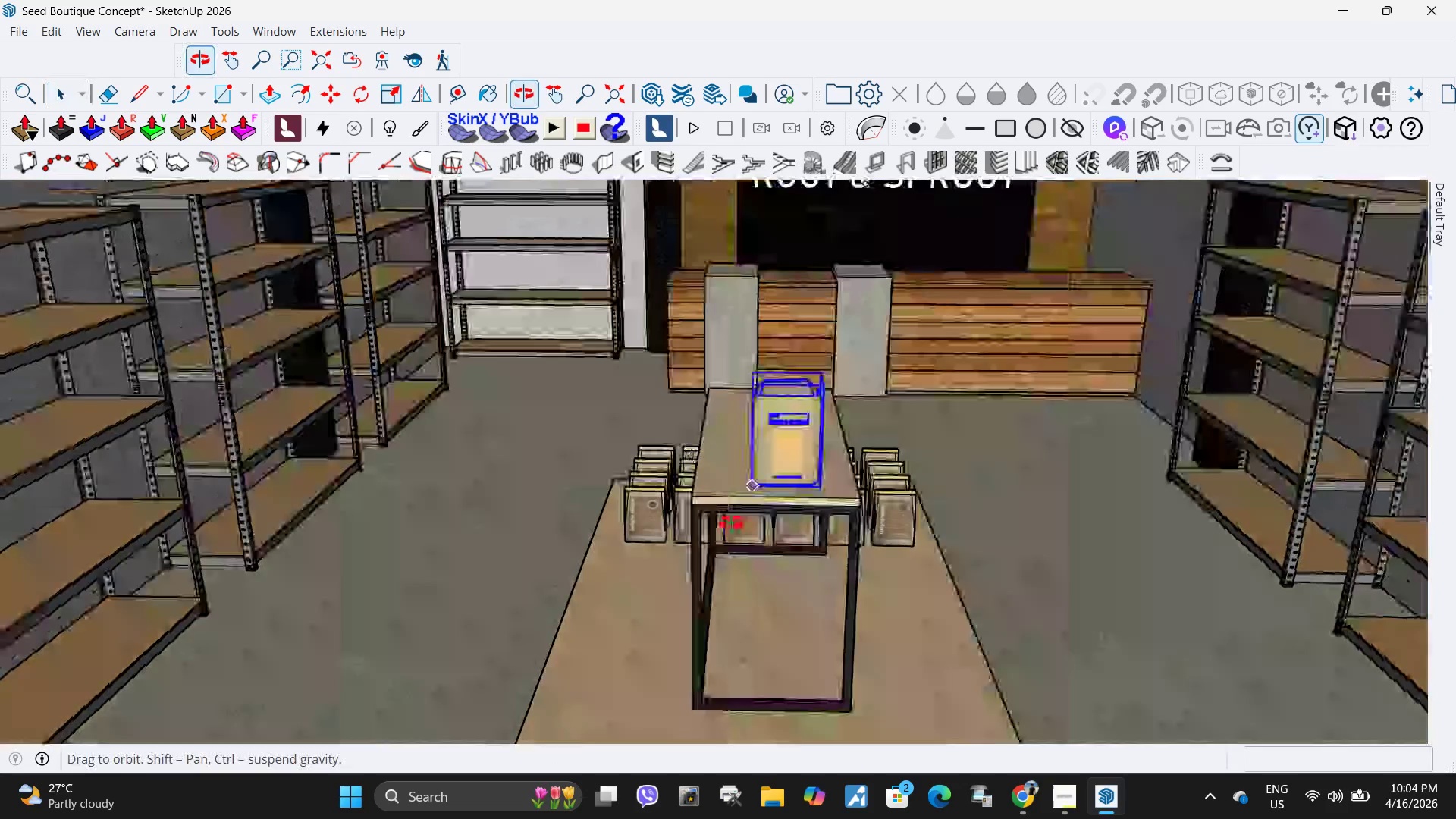 
scroll: coordinate [734, 524], scroll_direction: up, amount: 2.0
 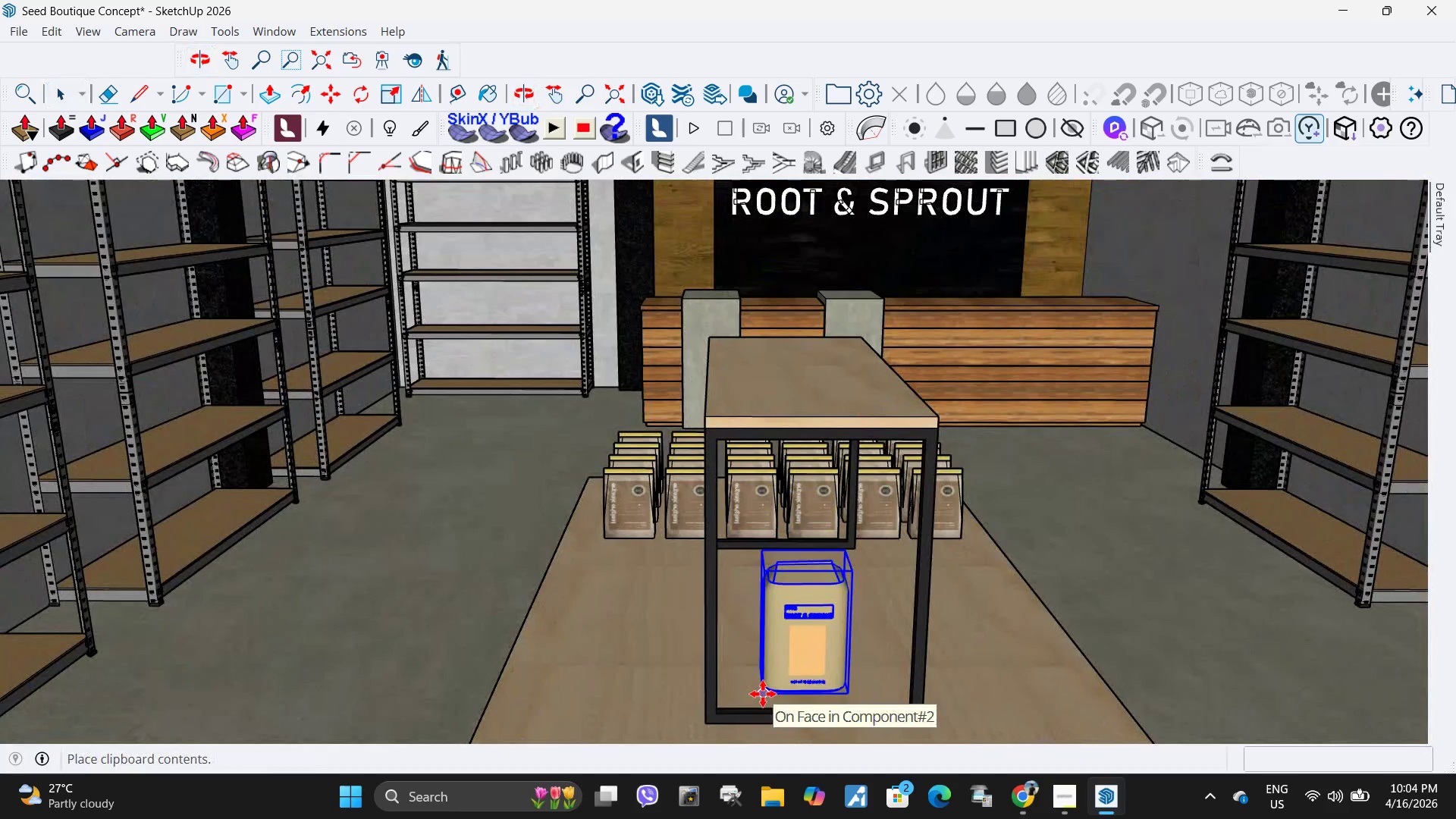 
left_click([765, 693])
 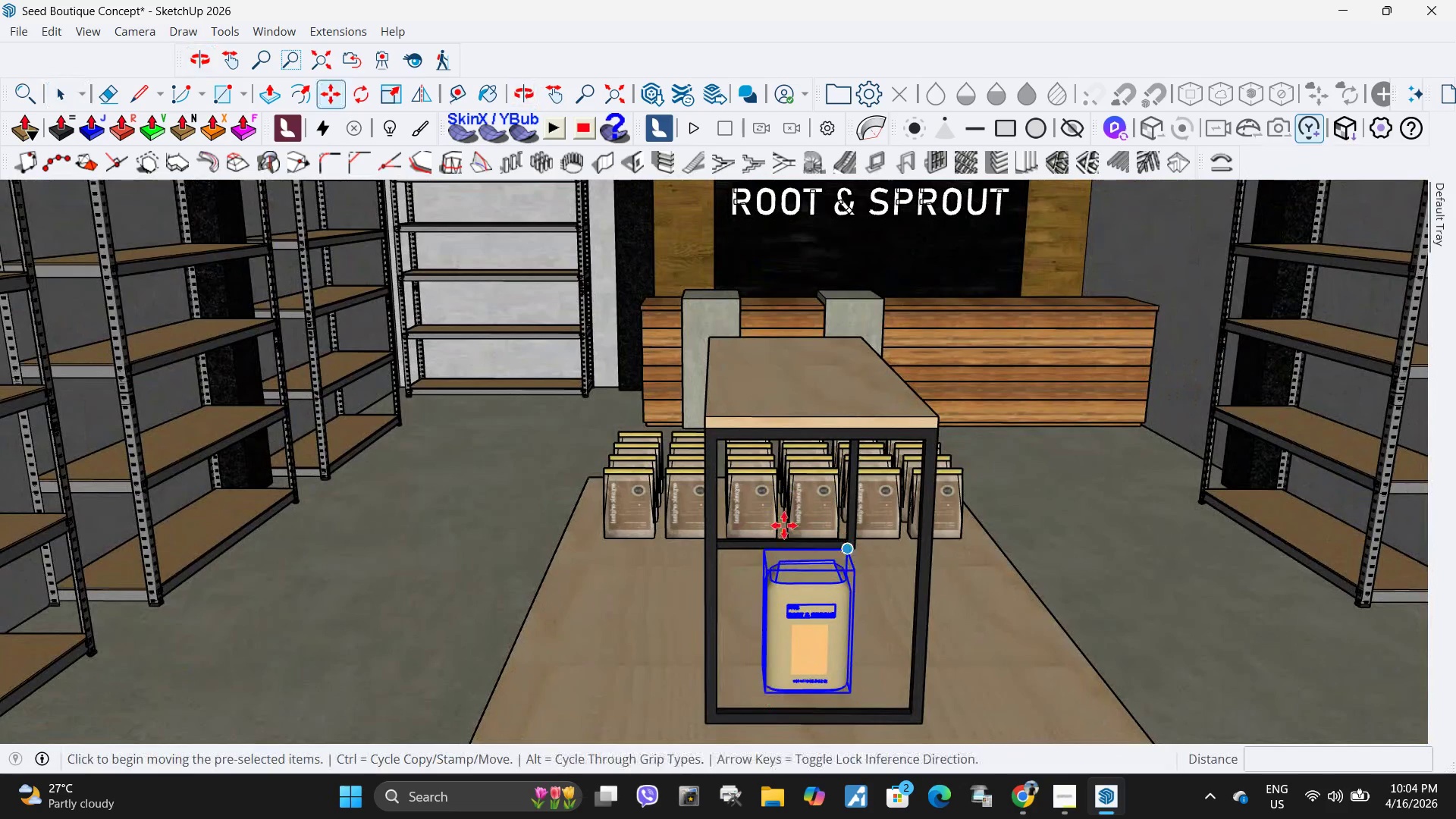 
key(Space)
 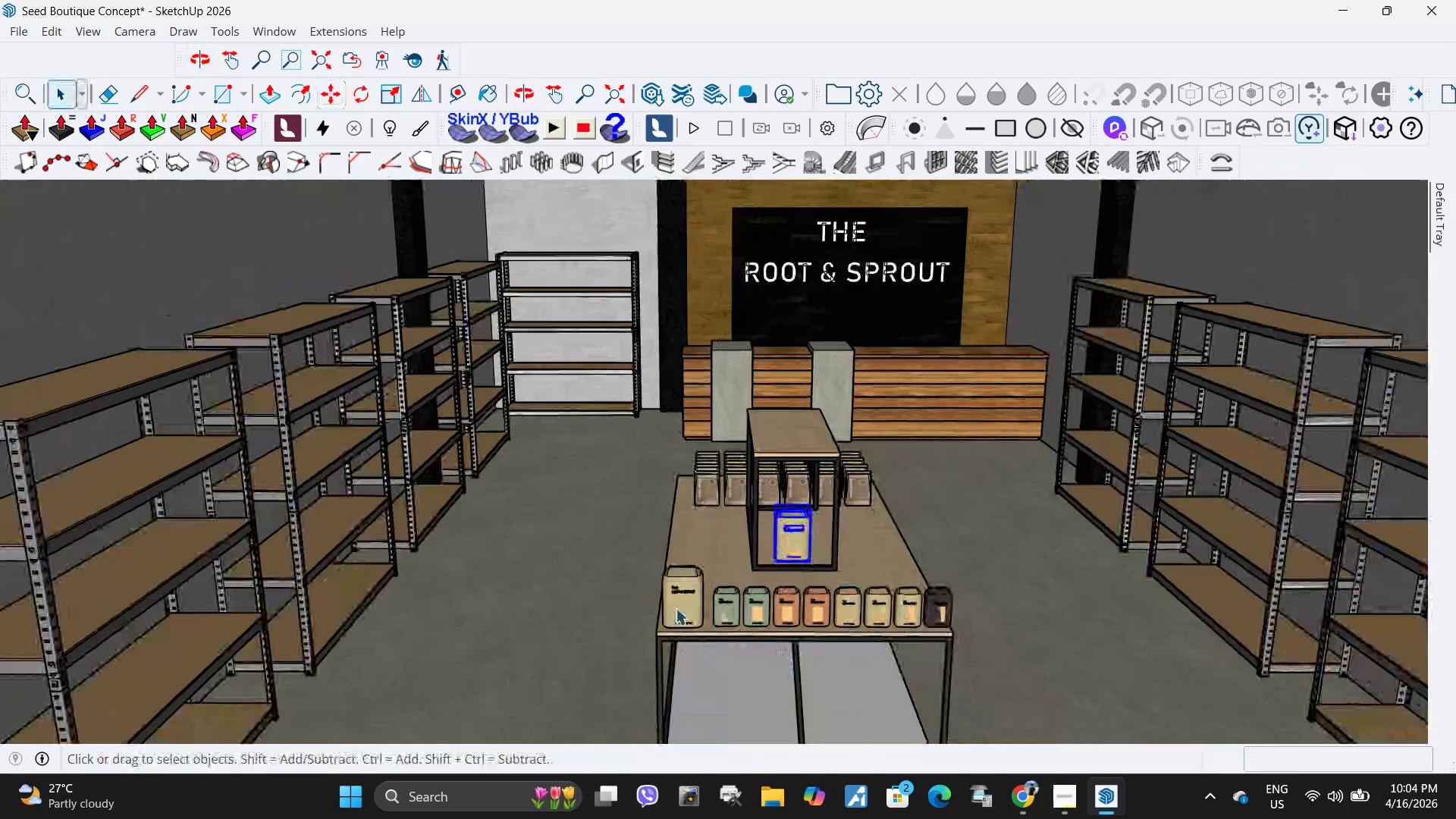 
scroll: coordinate [758, 425], scroll_direction: down, amount: 9.0
 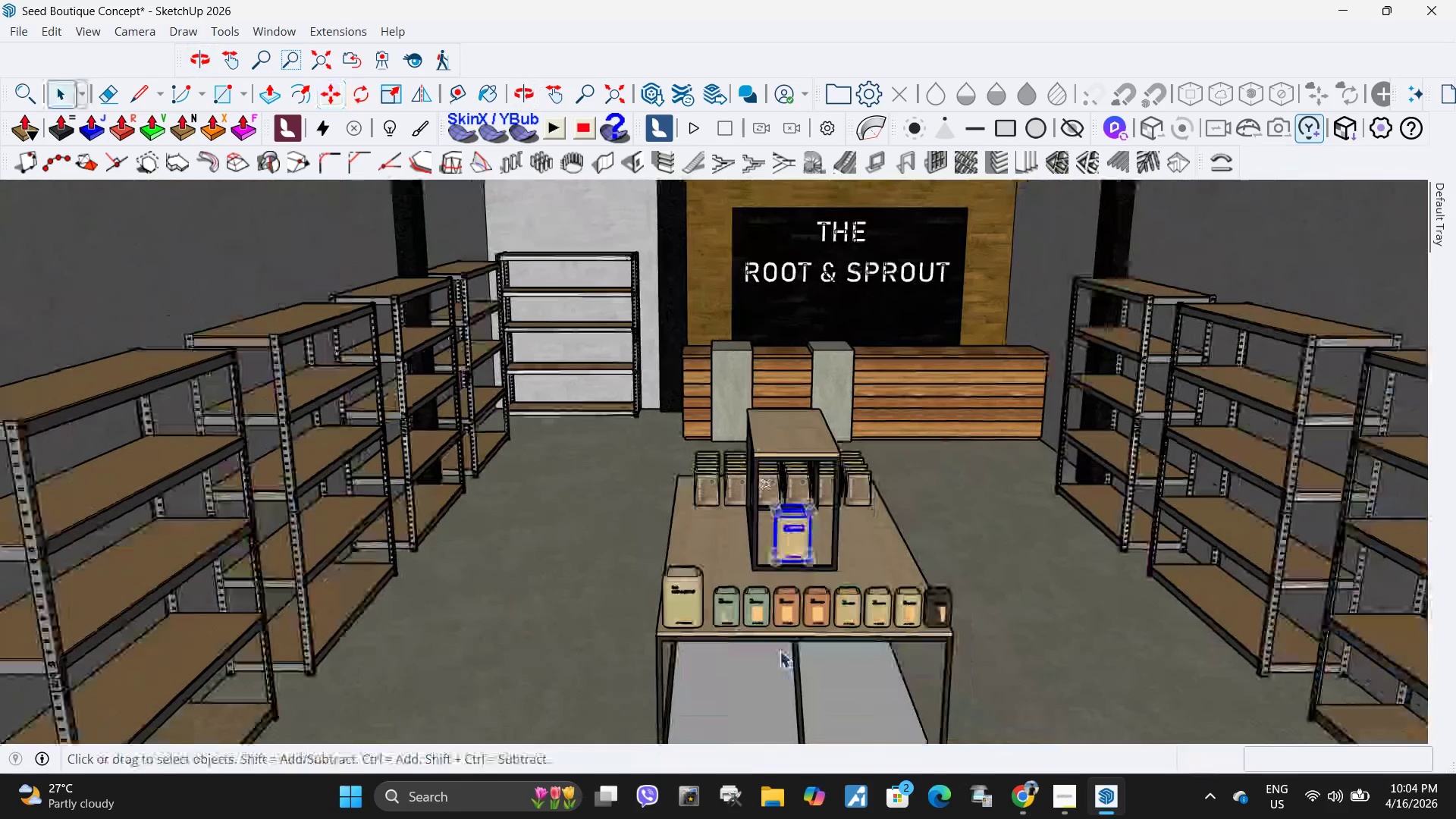 
left_click([670, 601])
 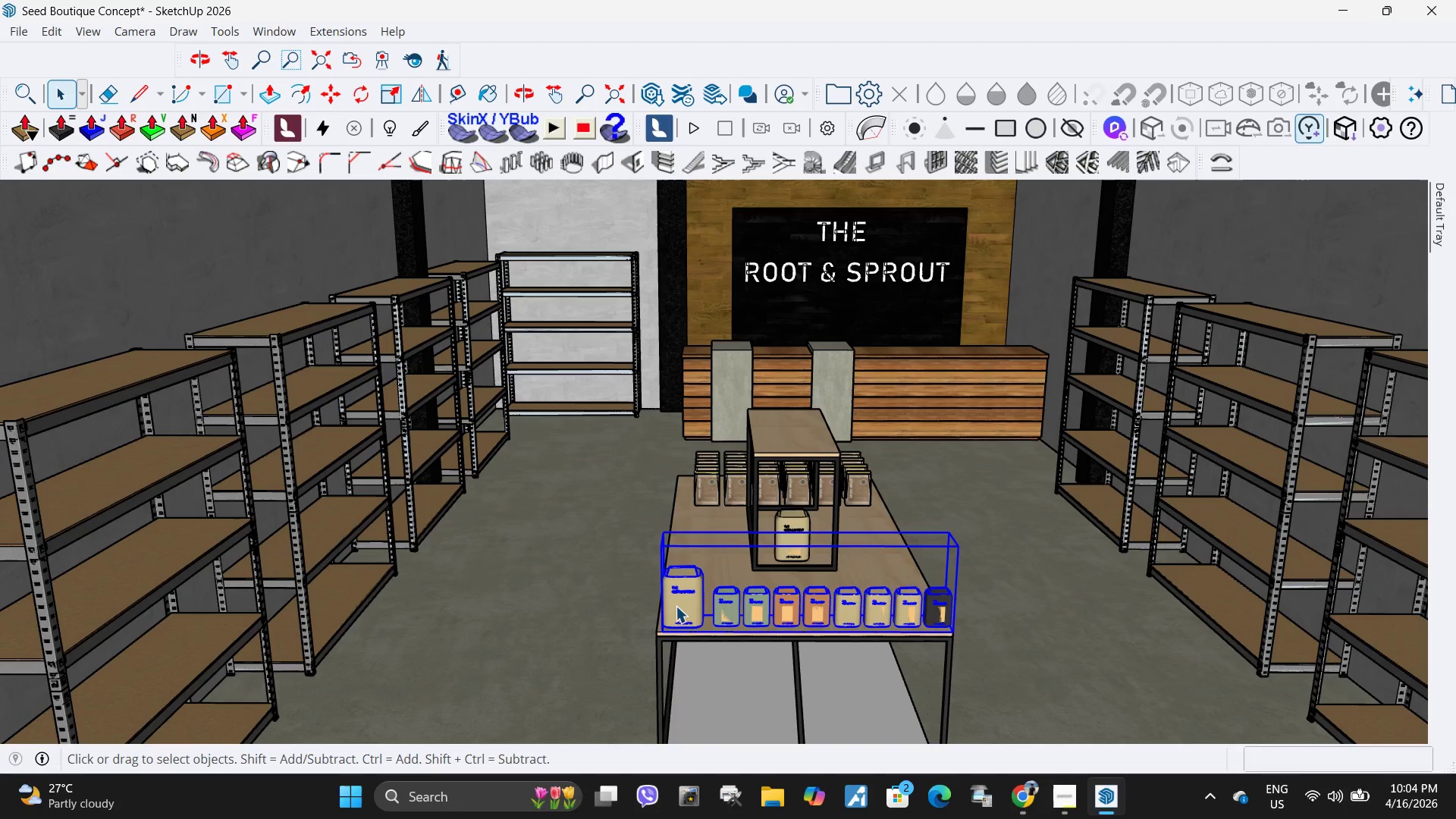 
double_click([676, 606])
 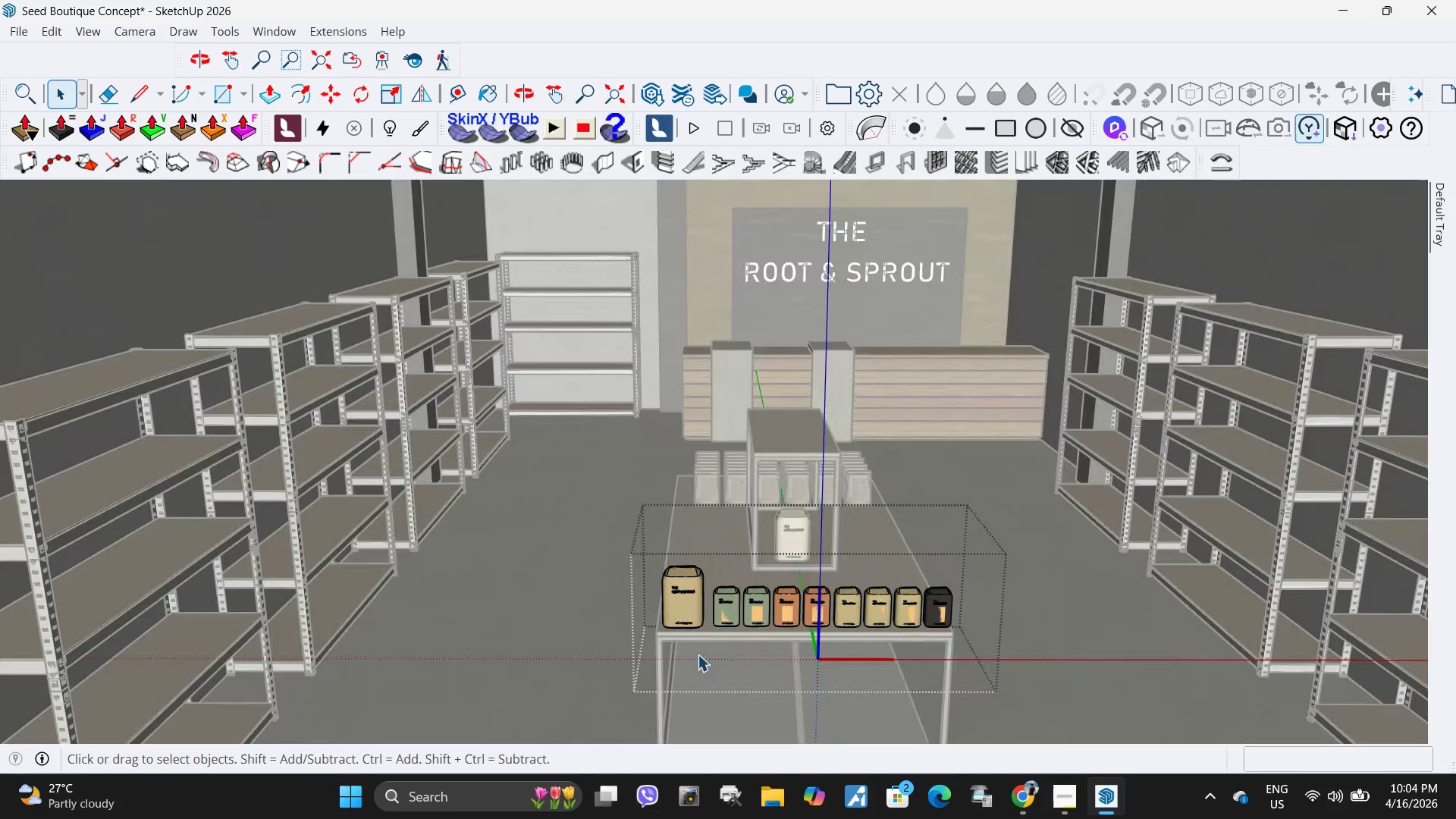 
left_click_drag(start_coordinate=[698, 654], to_coordinate=[614, 523])
 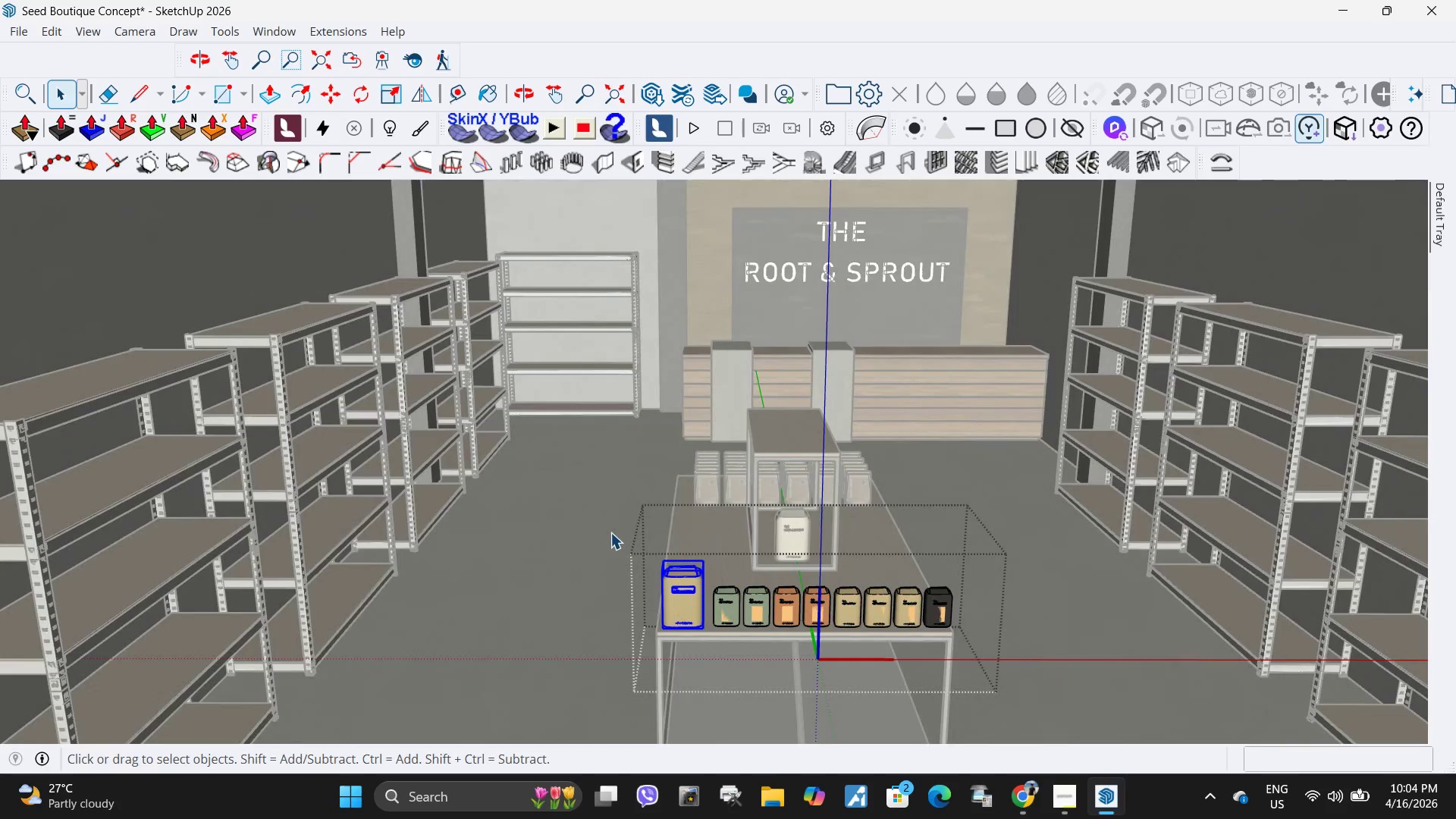 
key(Delete)
 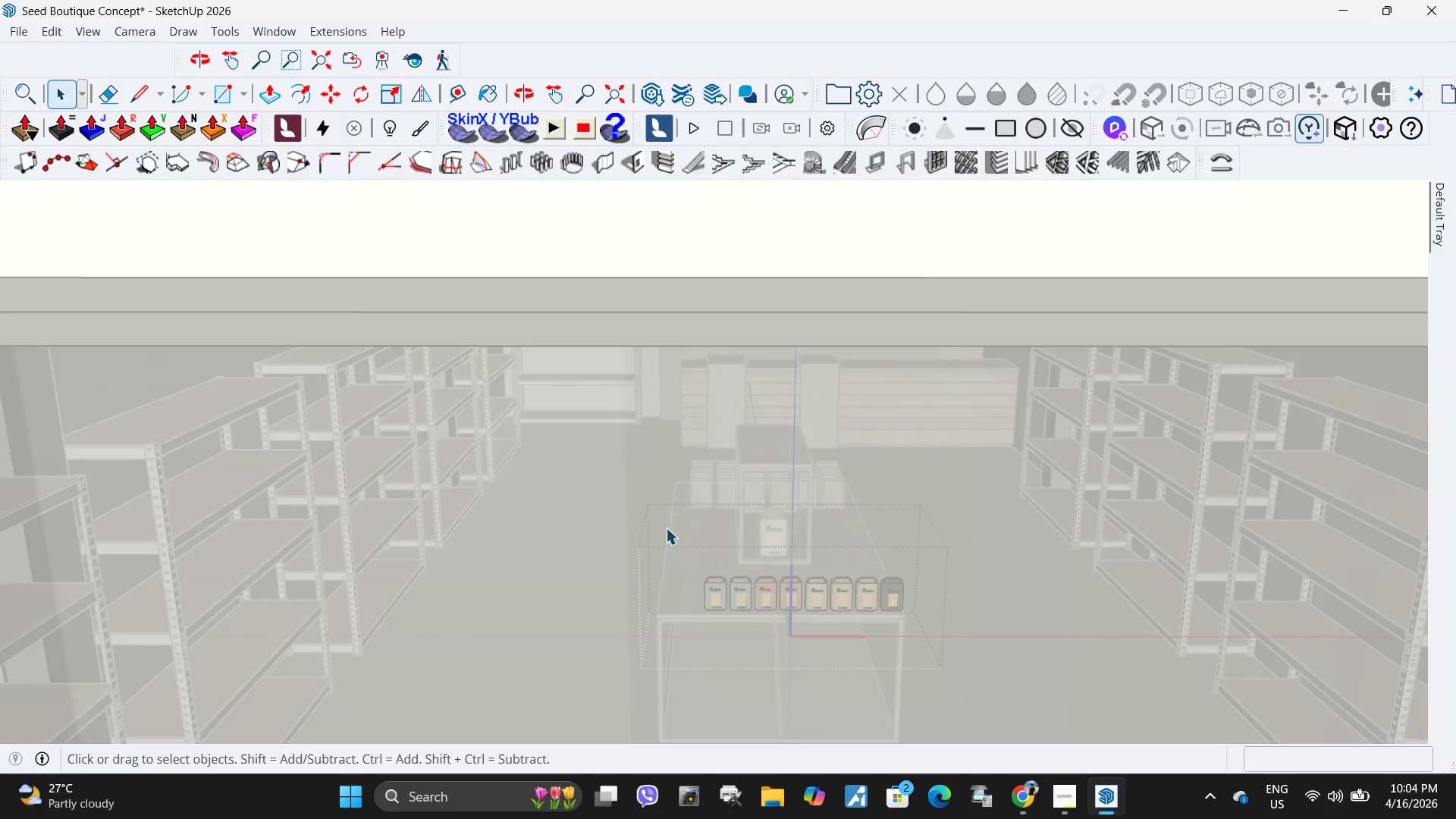 
key(Escape)
 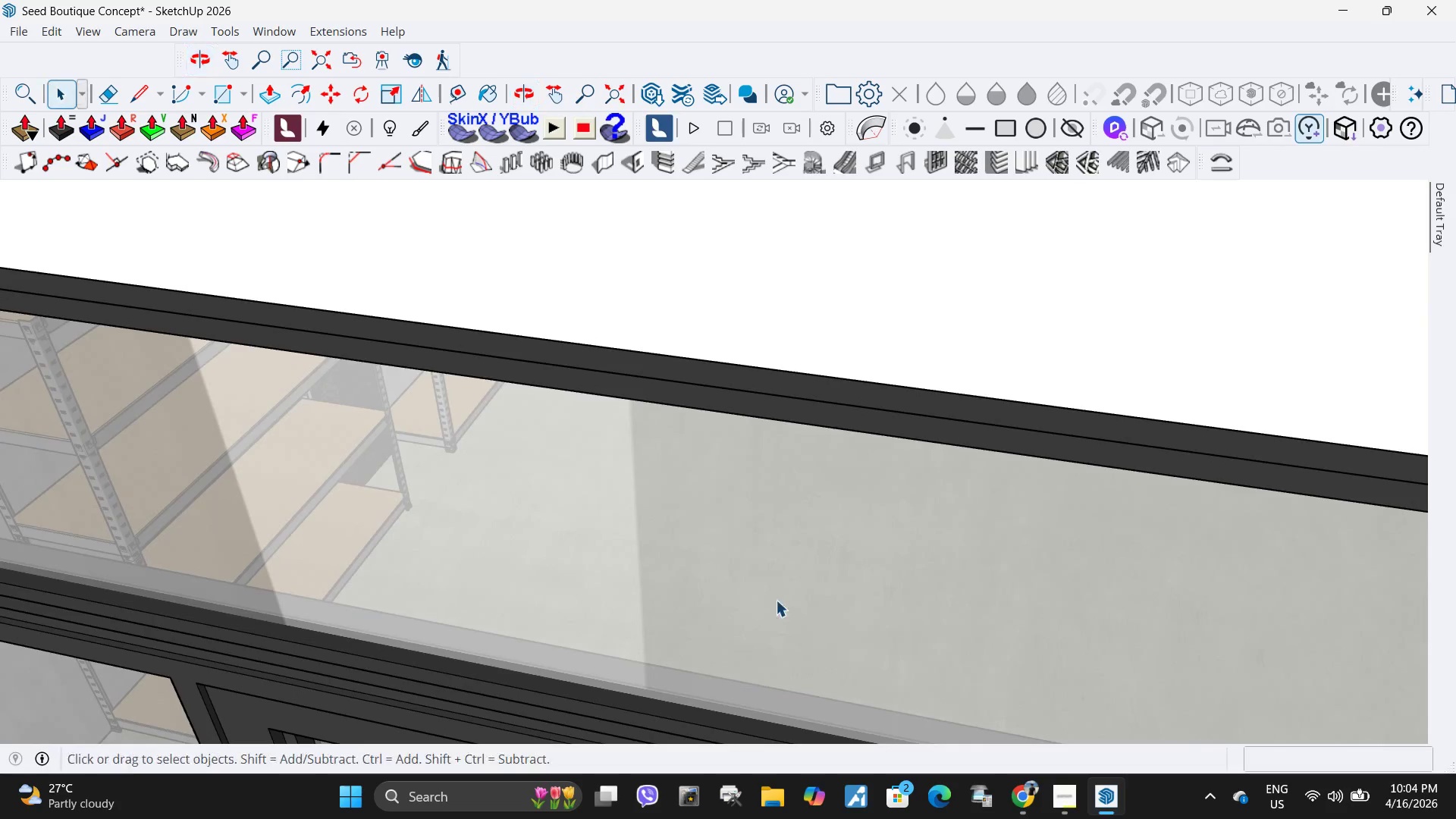 
scroll: coordinate [661, 529], scroll_direction: down, amount: 4.0
 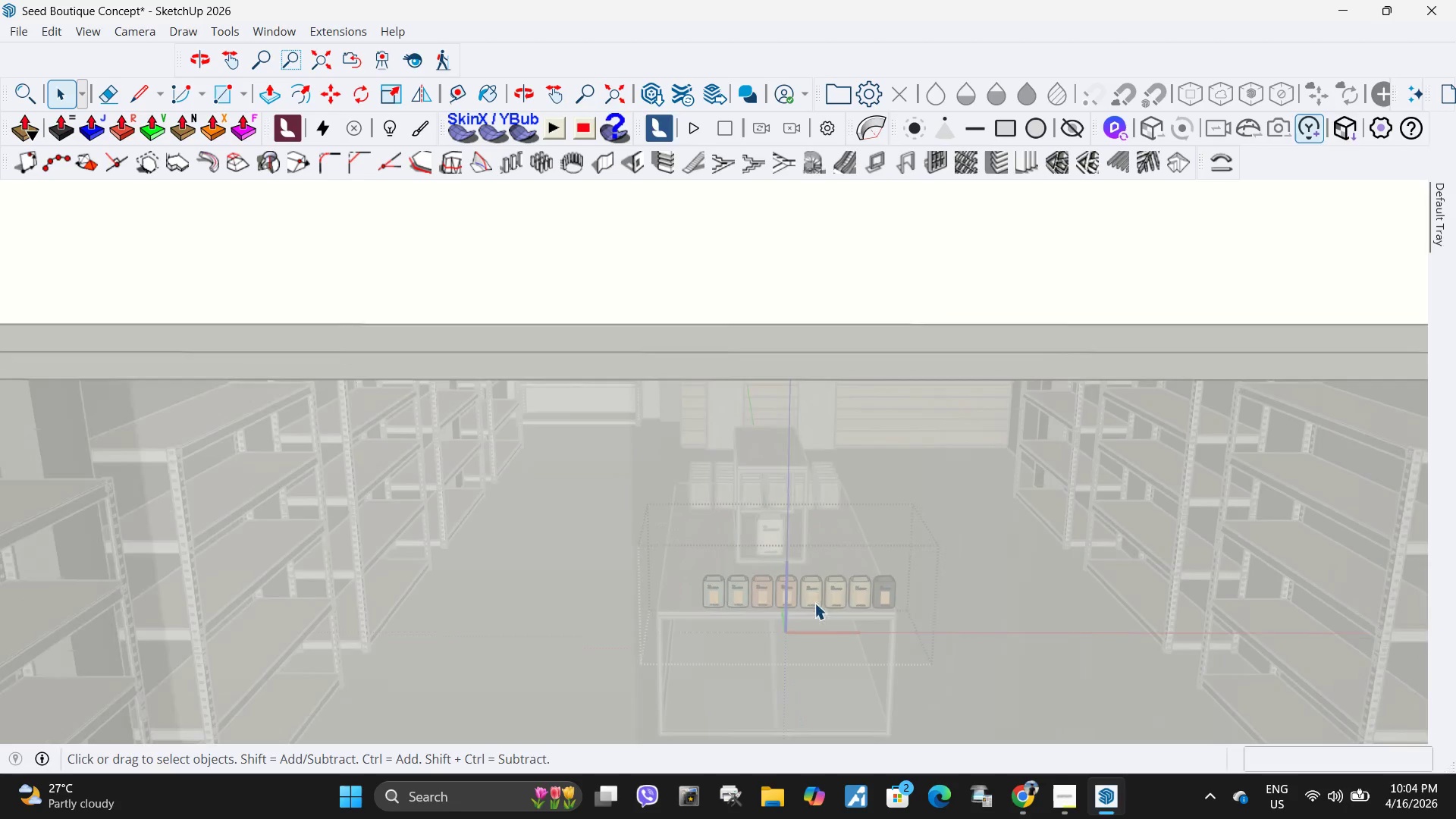 
key(H)
 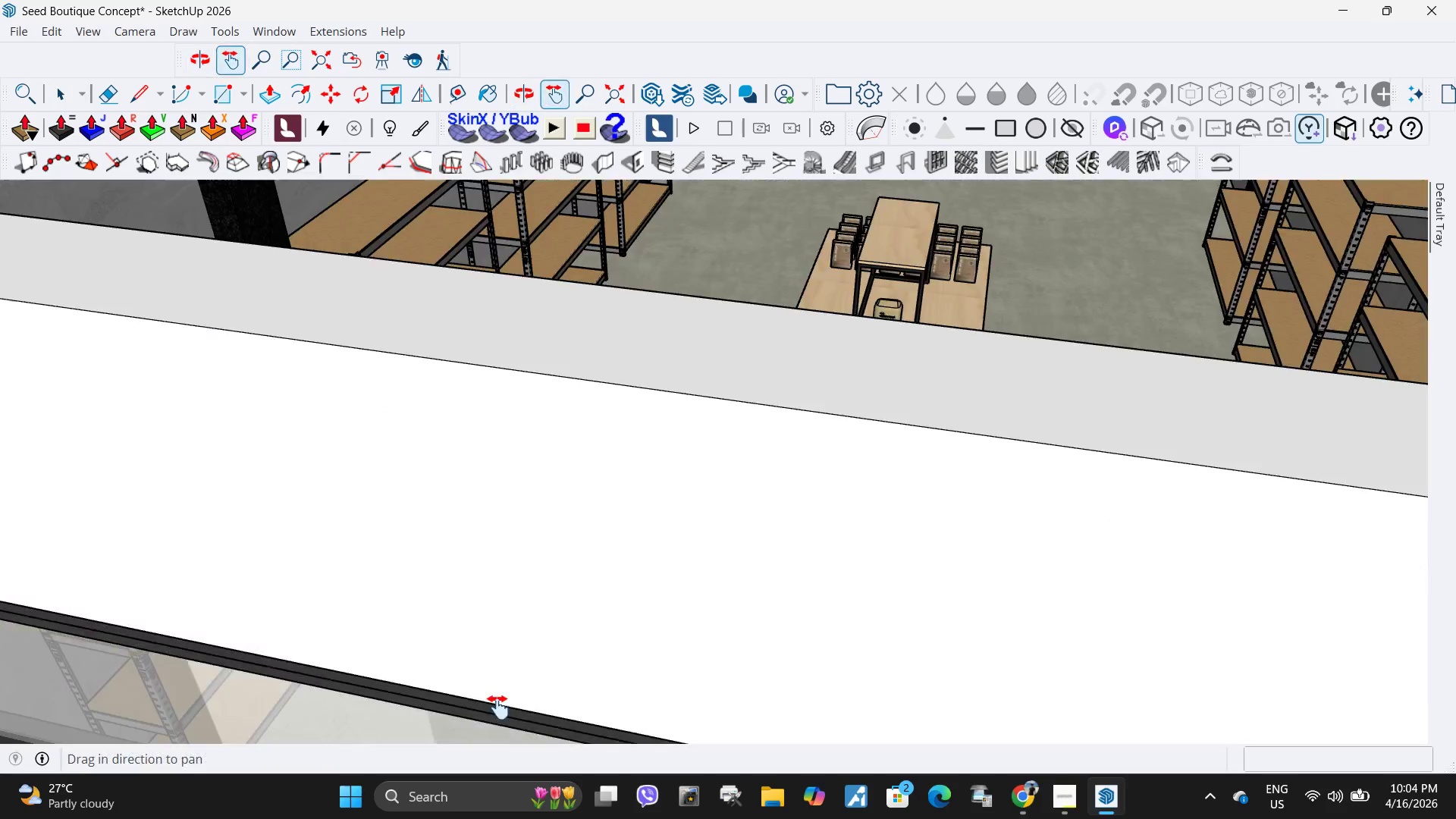 
left_click_drag(start_coordinate=[927, 309], to_coordinate=[496, 714])
 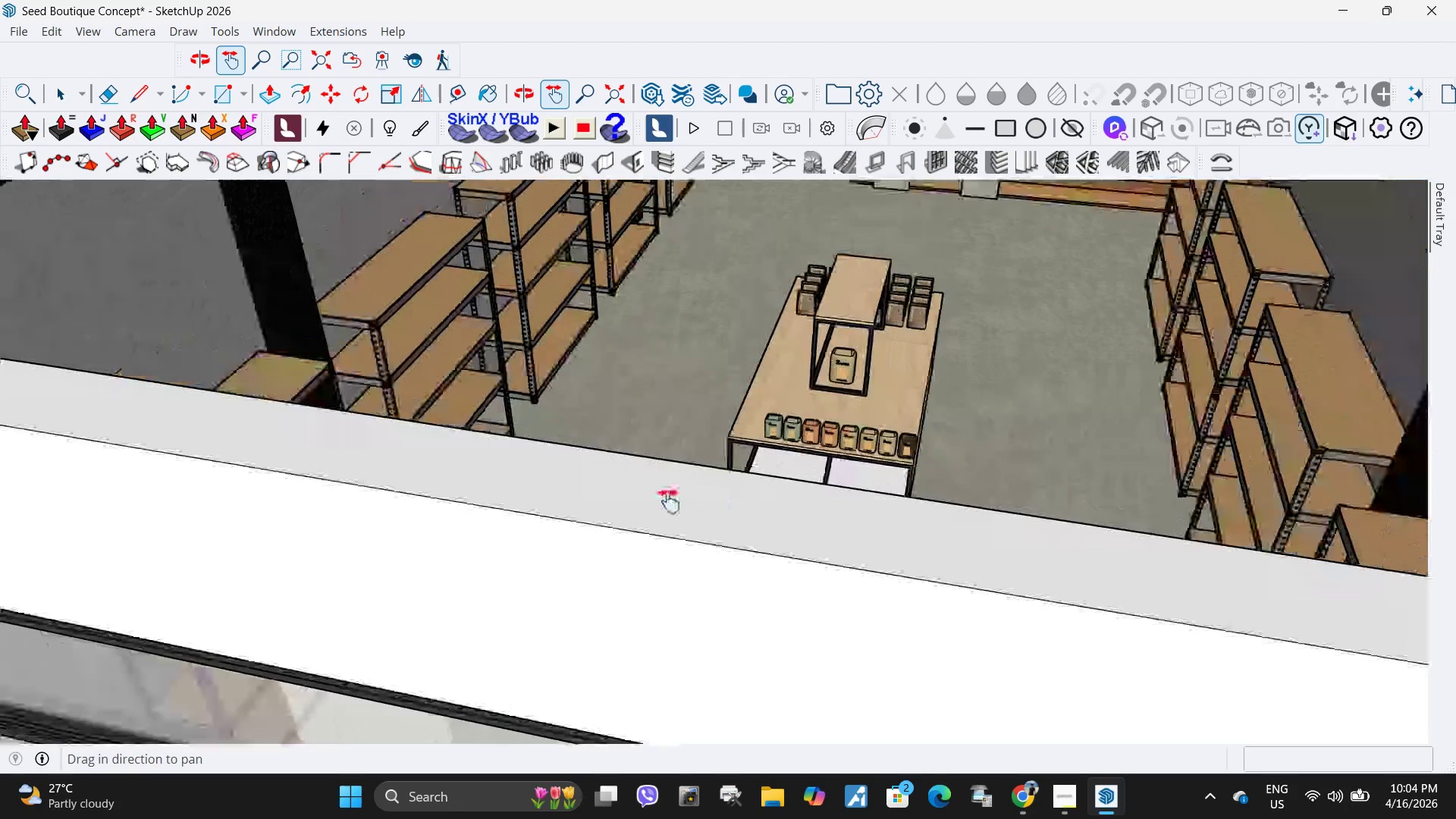 
scroll: coordinate [728, 579], scroll_direction: down, amount: 6.0
 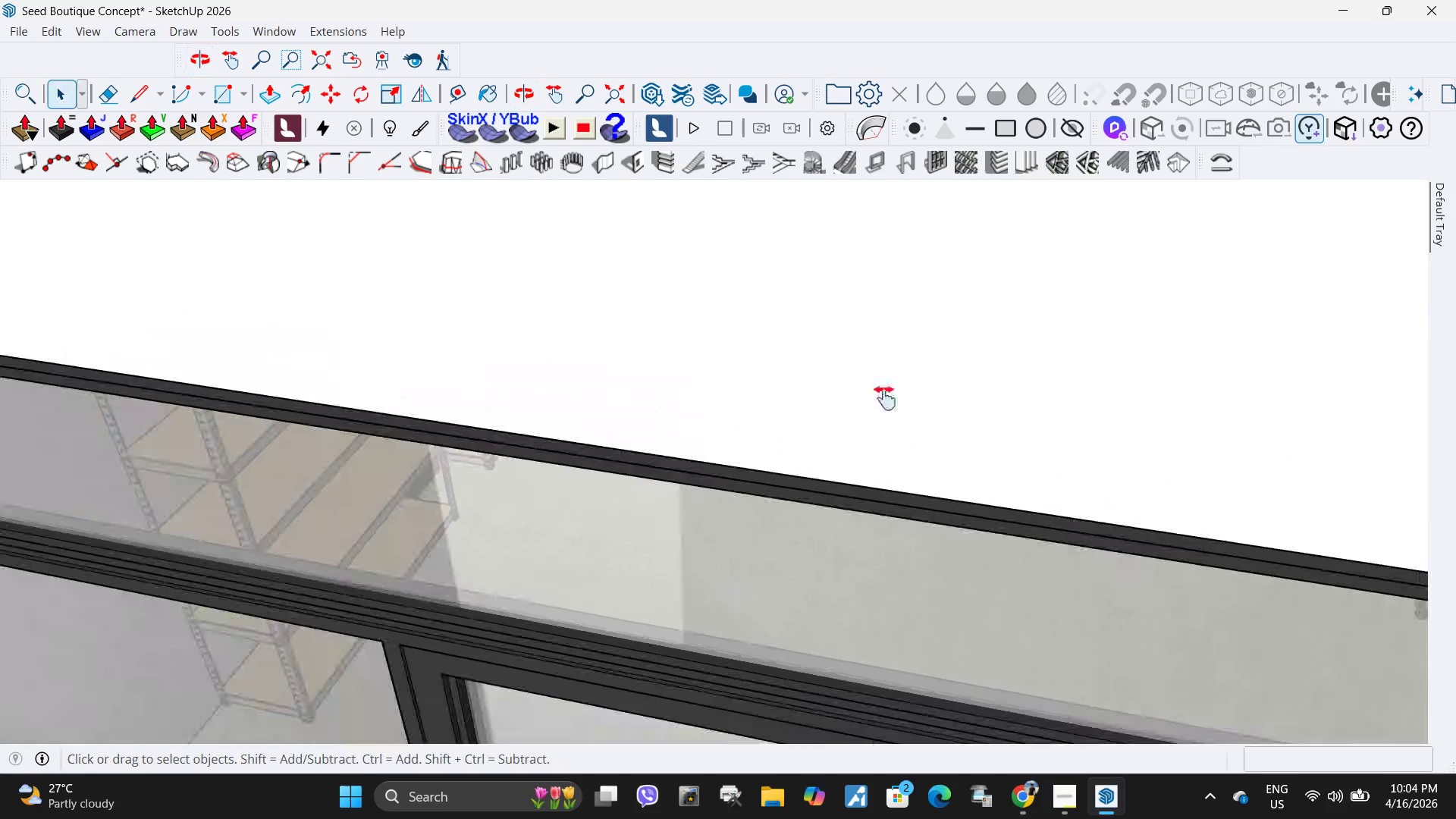 
scroll: coordinate [868, 382], scroll_direction: up, amount: 2.0
 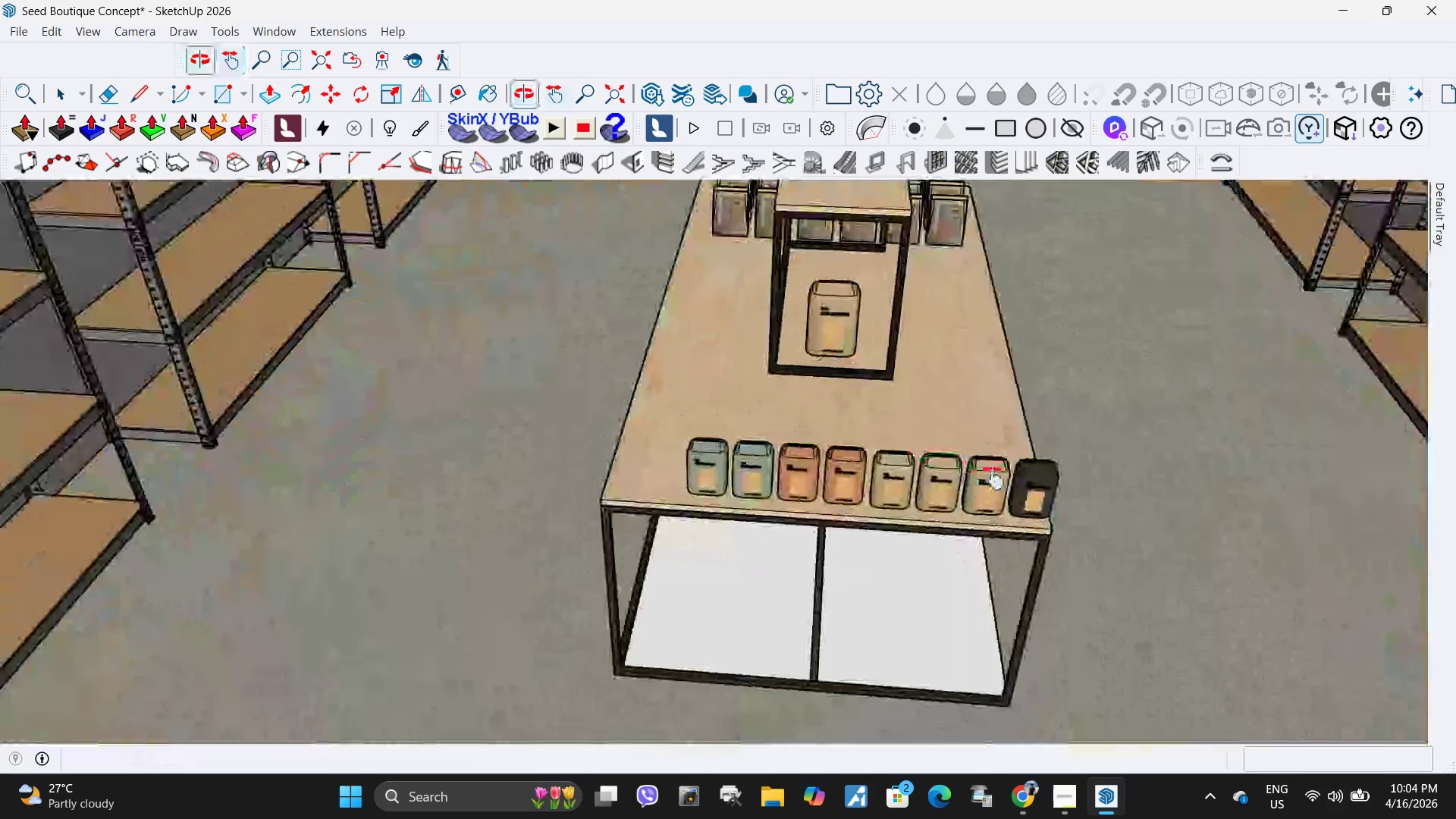 
key(Space)
 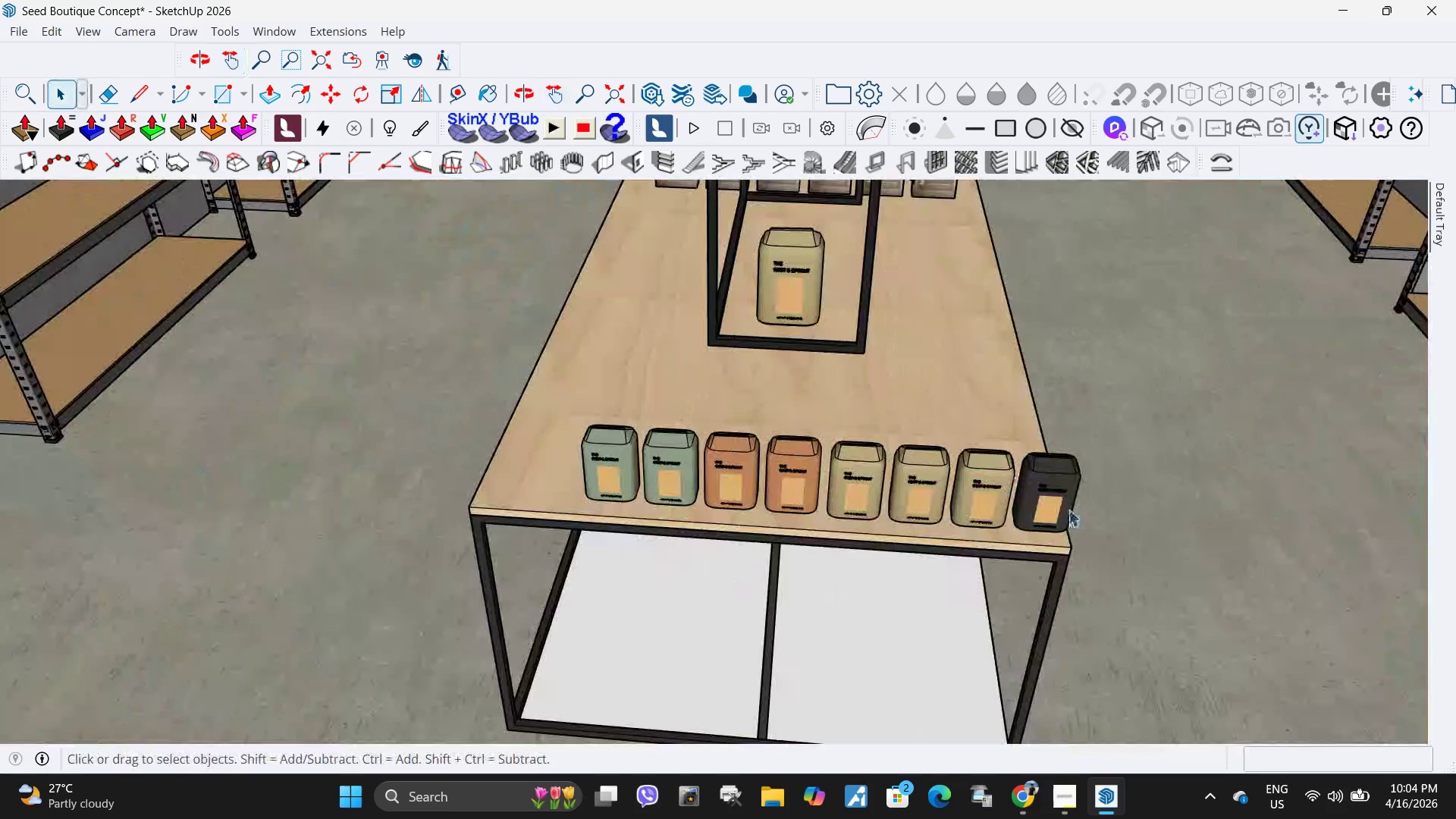 
scroll: coordinate [1000, 476], scroll_direction: up, amount: 3.0
 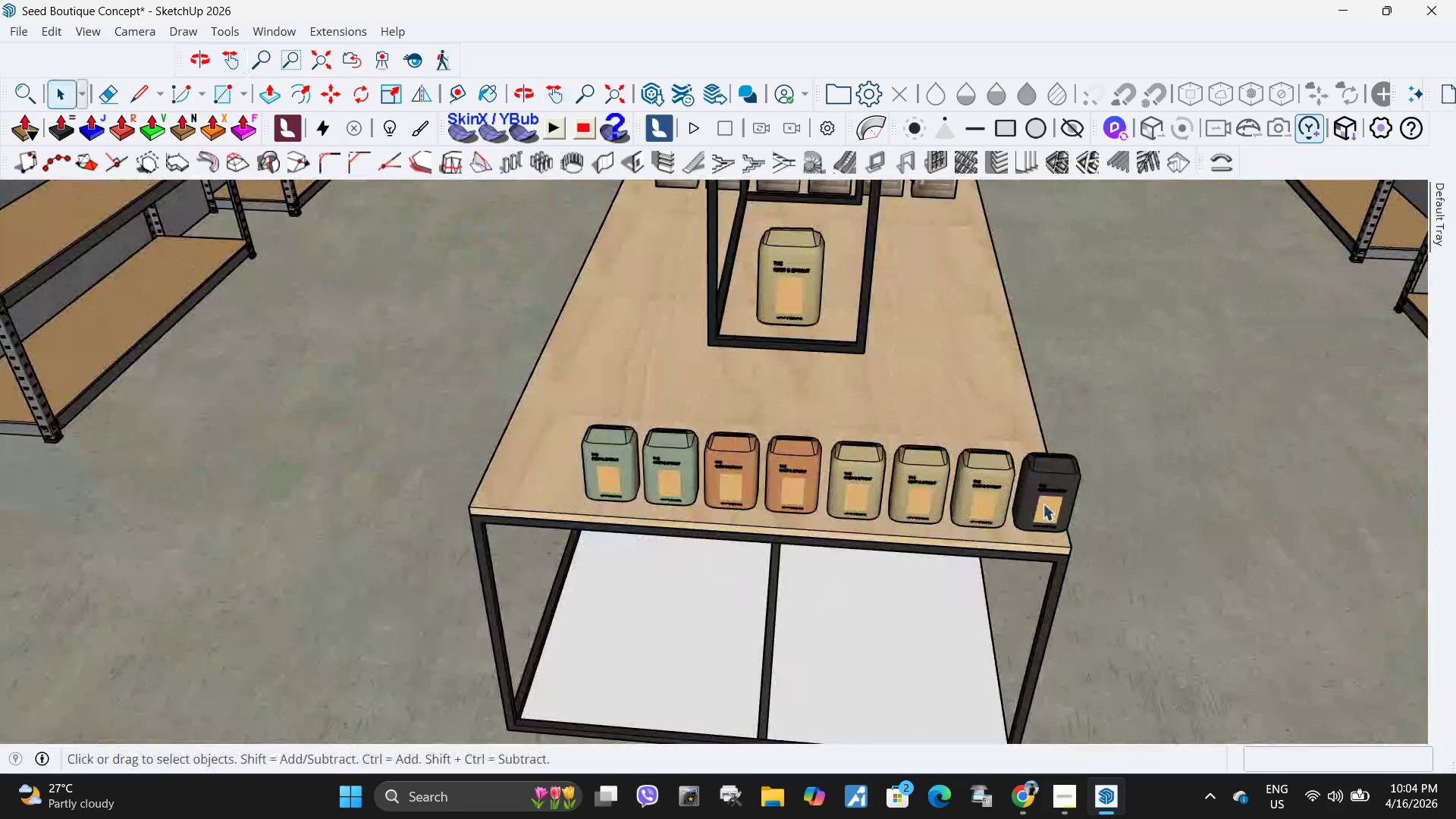 
left_click([1041, 504])
 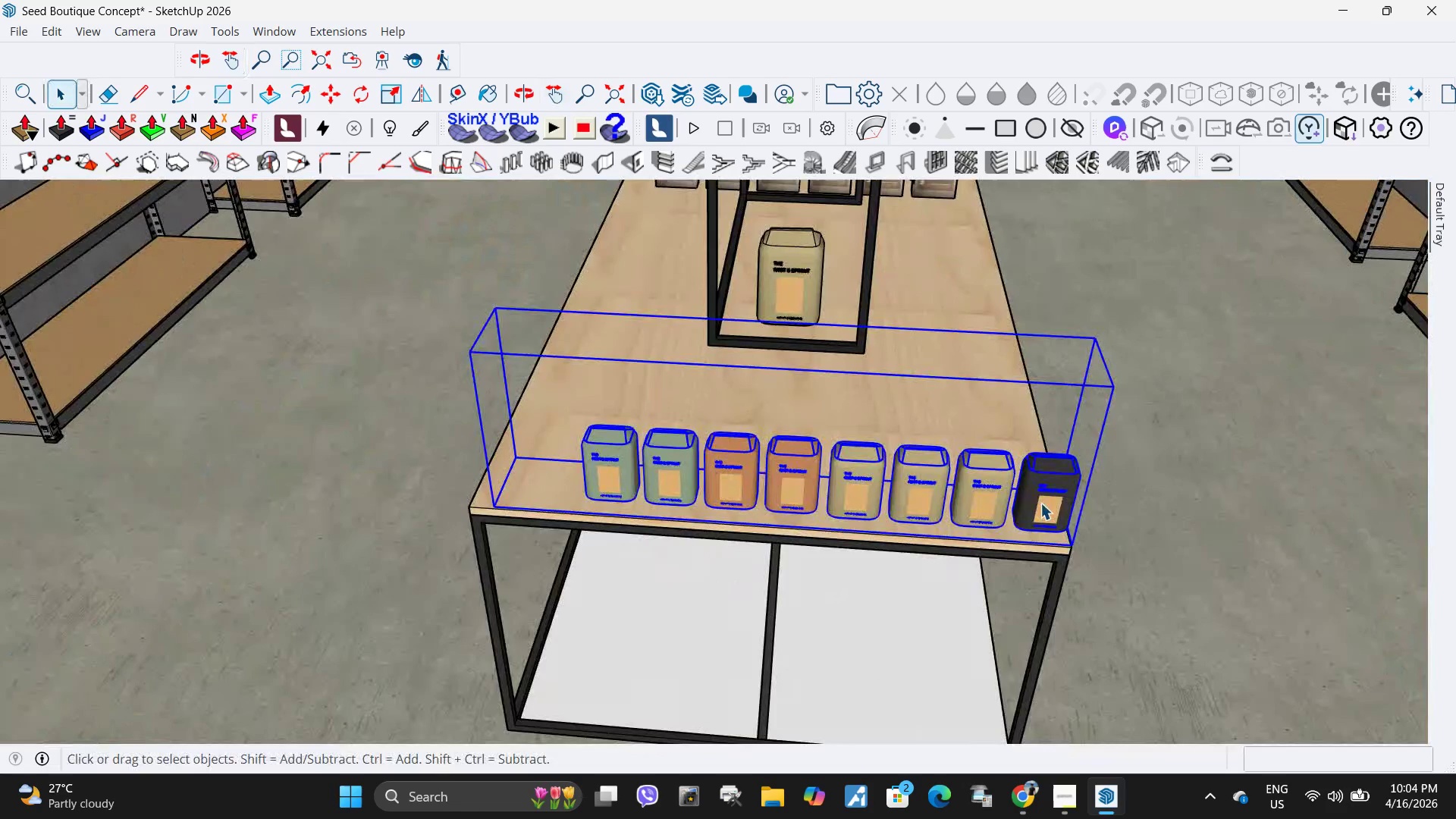 
key(M)
 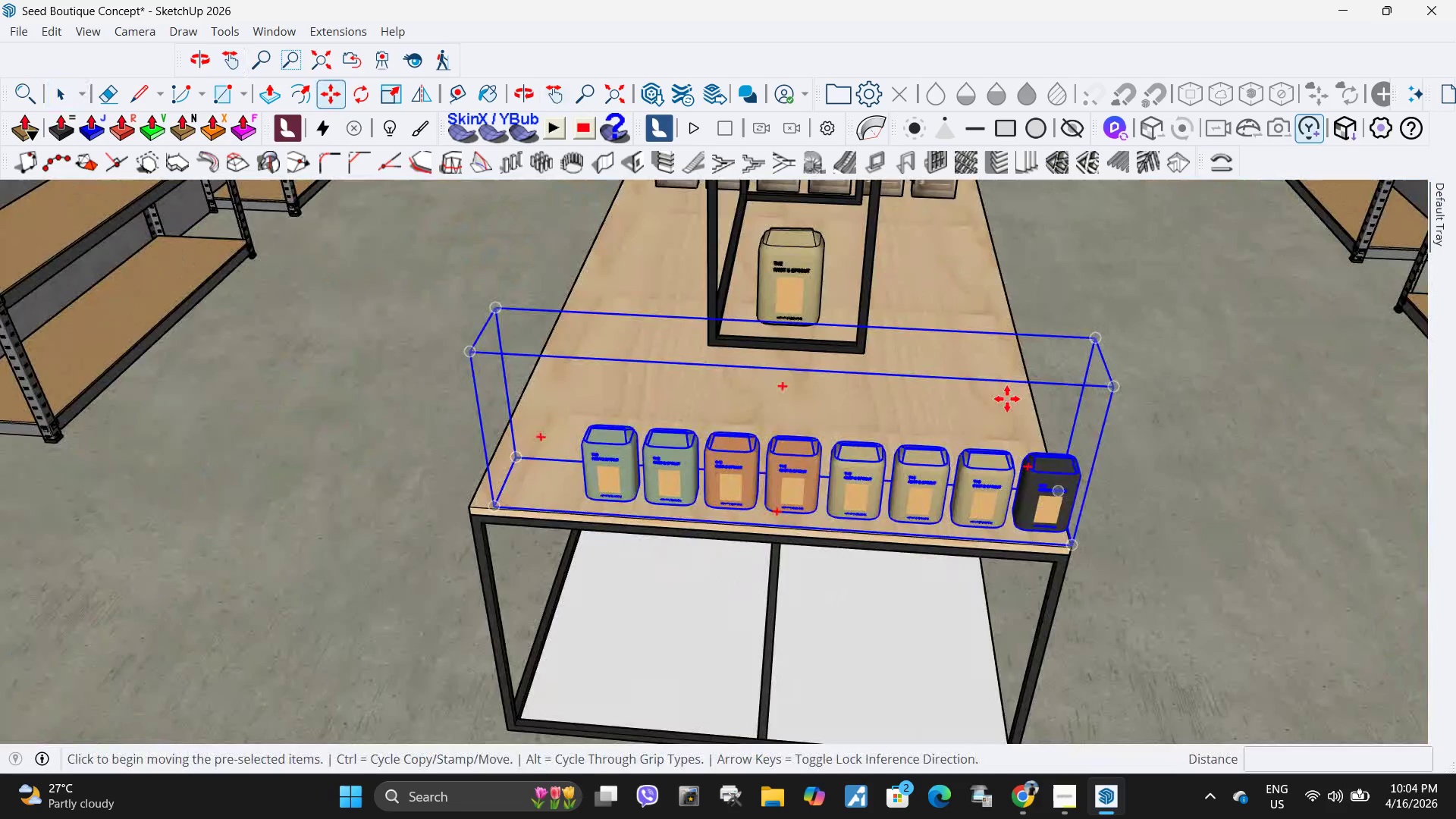 
left_click([1007, 399])
 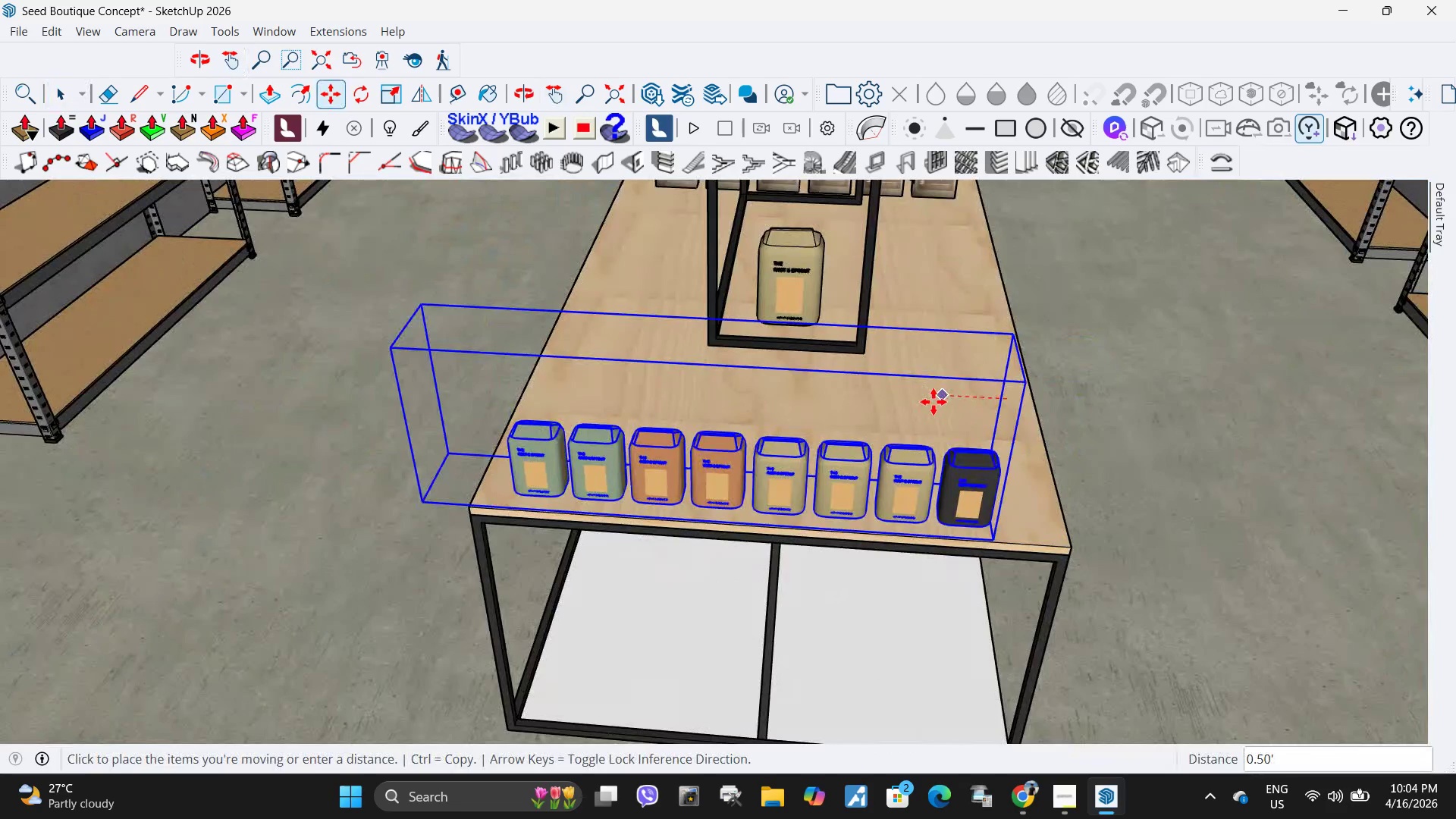 
left_click([934, 402])
 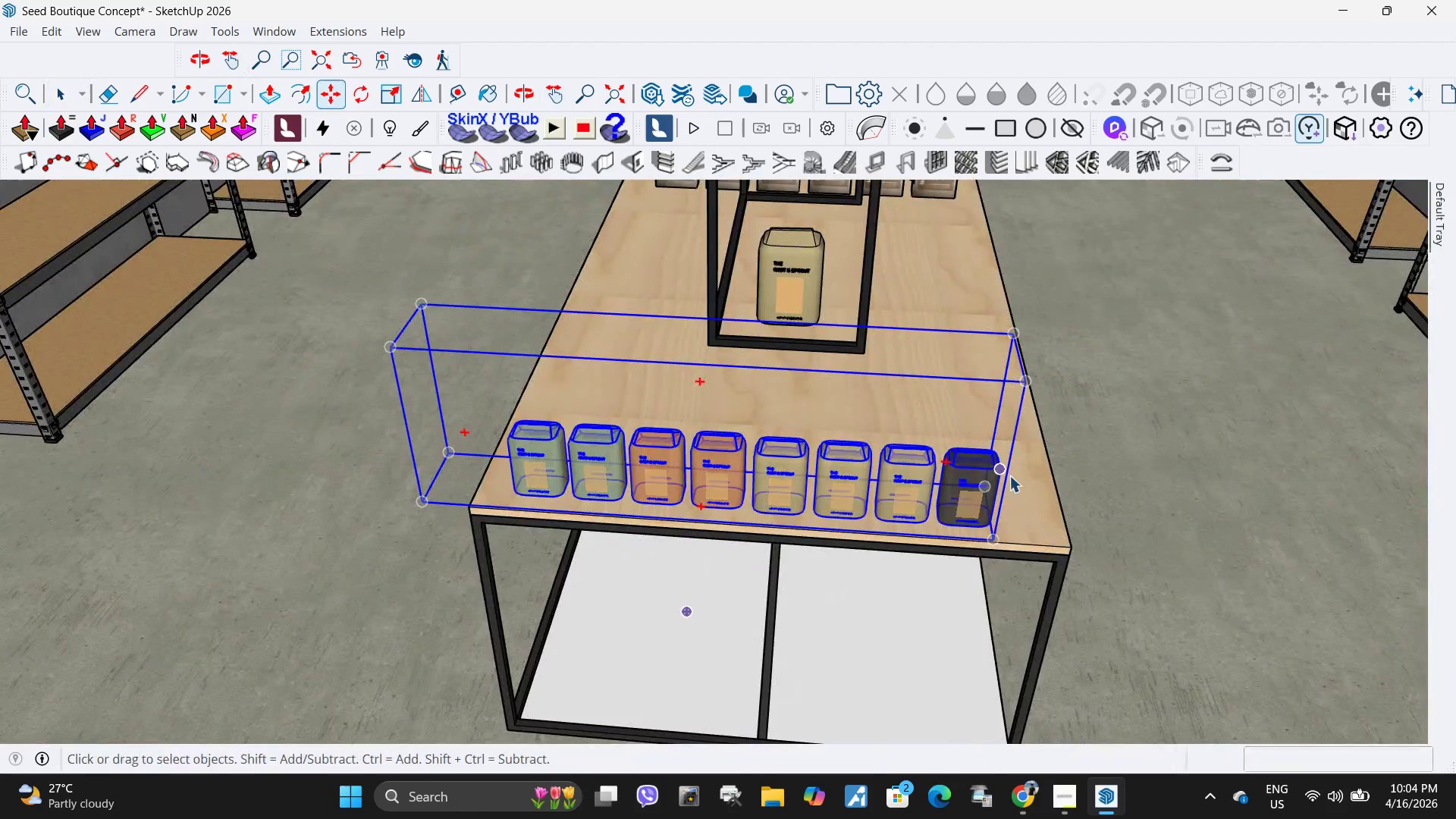 
key(Space)
 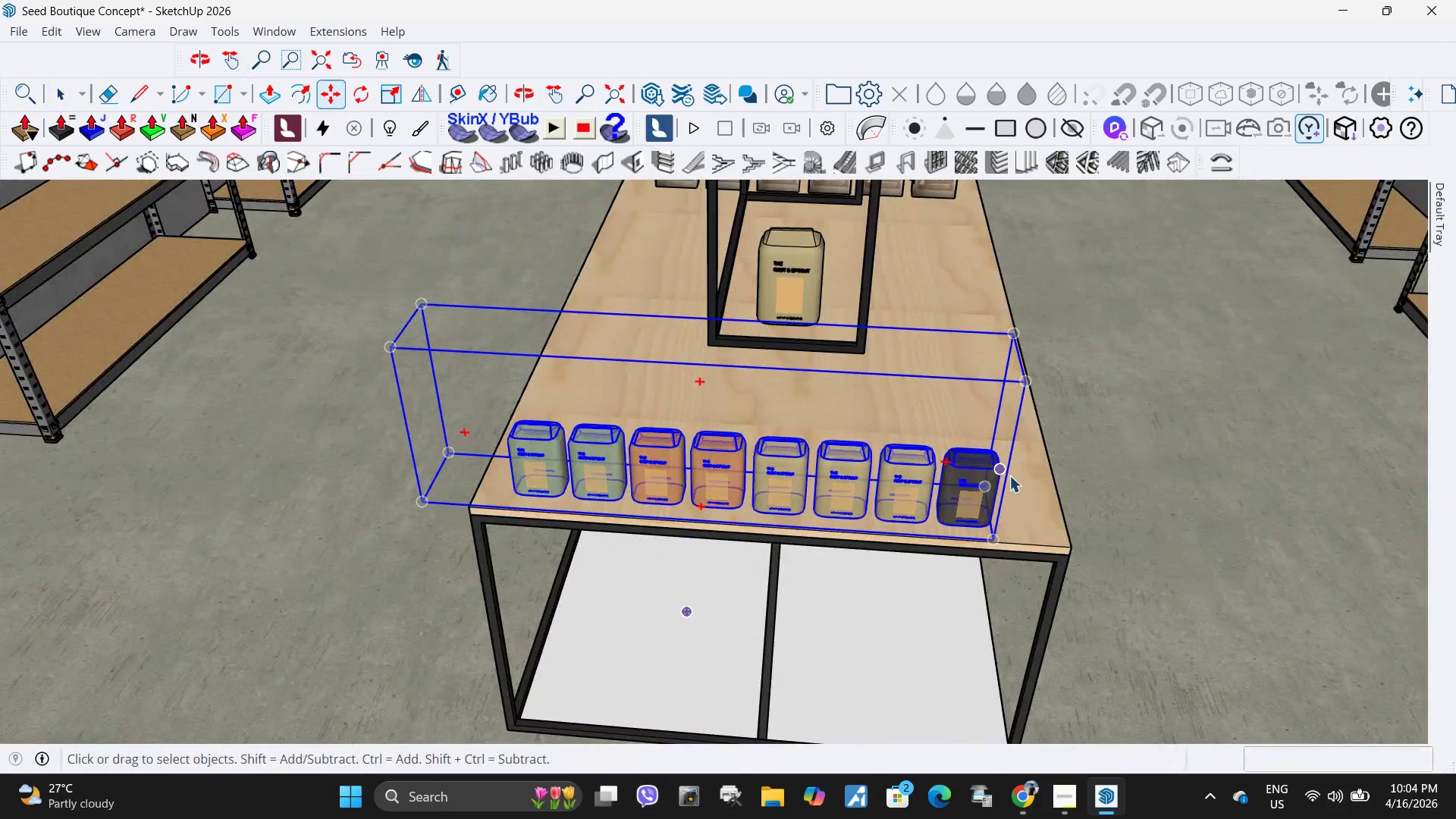 
left_click([973, 474])
 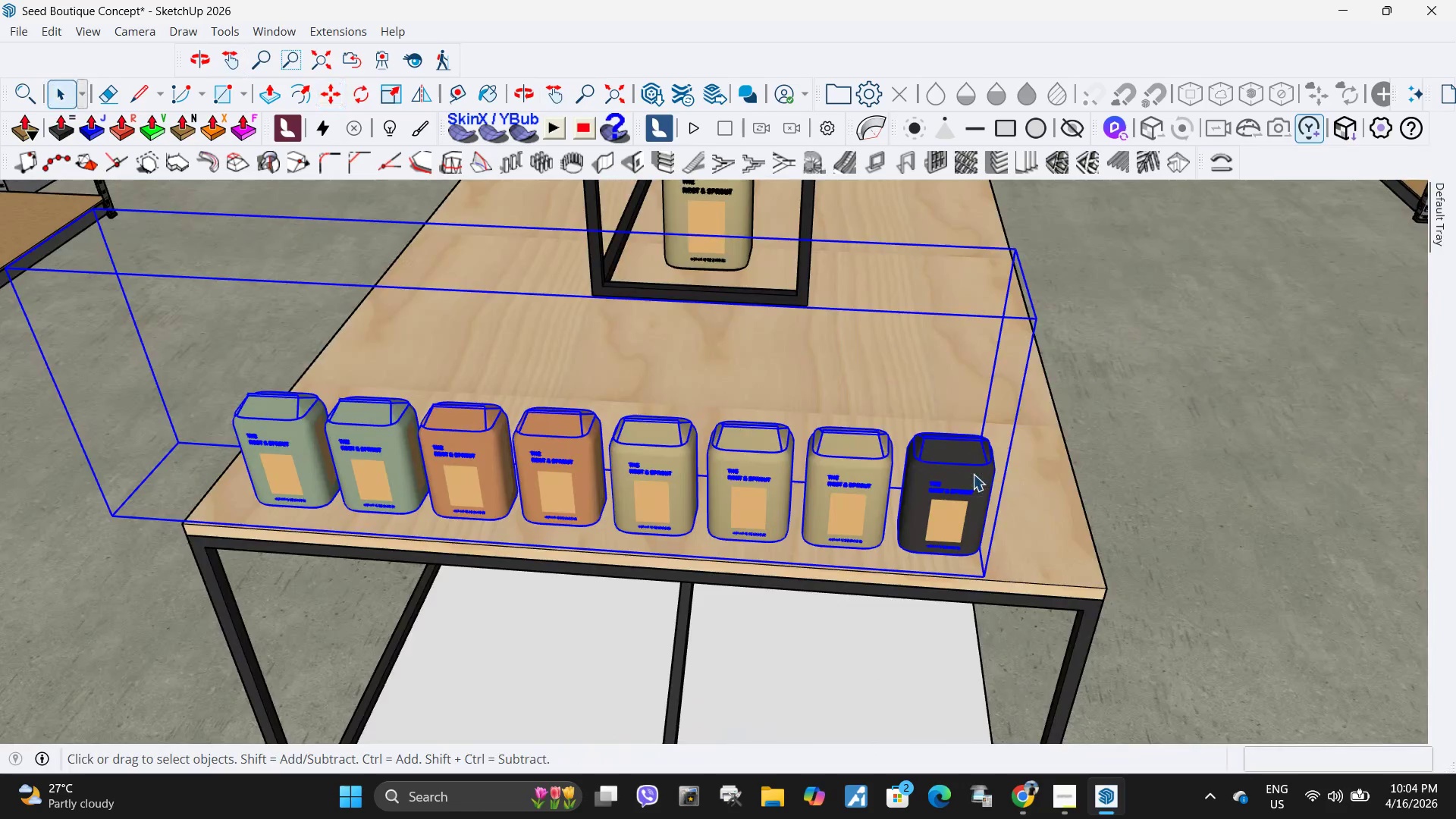 
scroll: coordinate [1011, 475], scroll_direction: up, amount: 4.0
 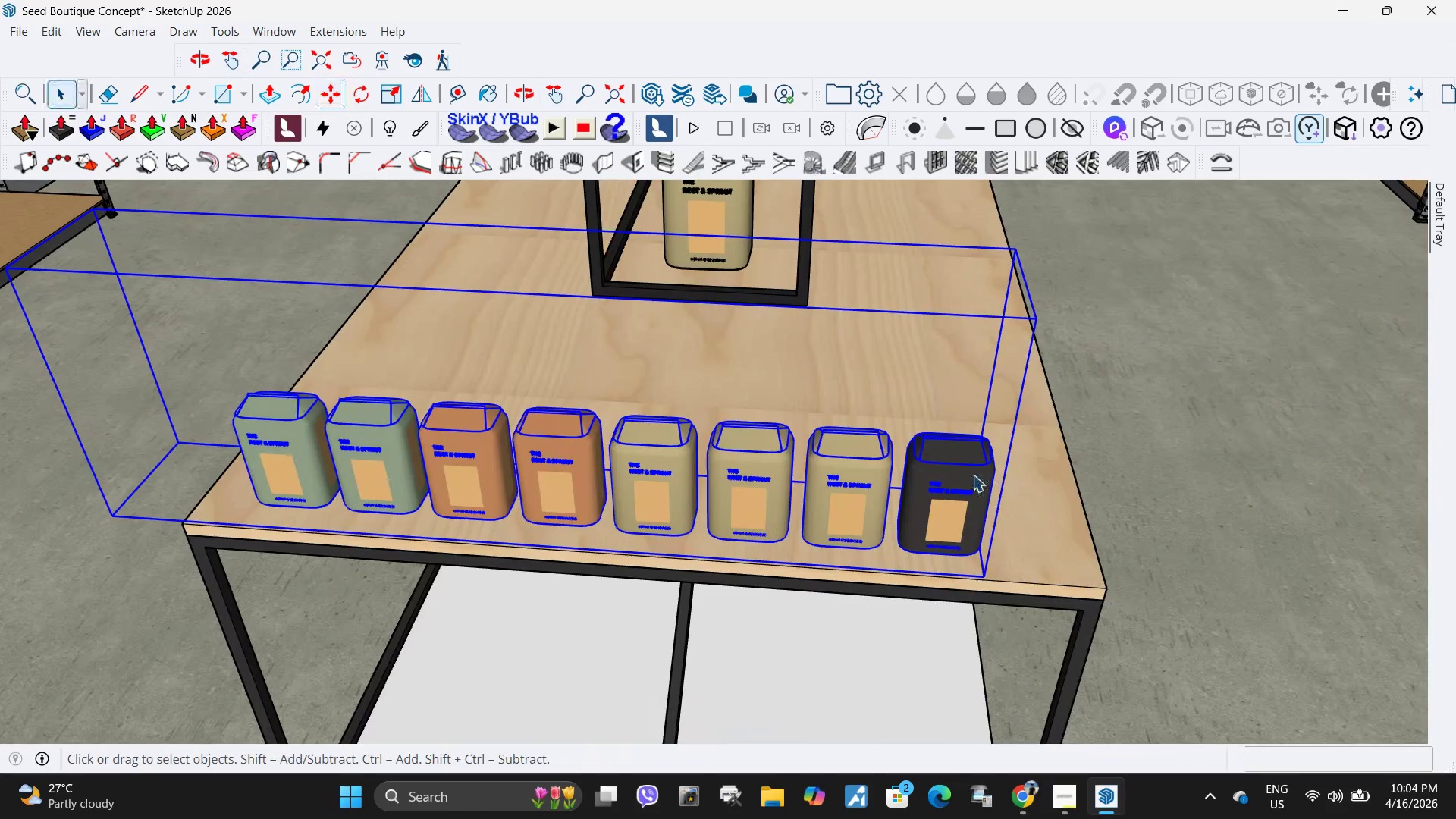 
double_click([973, 474])
 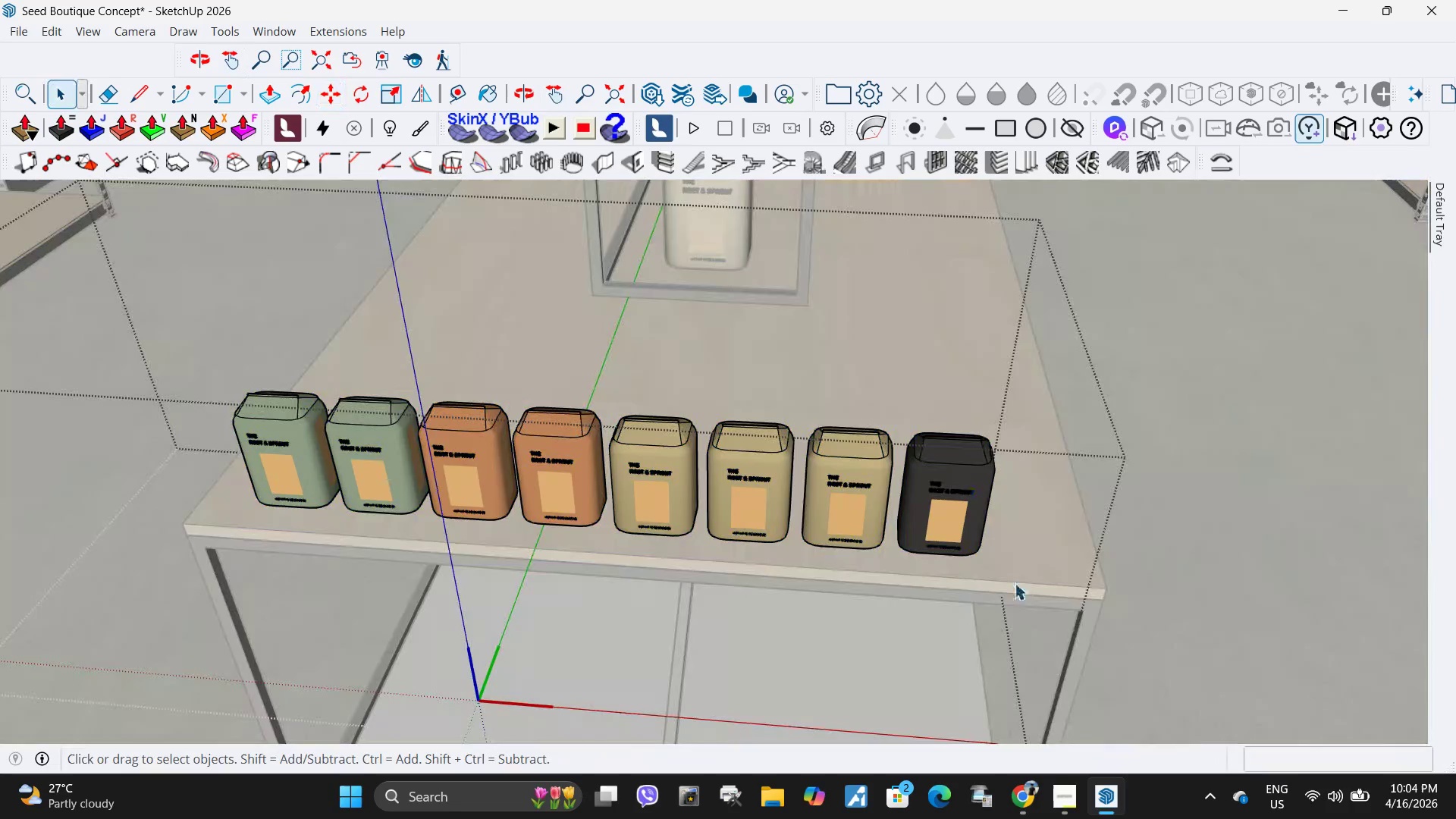 
left_click_drag(start_coordinate=[1015, 583], to_coordinate=[937, 425])
 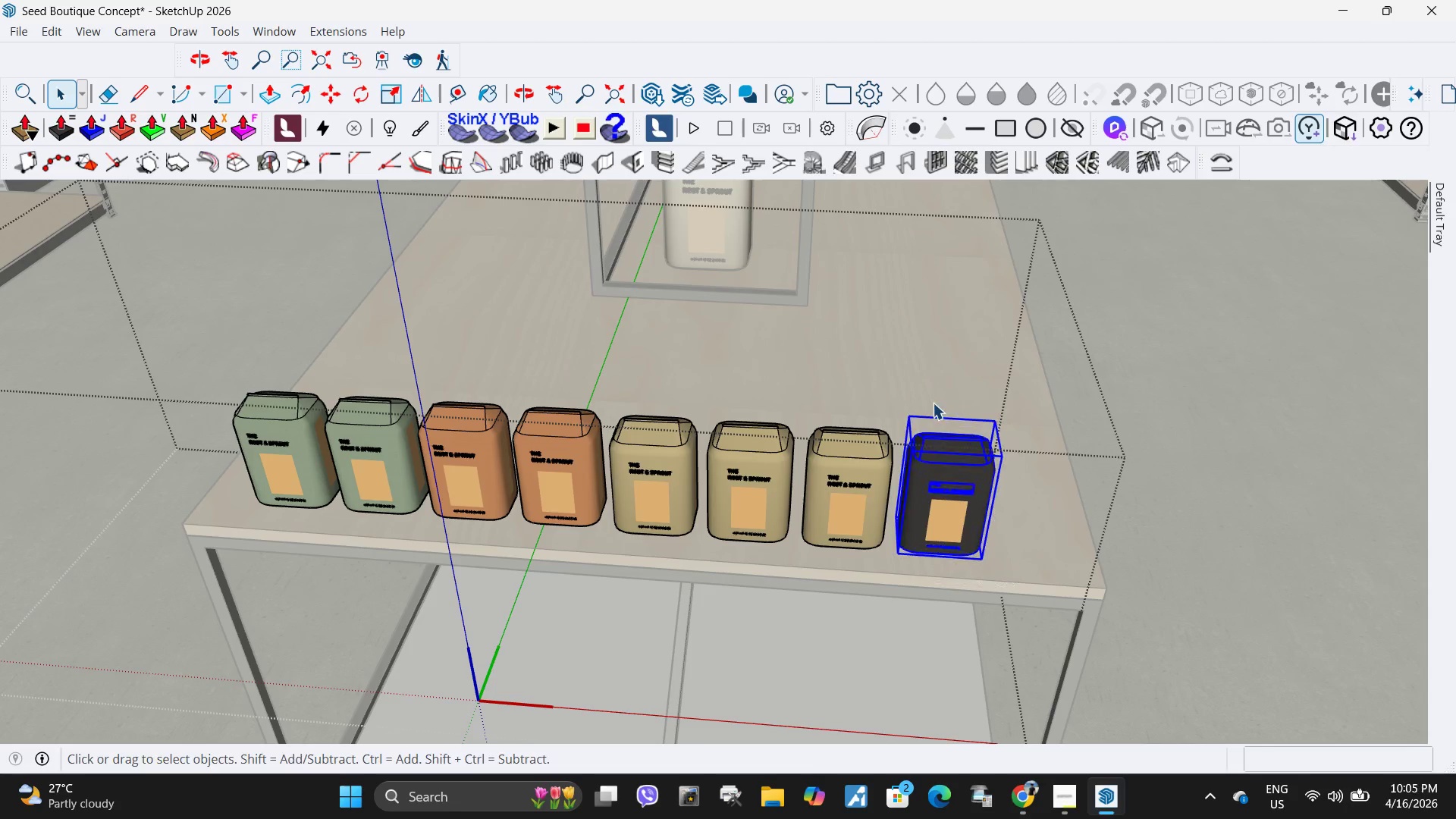 
key(M)
 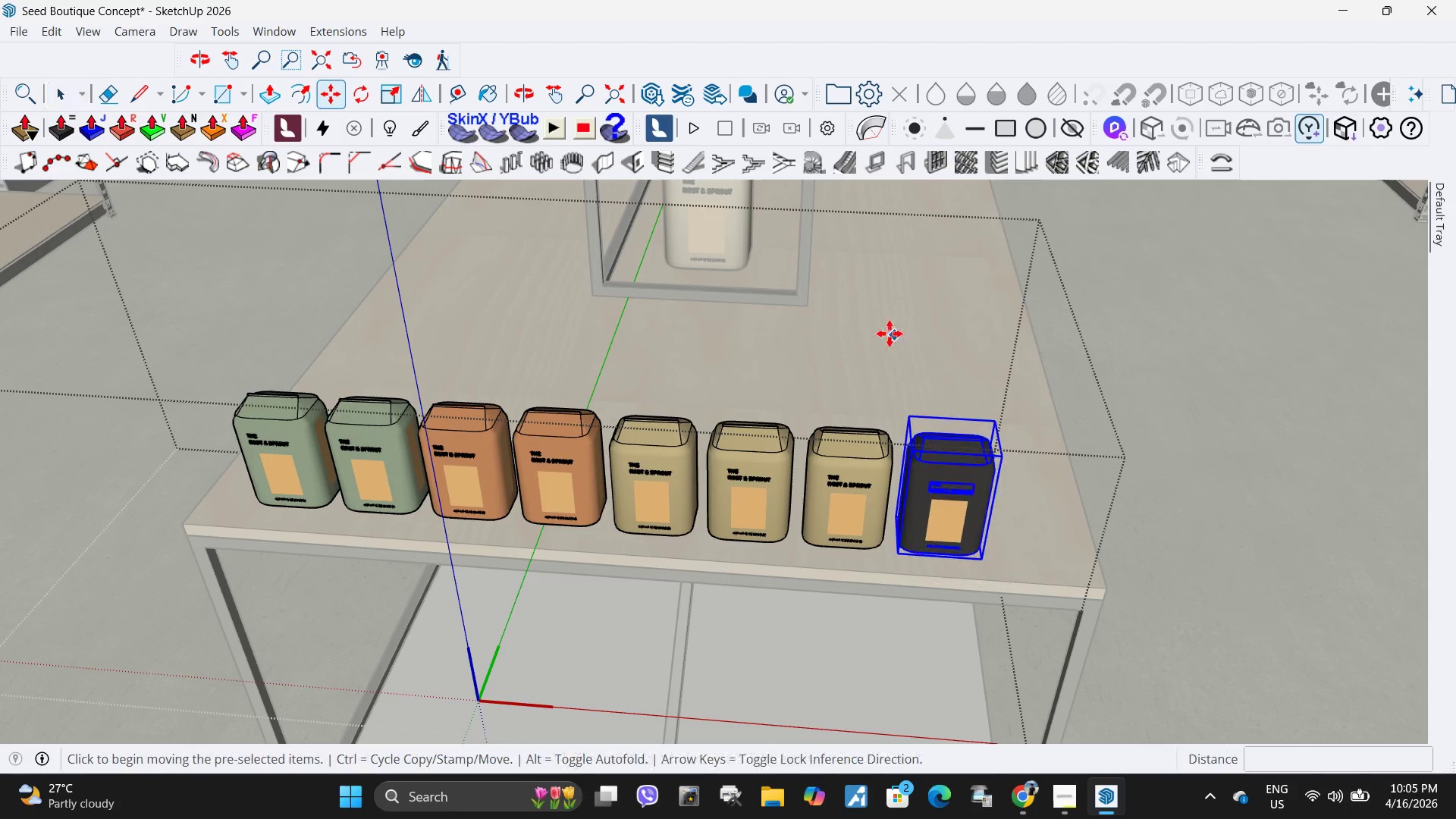 
key(Control+ControlLeft)
 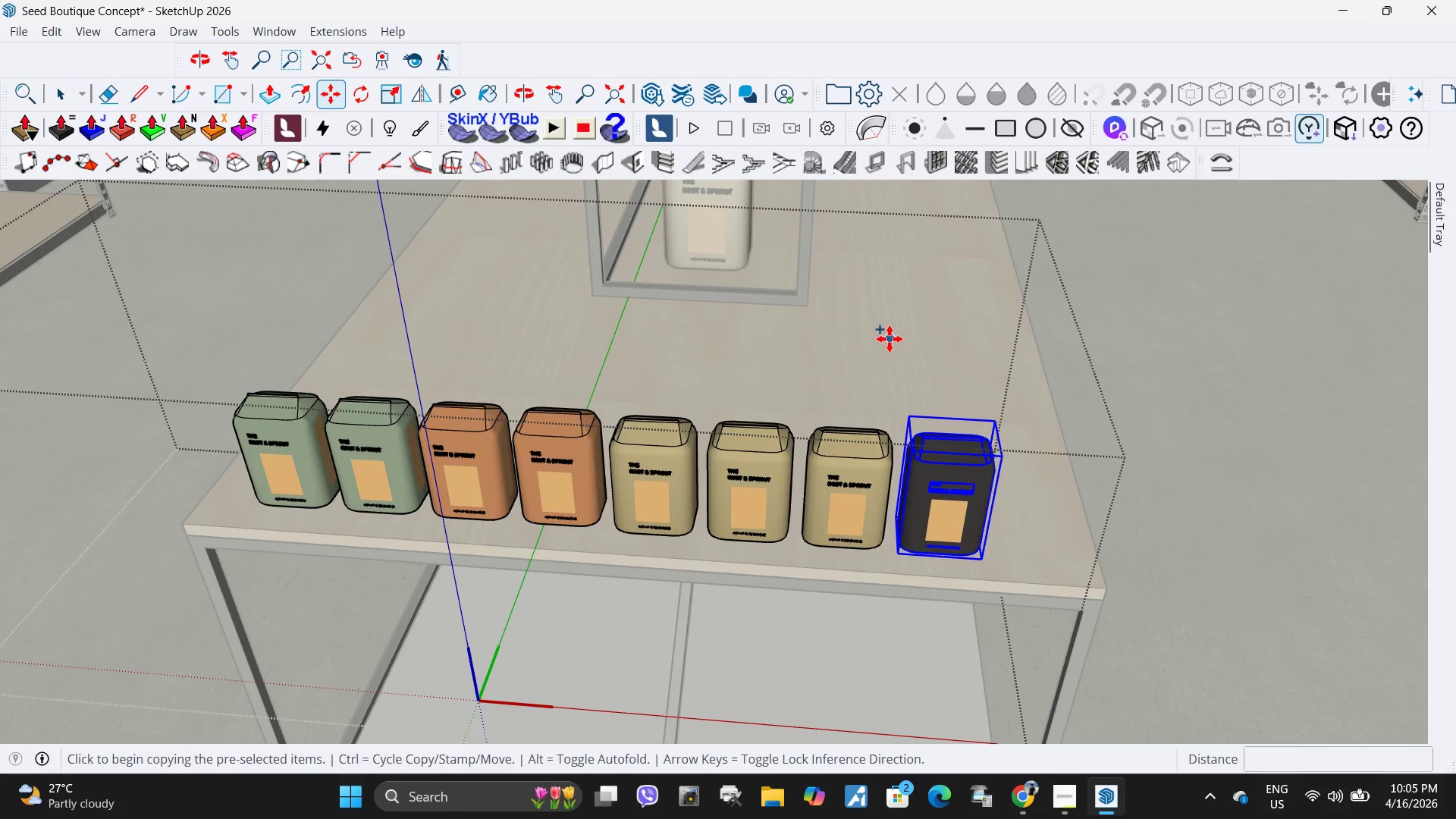 
left_click([890, 339])
 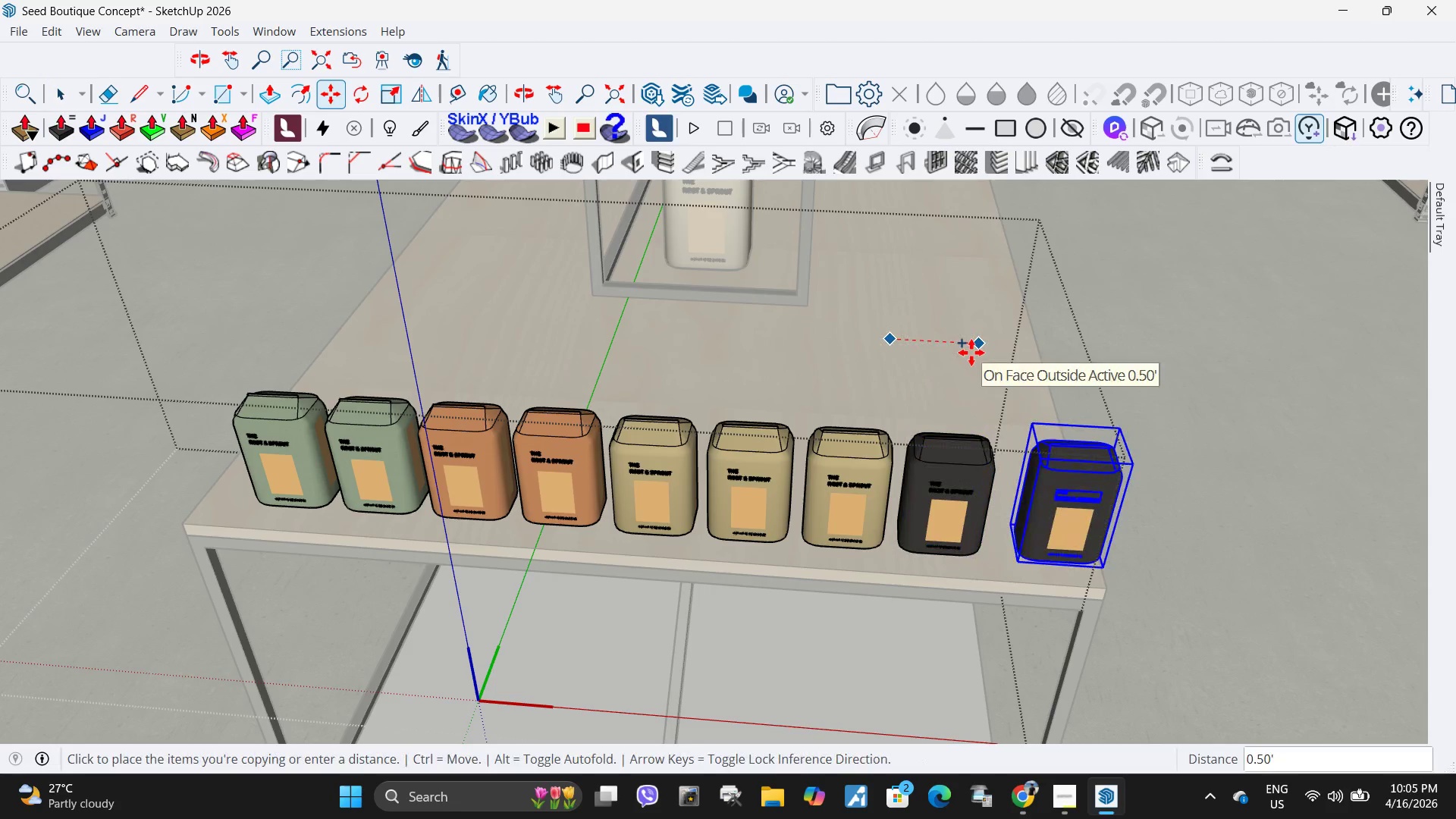 
key(Escape)
 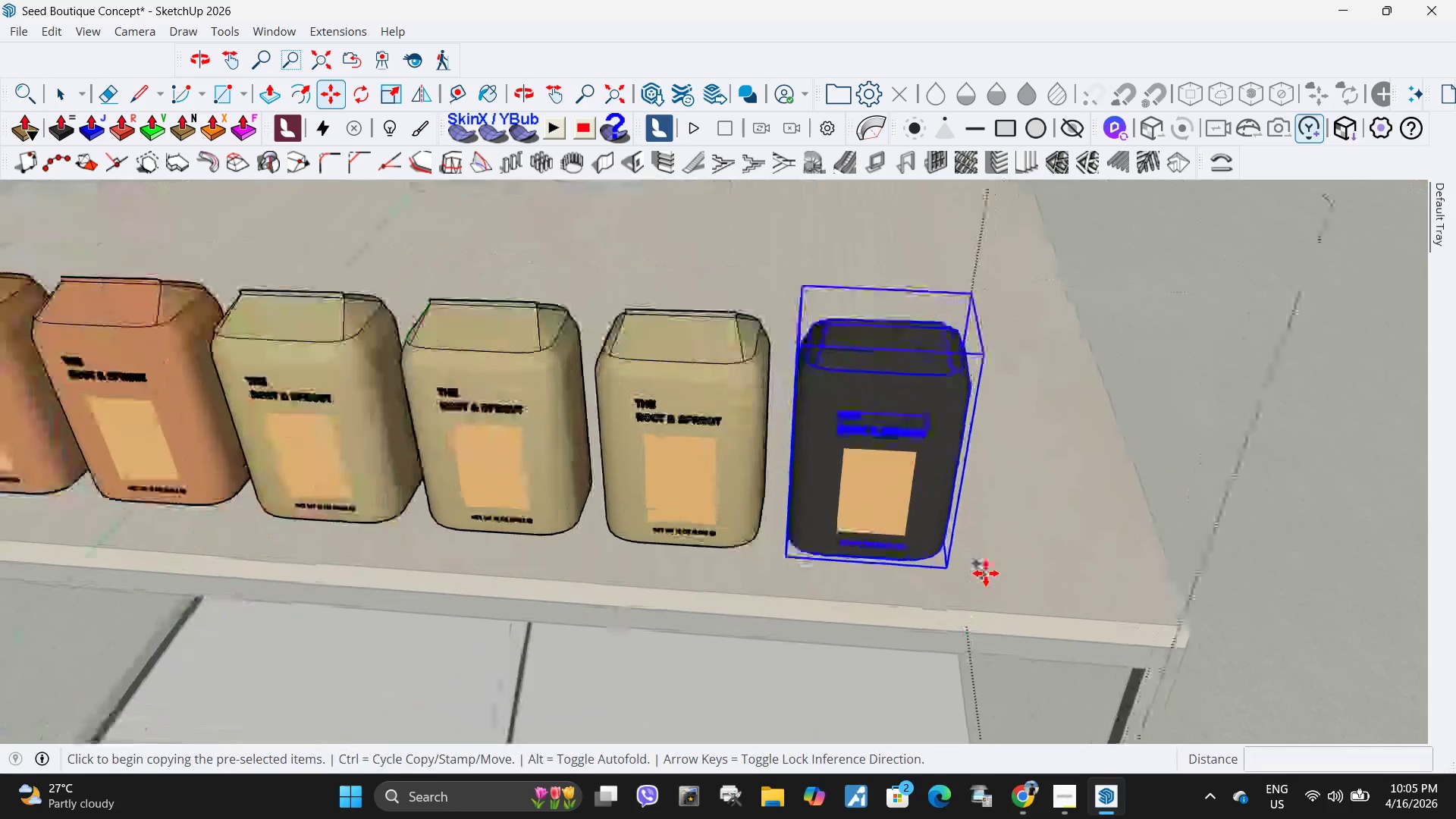 
left_click([993, 573])
 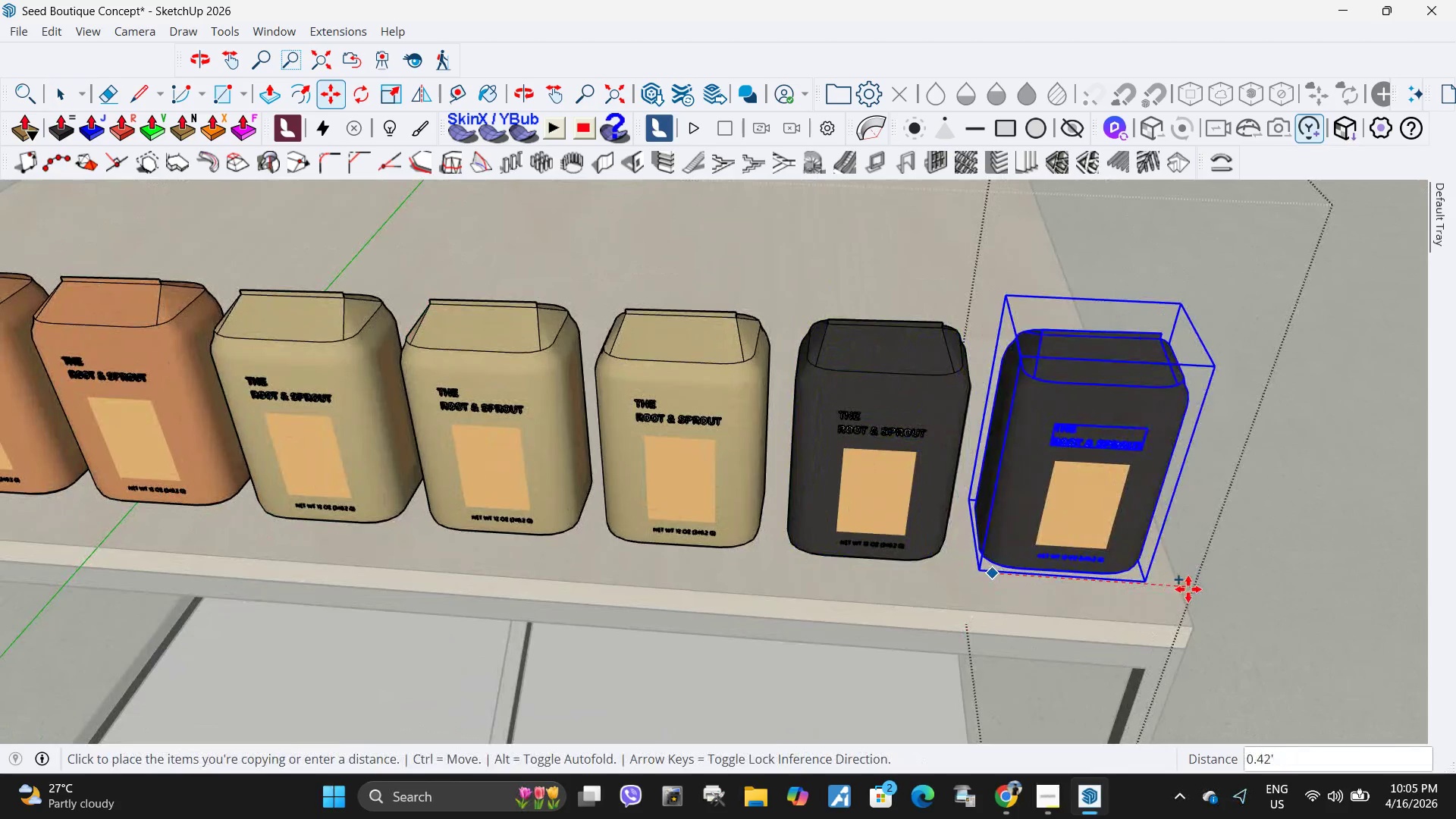 
scroll: coordinate [981, 585], scroll_direction: up, amount: 6.0
 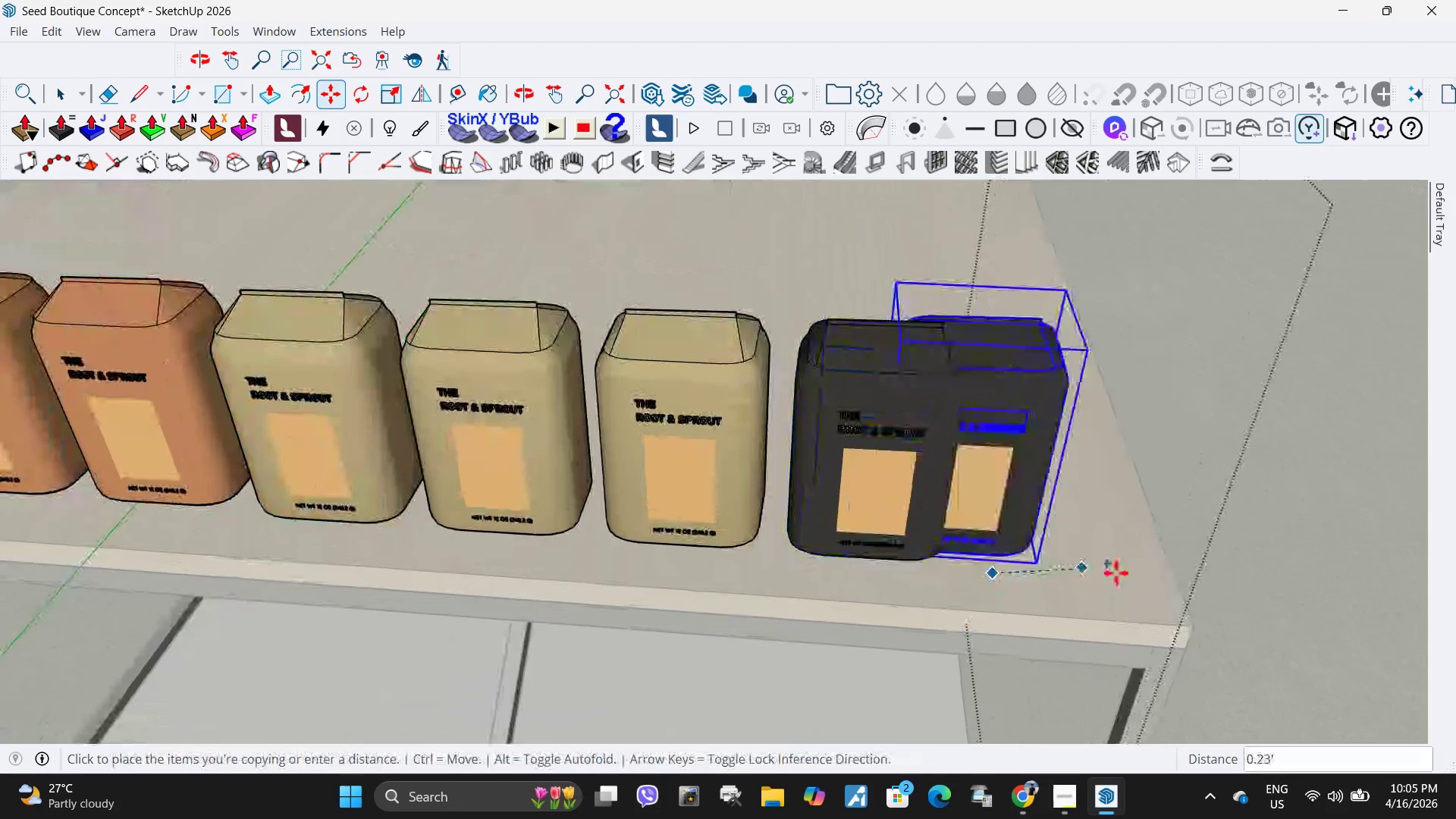 
left_click([1188, 589])
 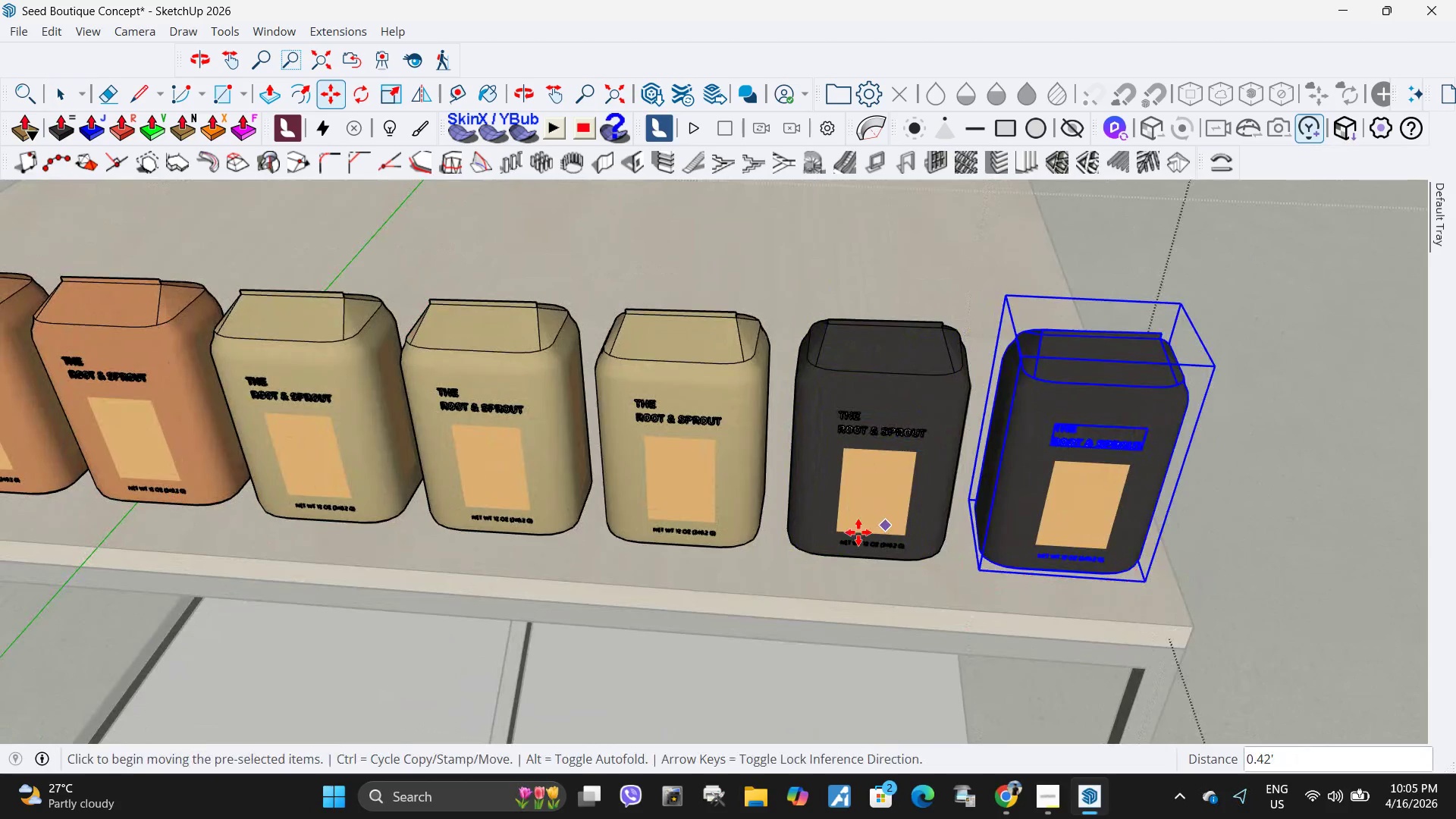 
key(Space)
 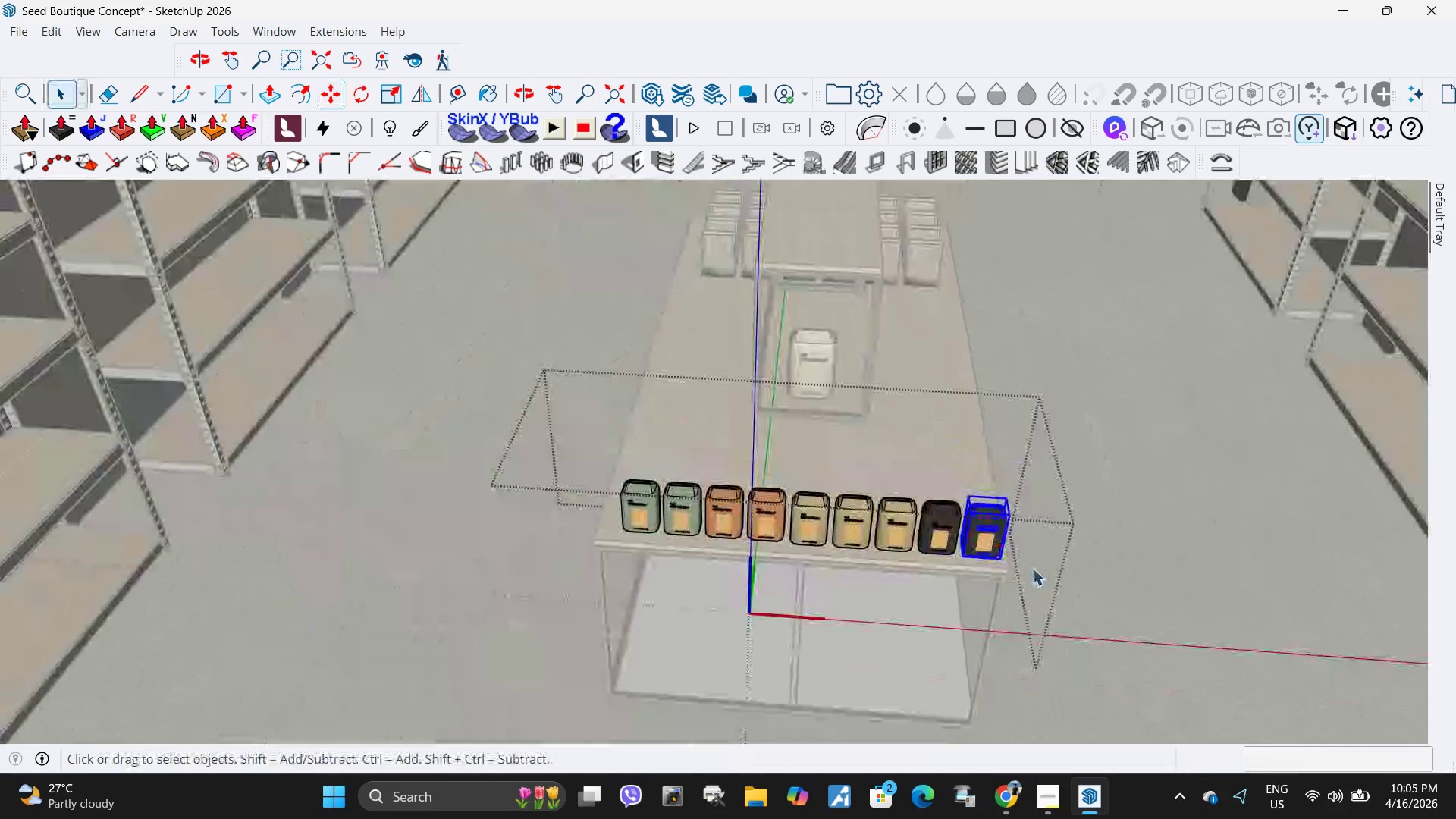 
scroll: coordinate [987, 557], scroll_direction: down, amount: 17.0
 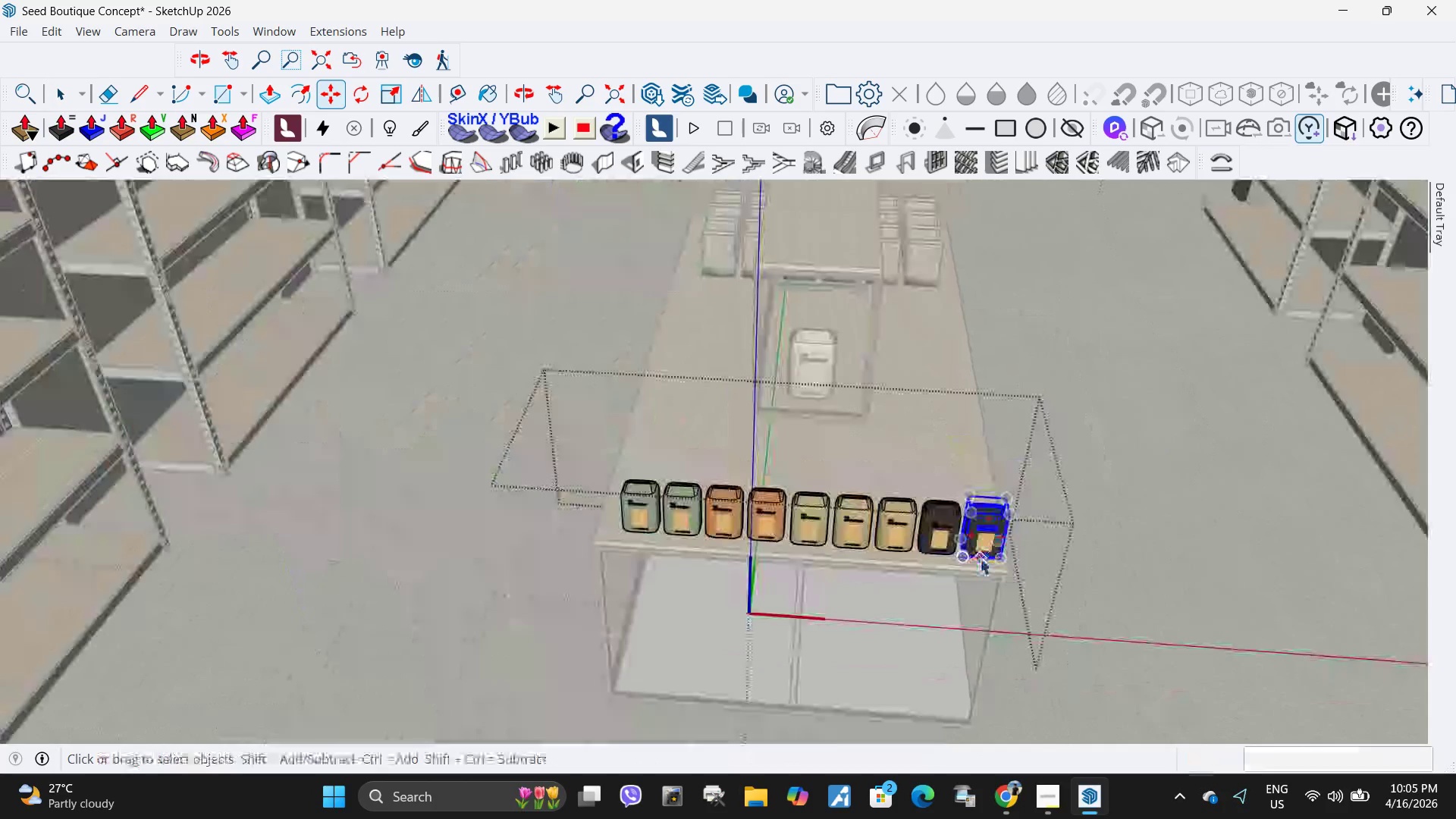 
key(Escape)
 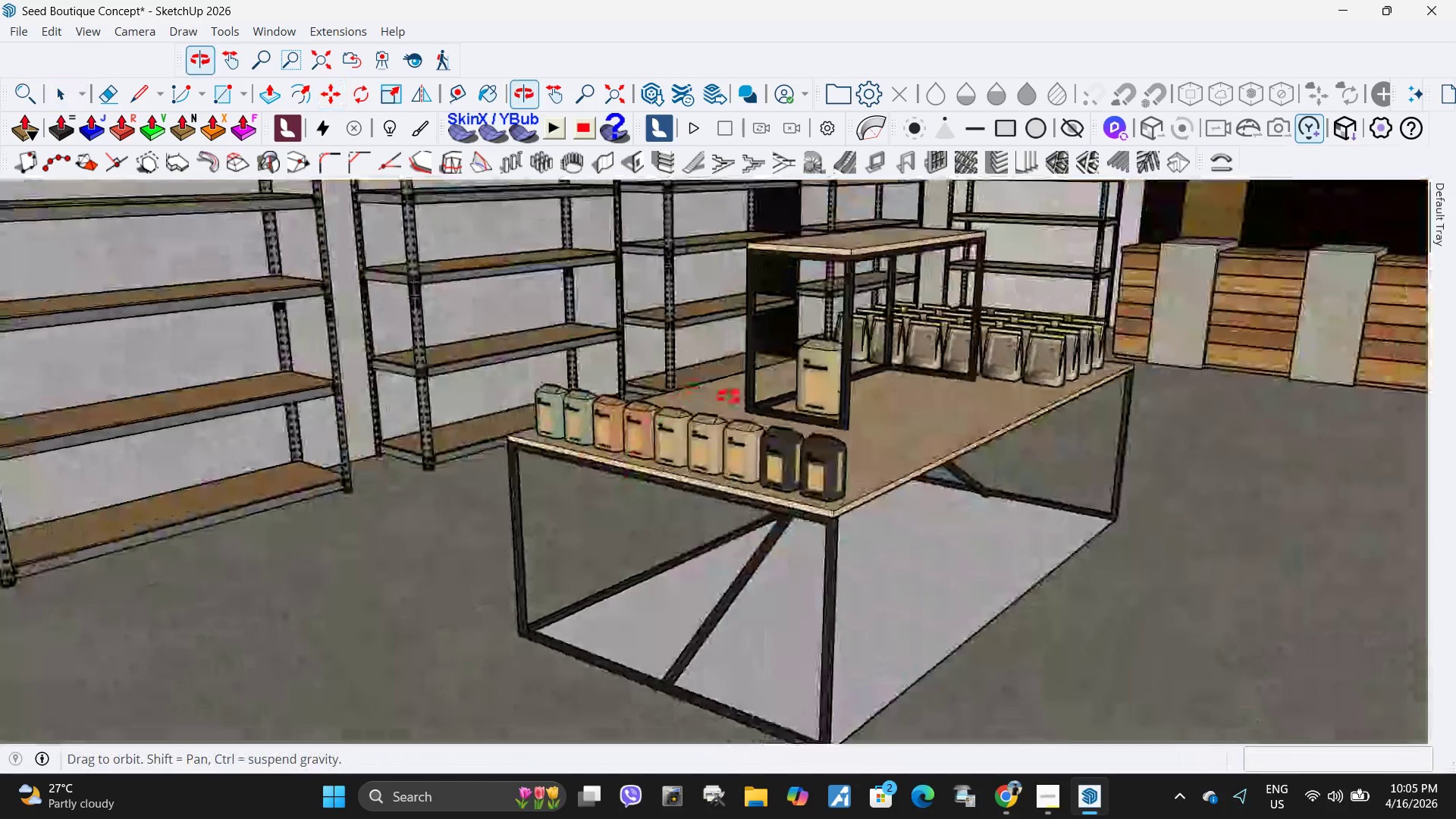 
scroll: coordinate [731, 488], scroll_direction: down, amount: 2.0
 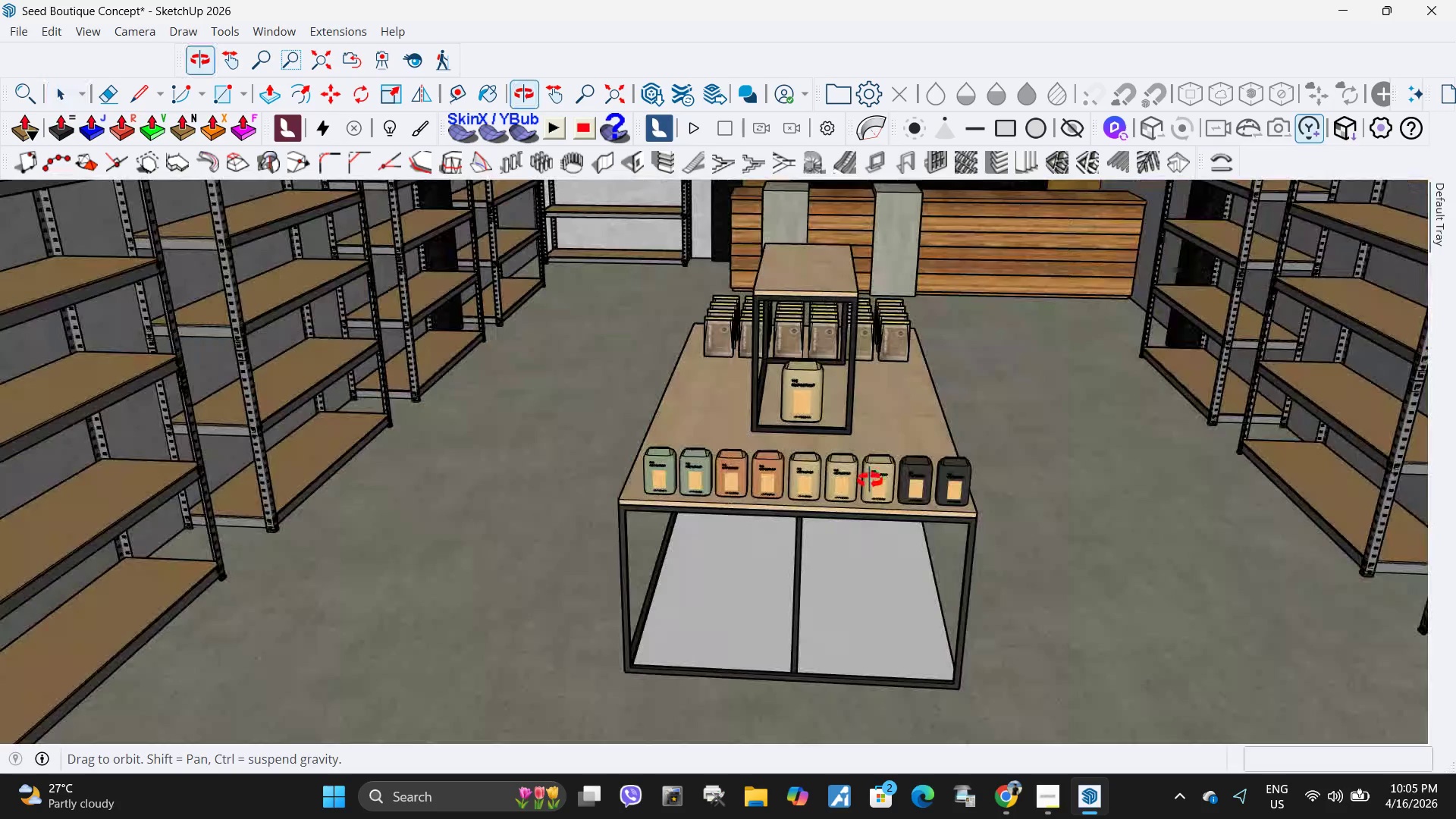 
scroll: coordinate [865, 471], scroll_direction: up, amount: 3.0
 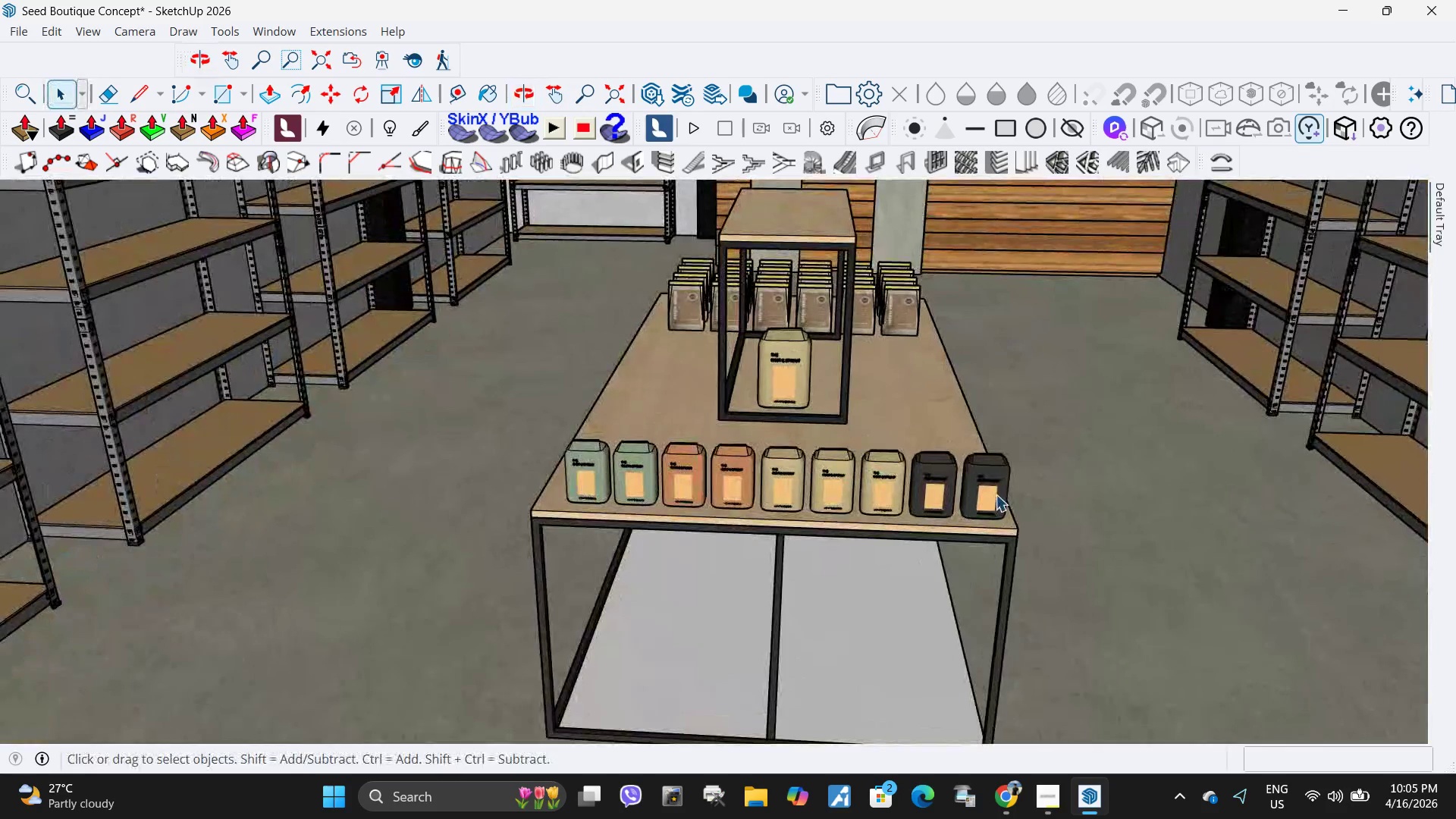 
left_click([996, 494])
 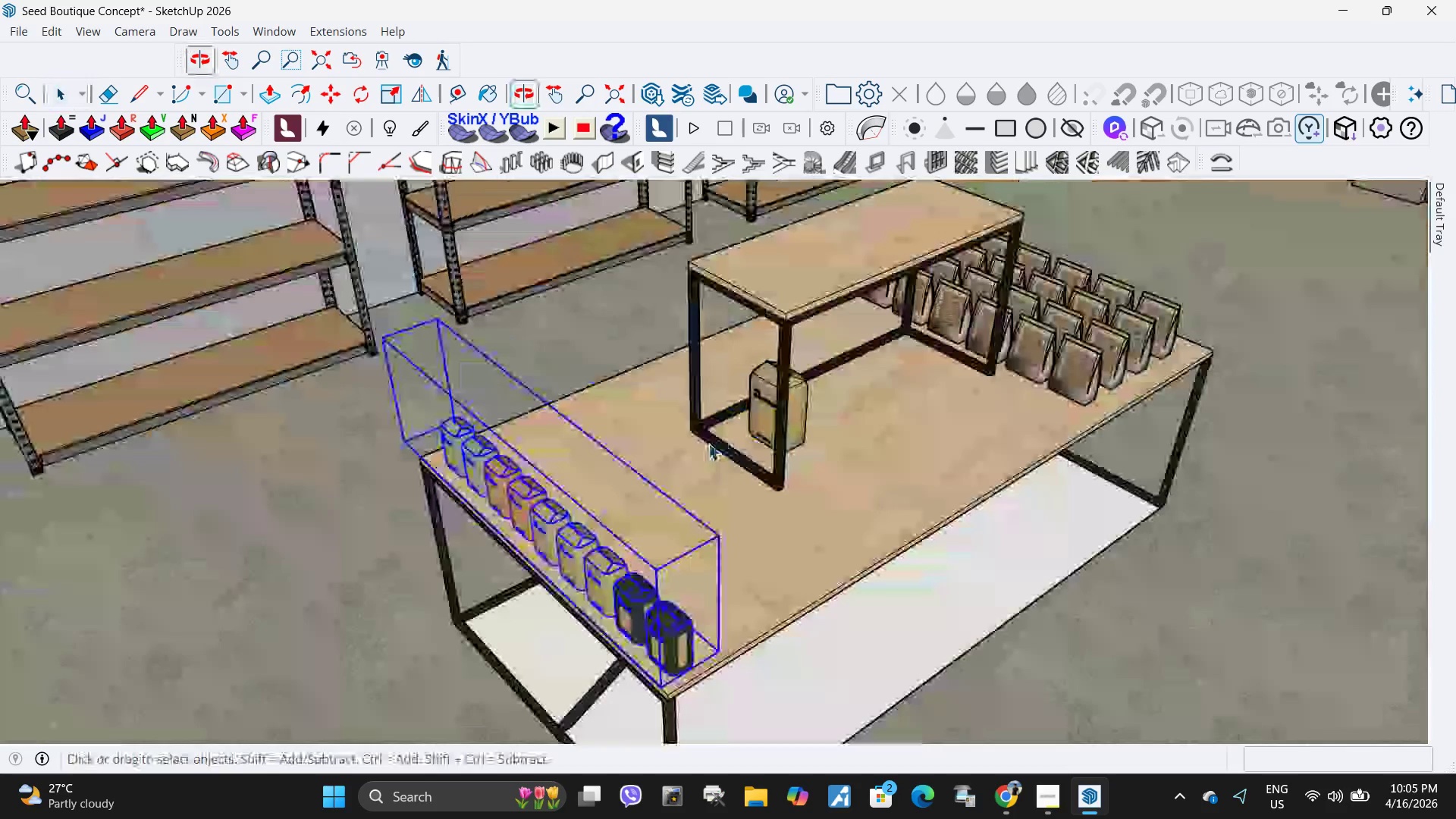 
scroll: coordinate [1012, 341], scroll_direction: down, amount: 8.0
 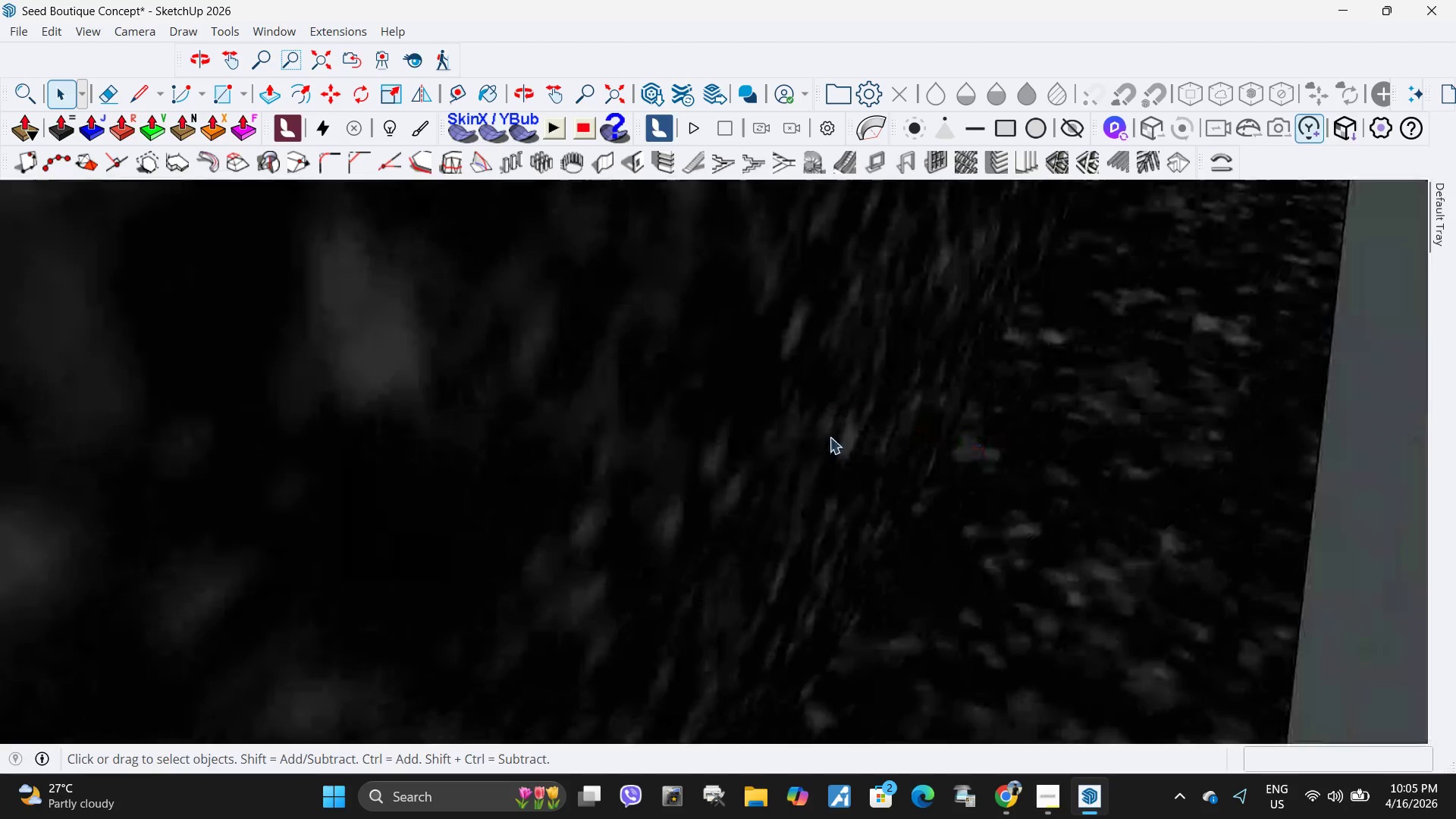 
key(H)
 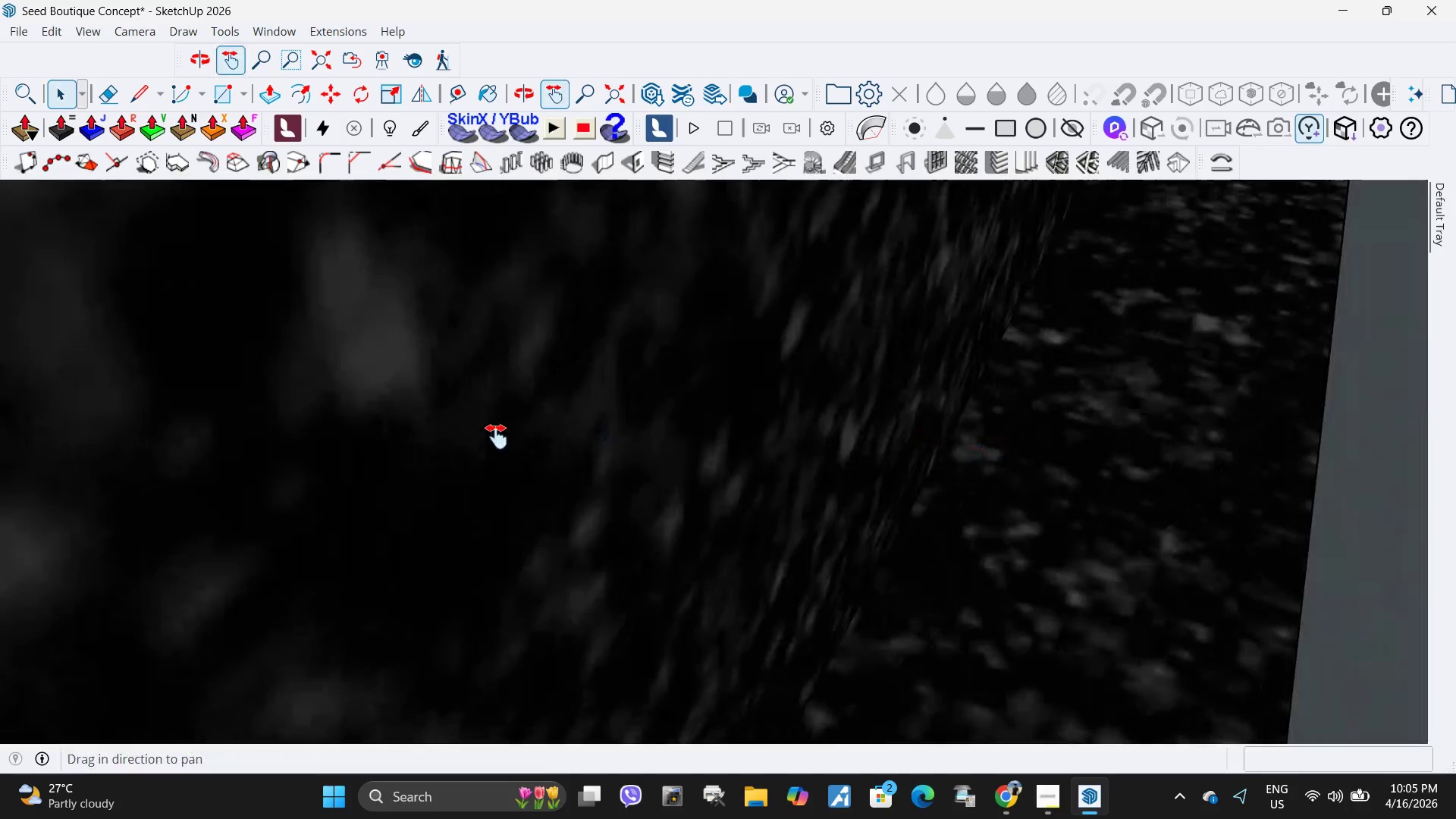 
left_click_drag(start_coordinate=[419, 424], to_coordinate=[1410, 436])
 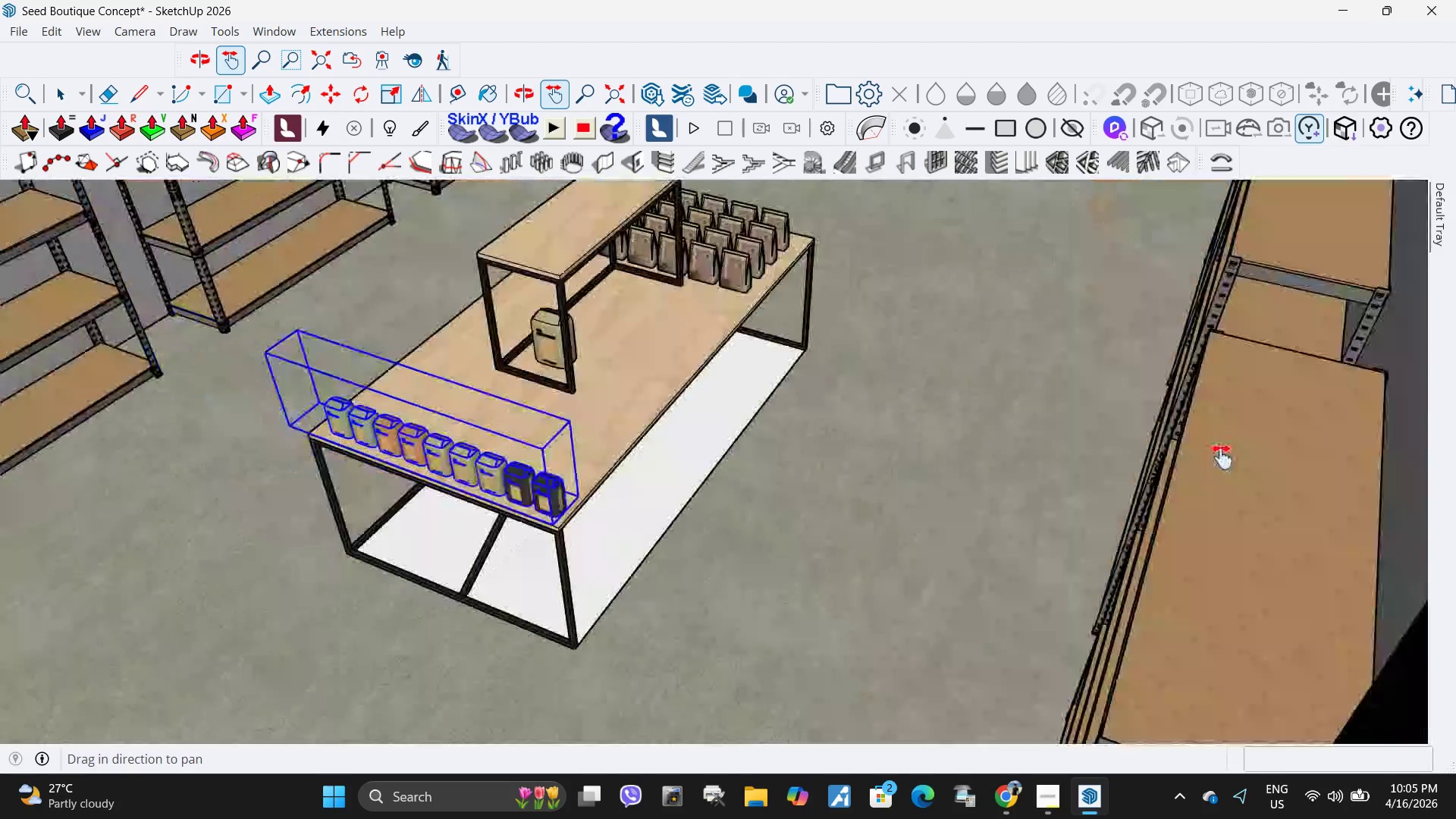 
left_click_drag(start_coordinate=[637, 422], to_coordinate=[1235, 457])
 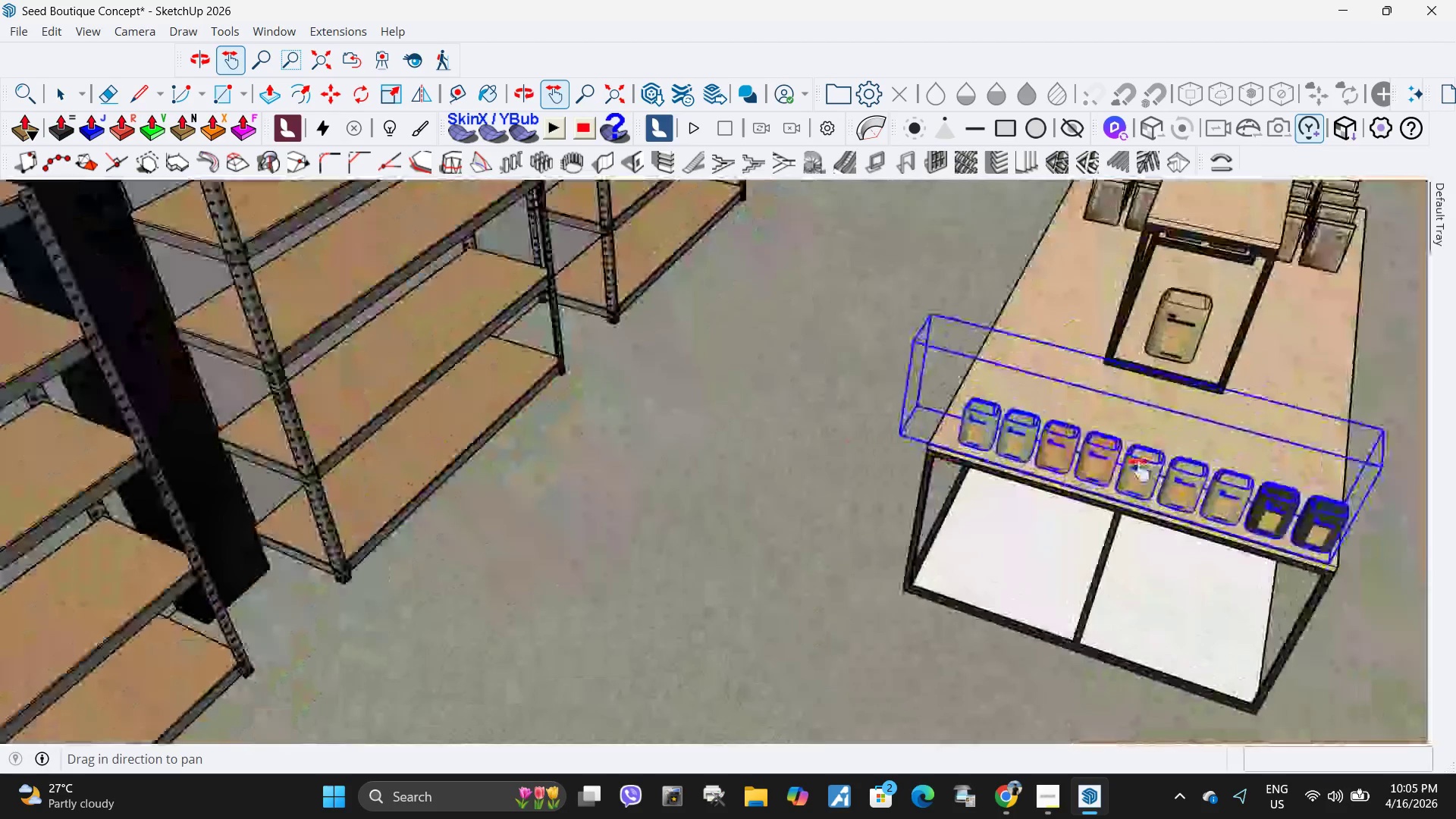 
left_click_drag(start_coordinate=[1082, 382], to_coordinate=[784, 438])
 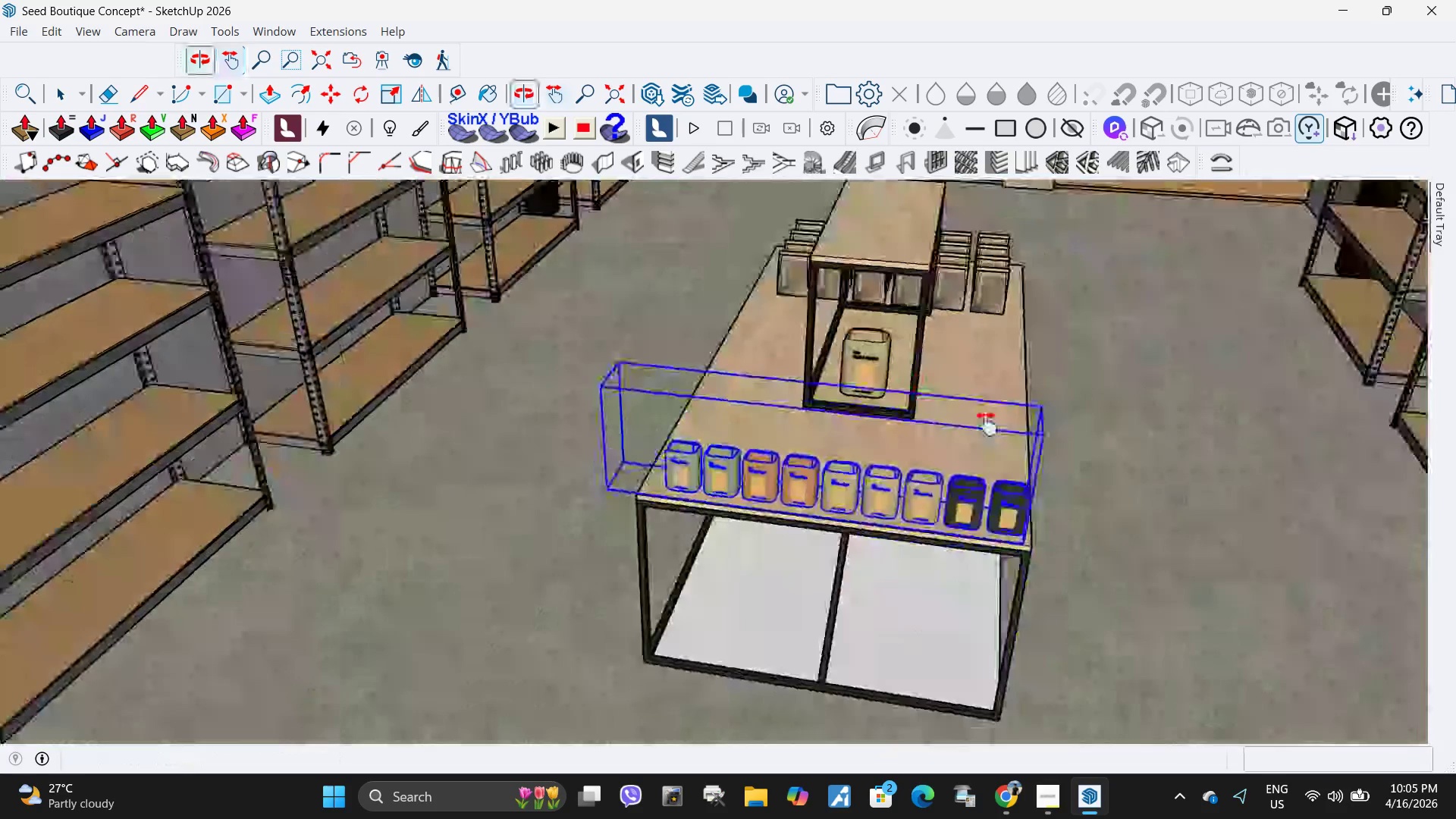 
scroll: coordinate [1069, 474], scroll_direction: up, amount: 2.0
 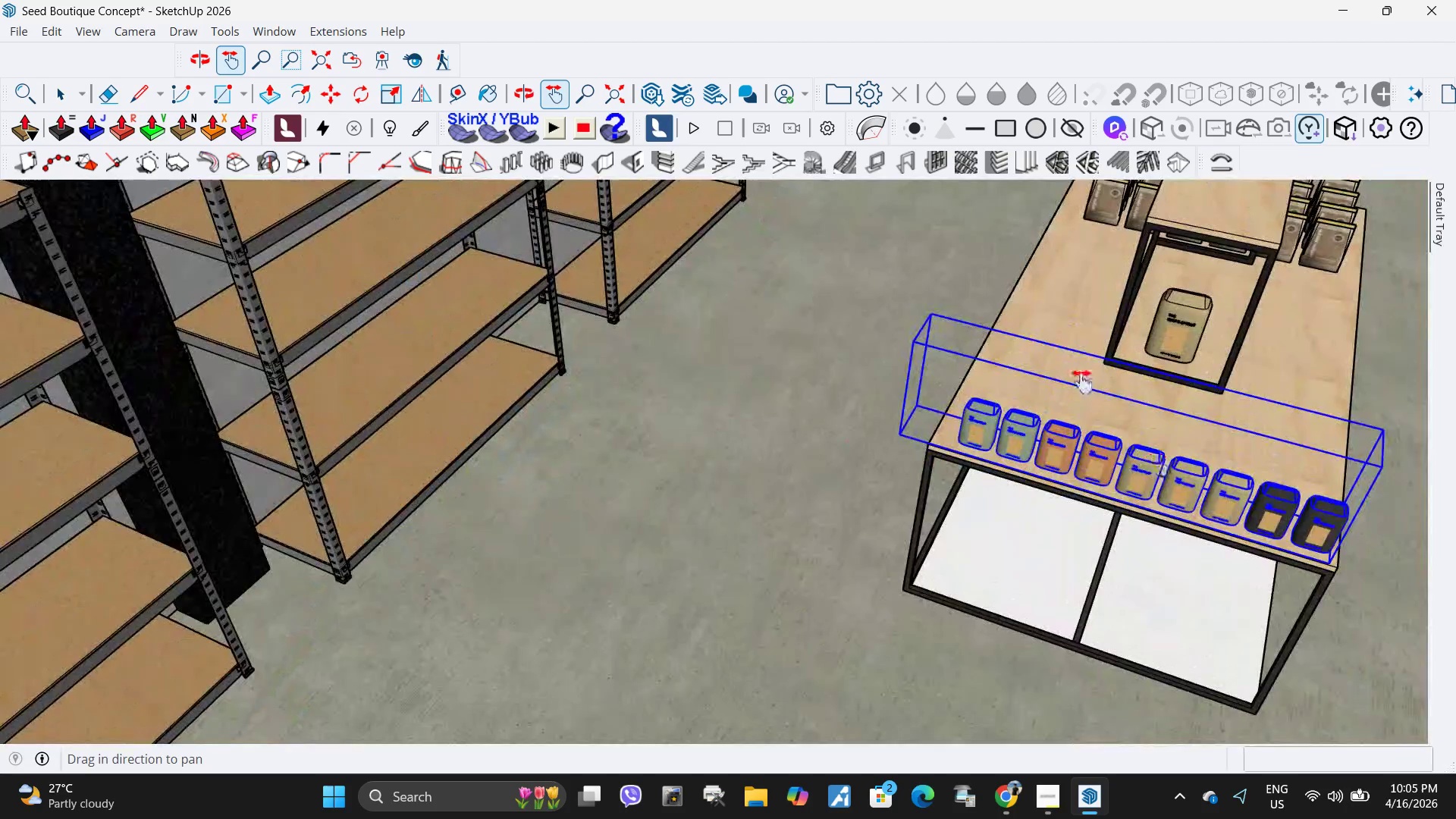 
key(Space)
 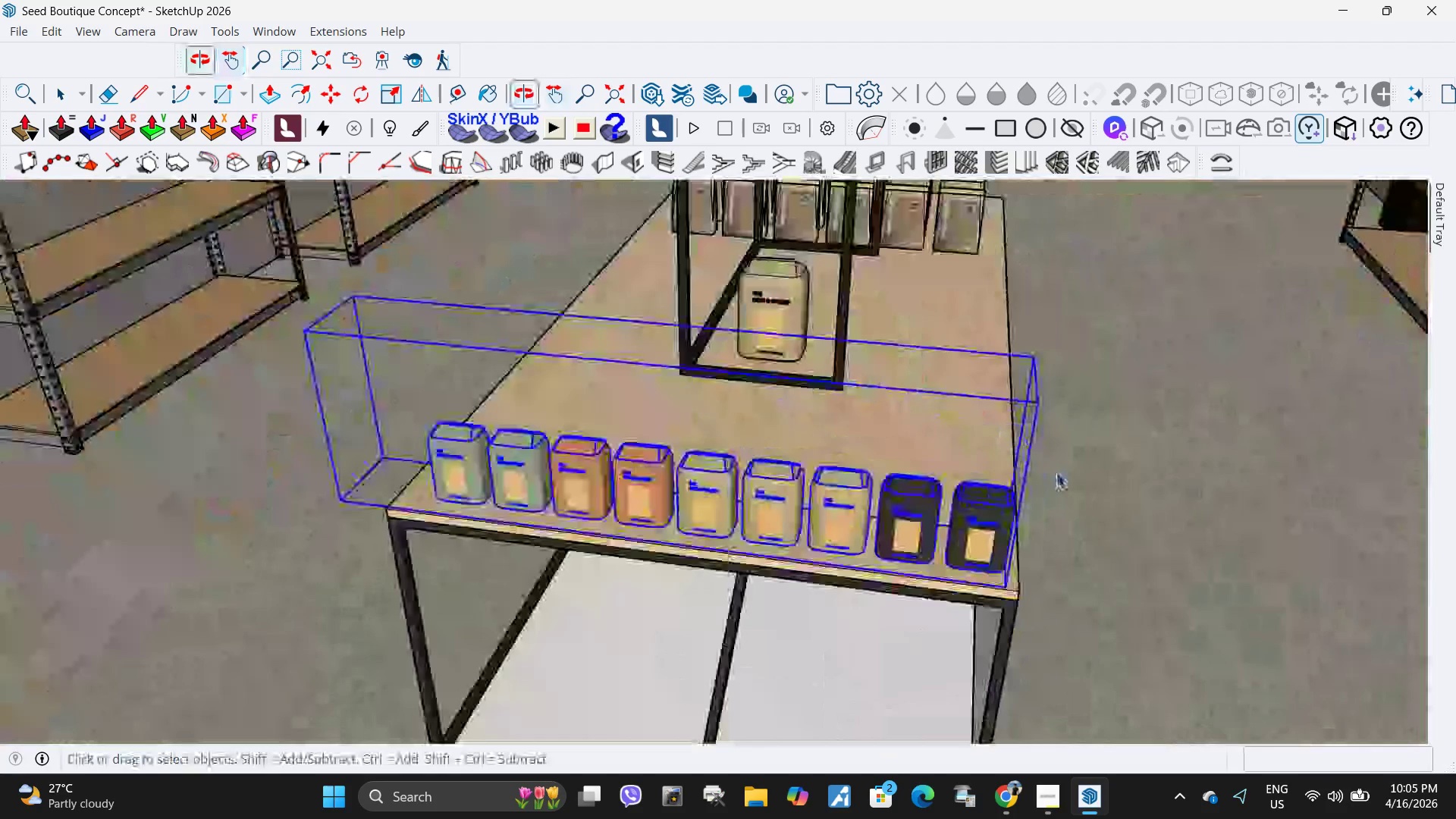 
hold_key(key=ControlLeft, duration=0.52)
 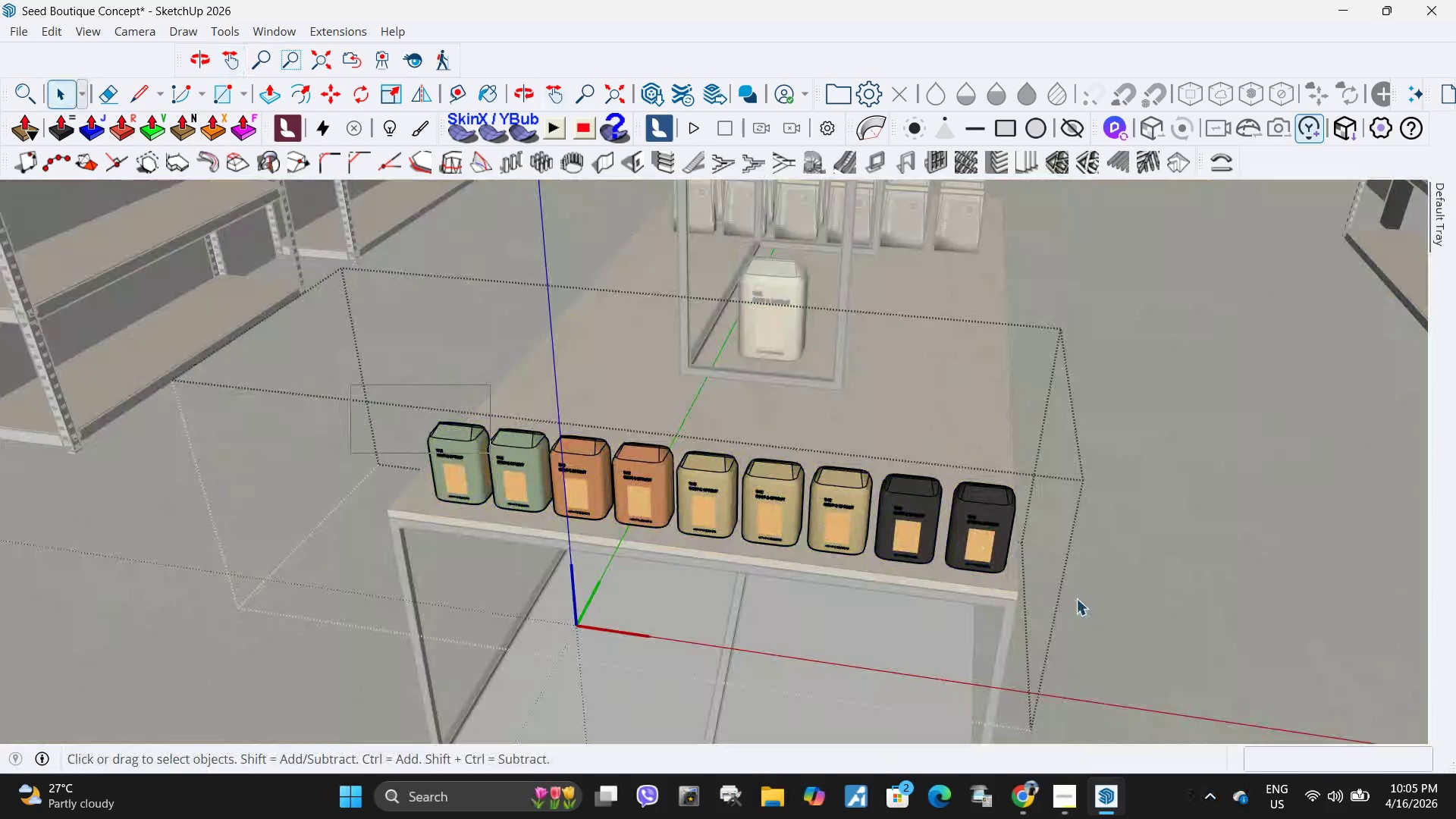 
scroll: coordinate [1056, 472], scroll_direction: up, amount: 3.0
 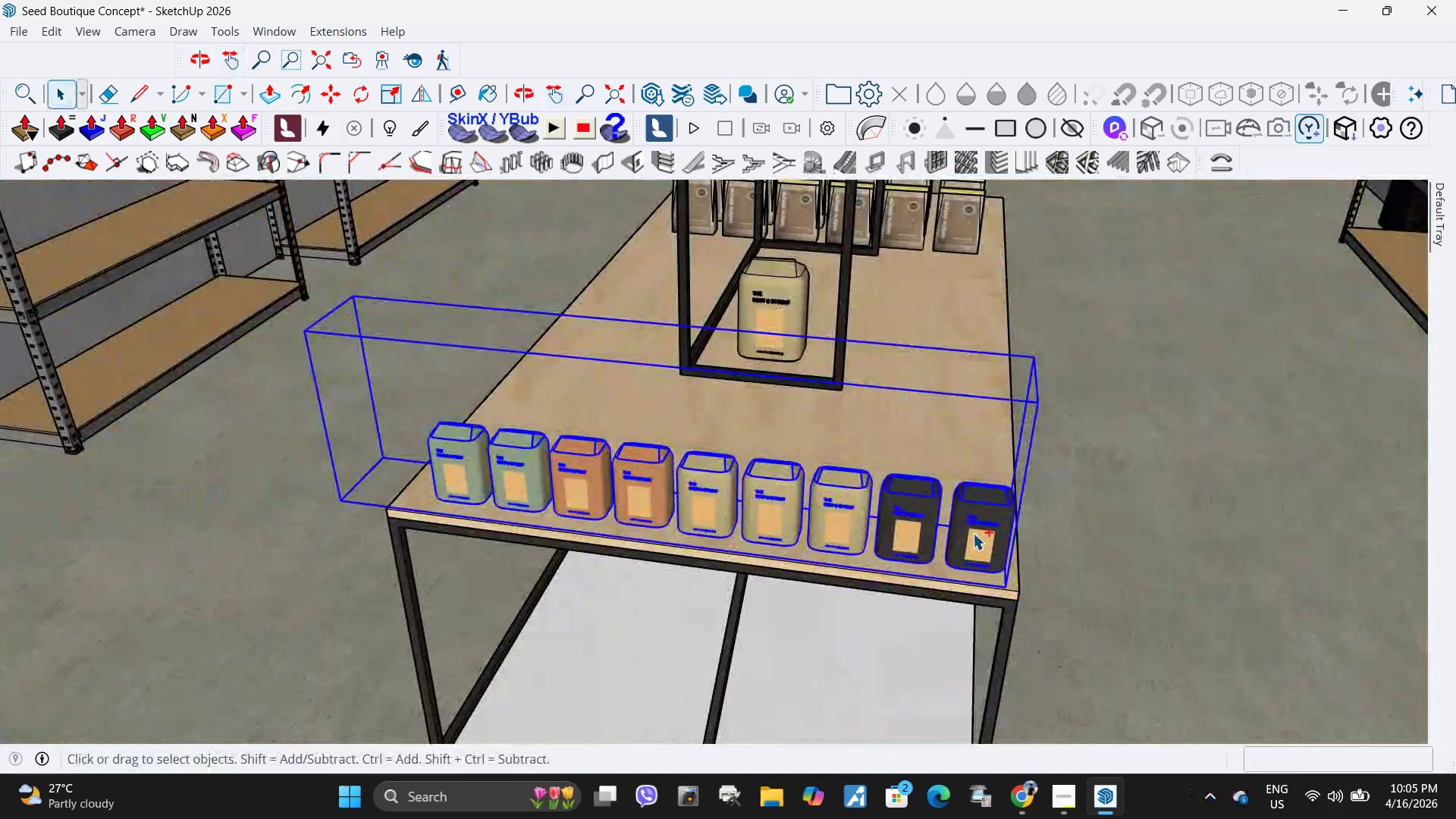 
double_click([974, 533])
 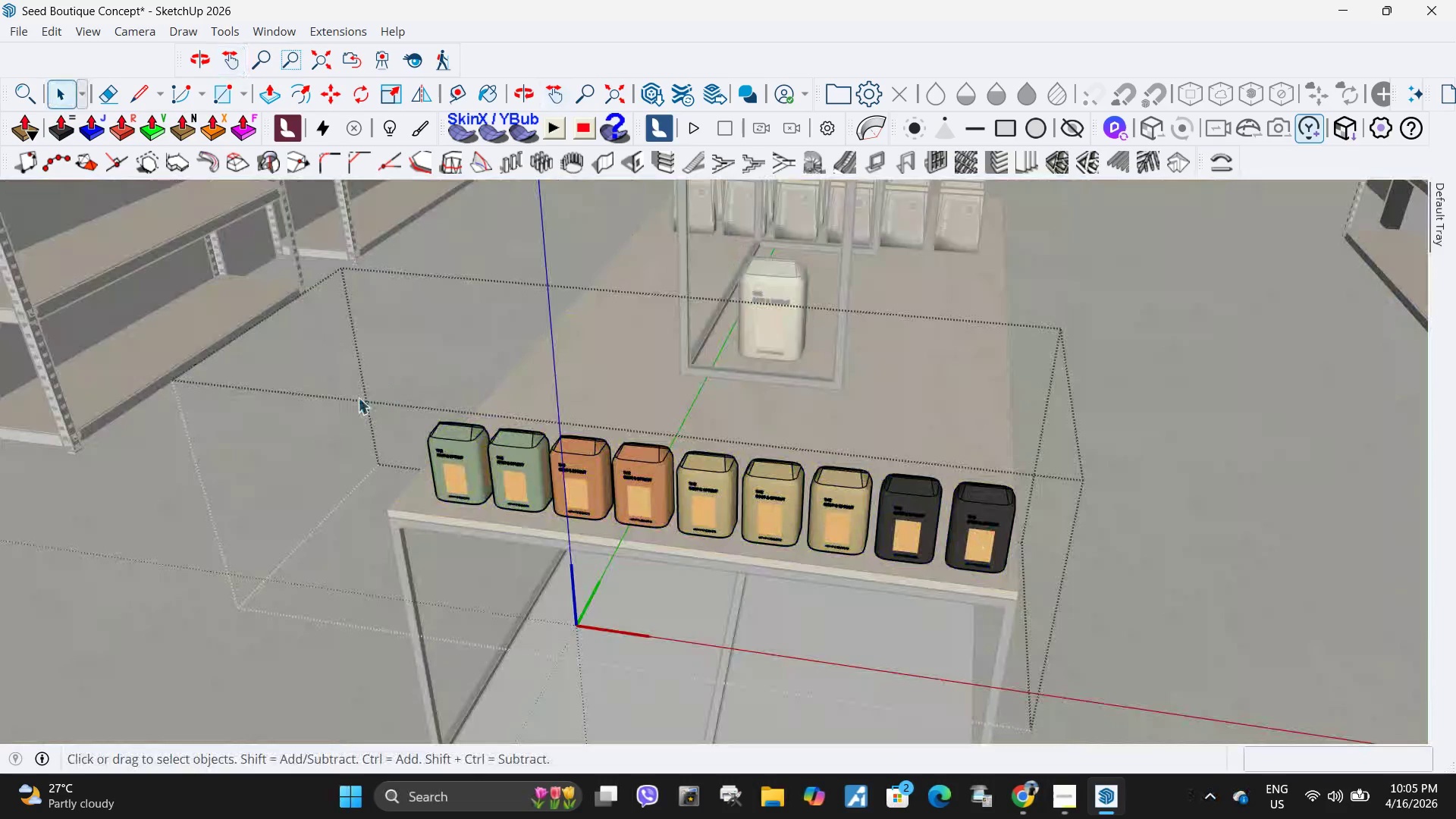 
left_click_drag(start_coordinate=[351, 385], to_coordinate=[1112, 604])
 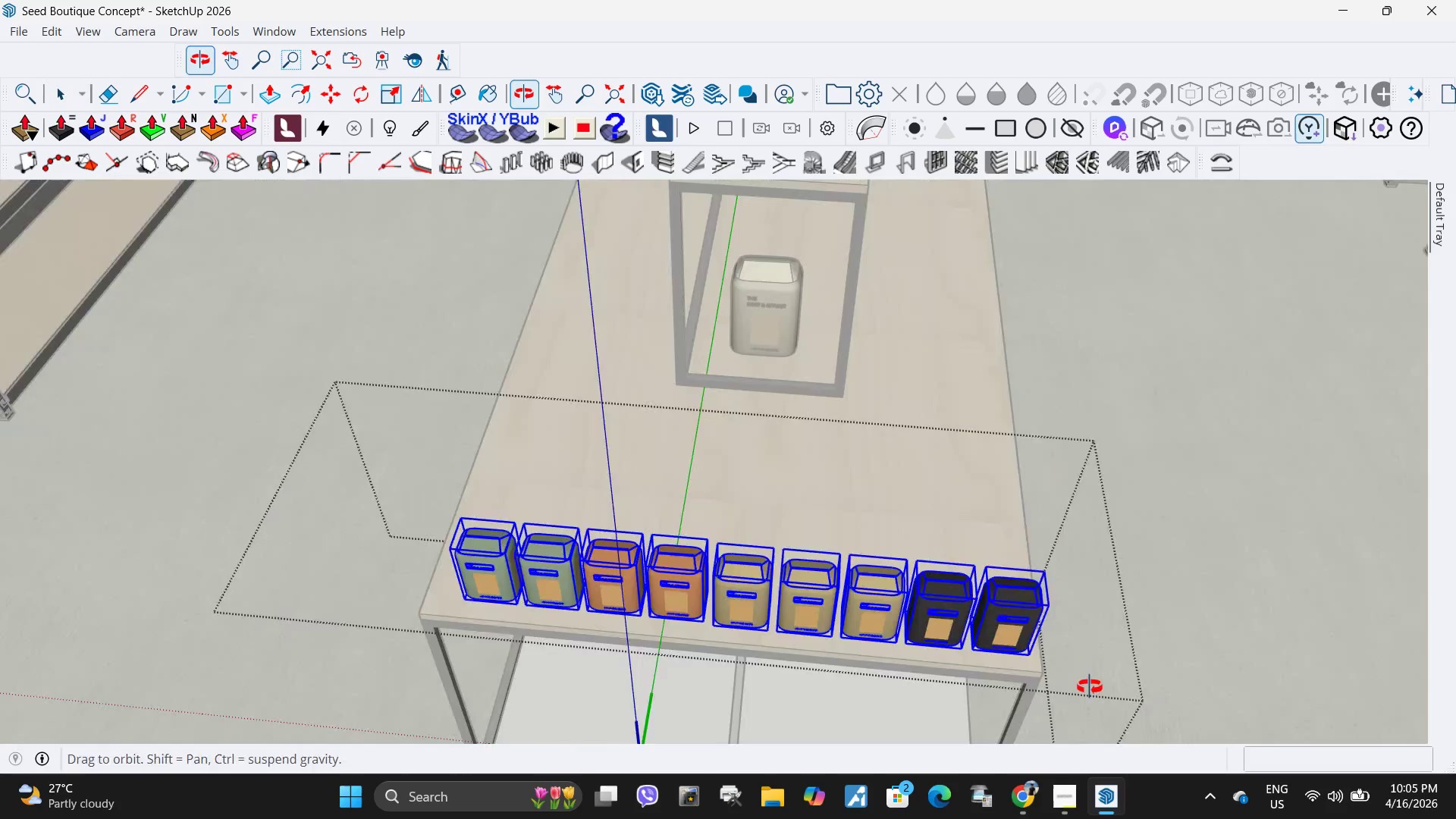 
key(M)
 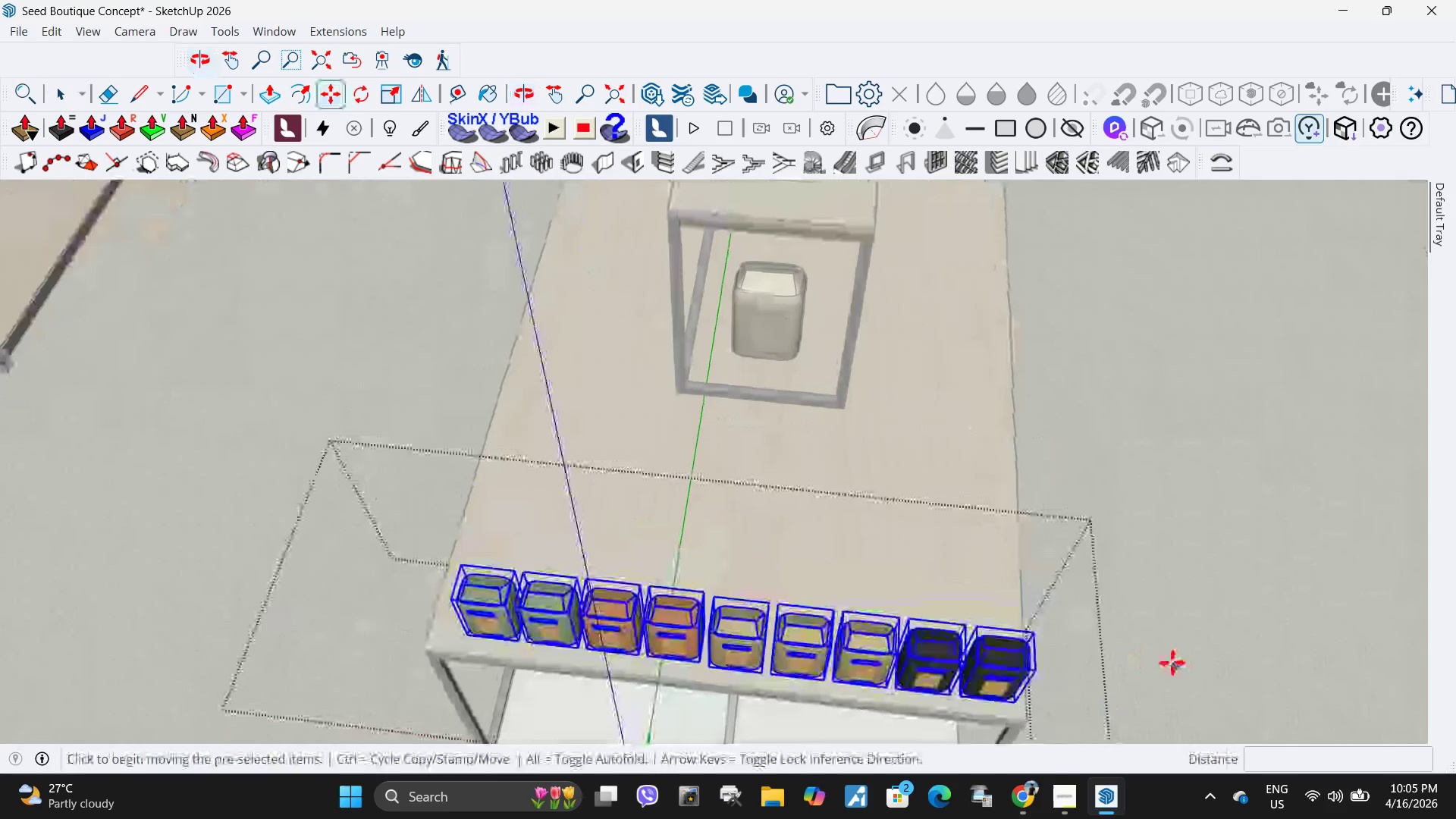 
key(Control+ControlLeft)
 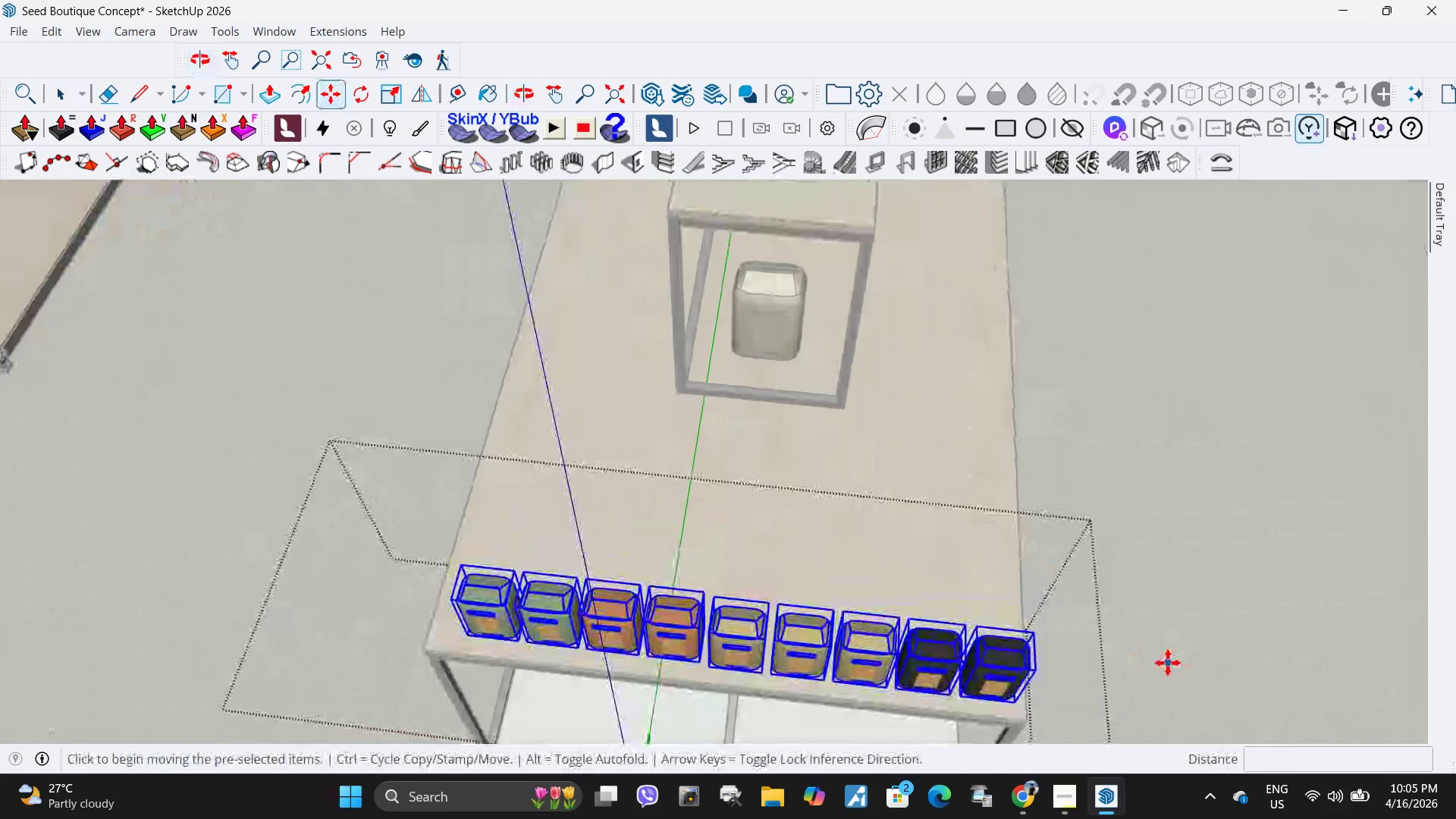 
left_click([1168, 663])
 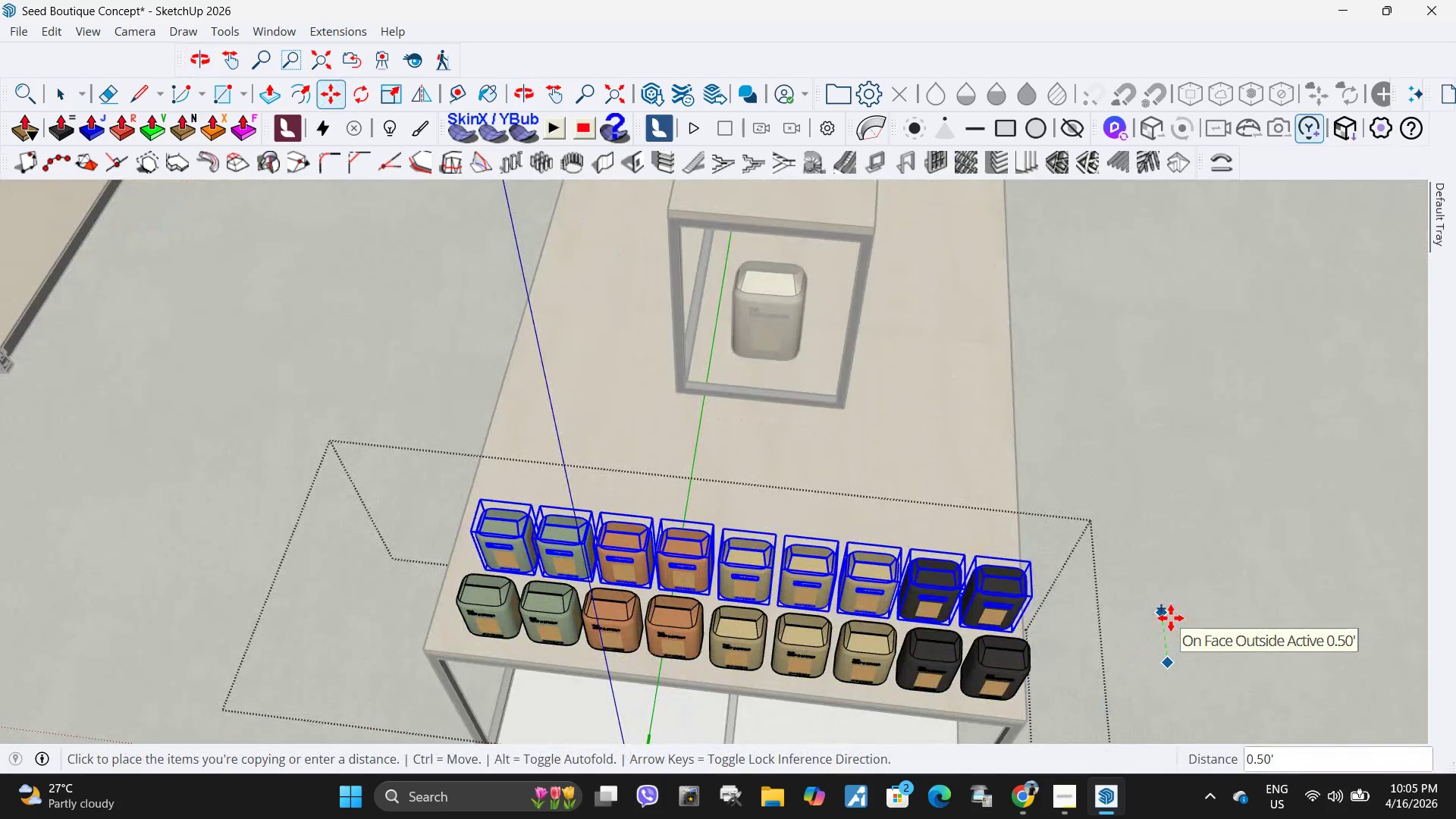 
left_click([1171, 618])
 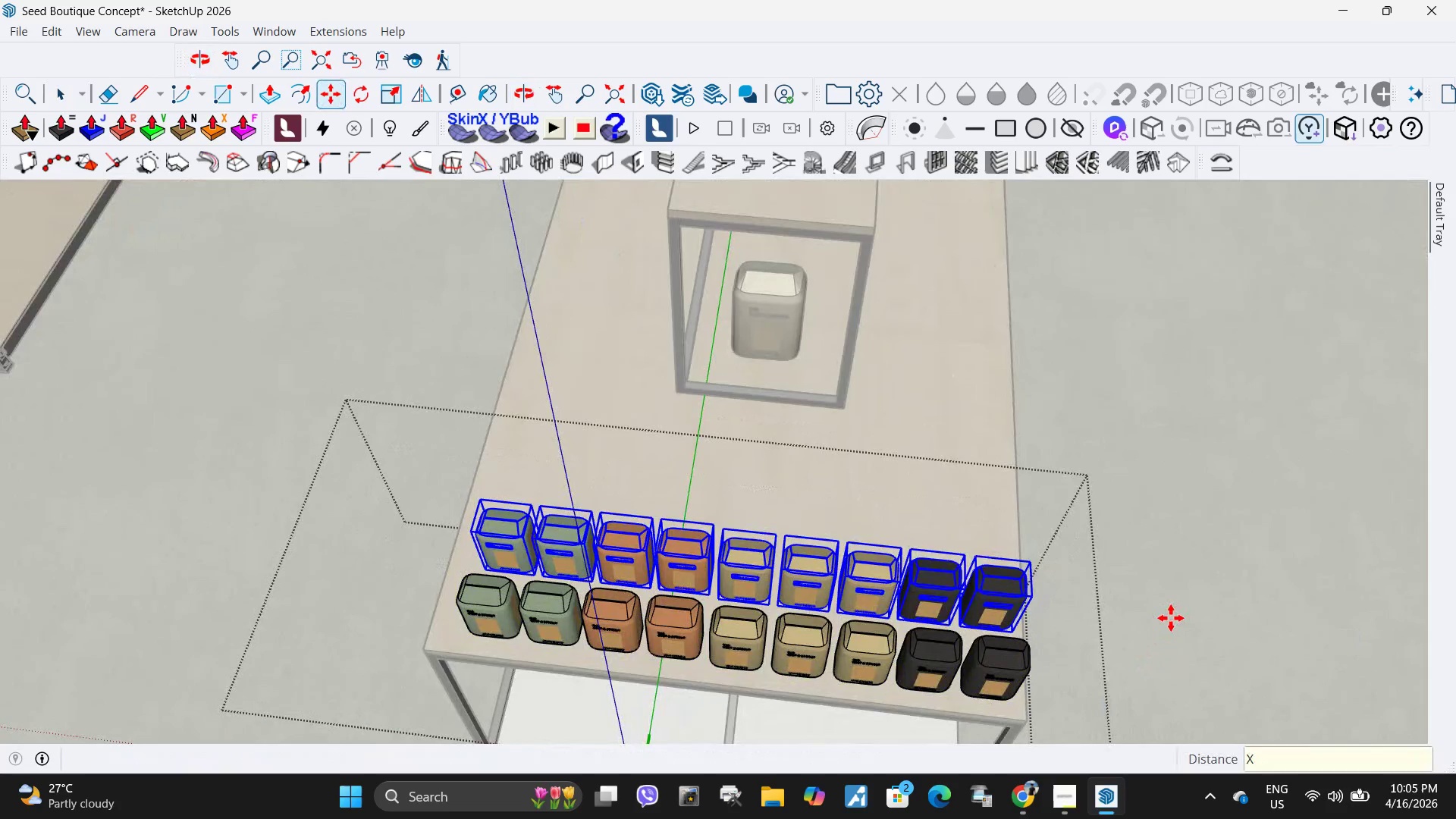 
type(X5)
 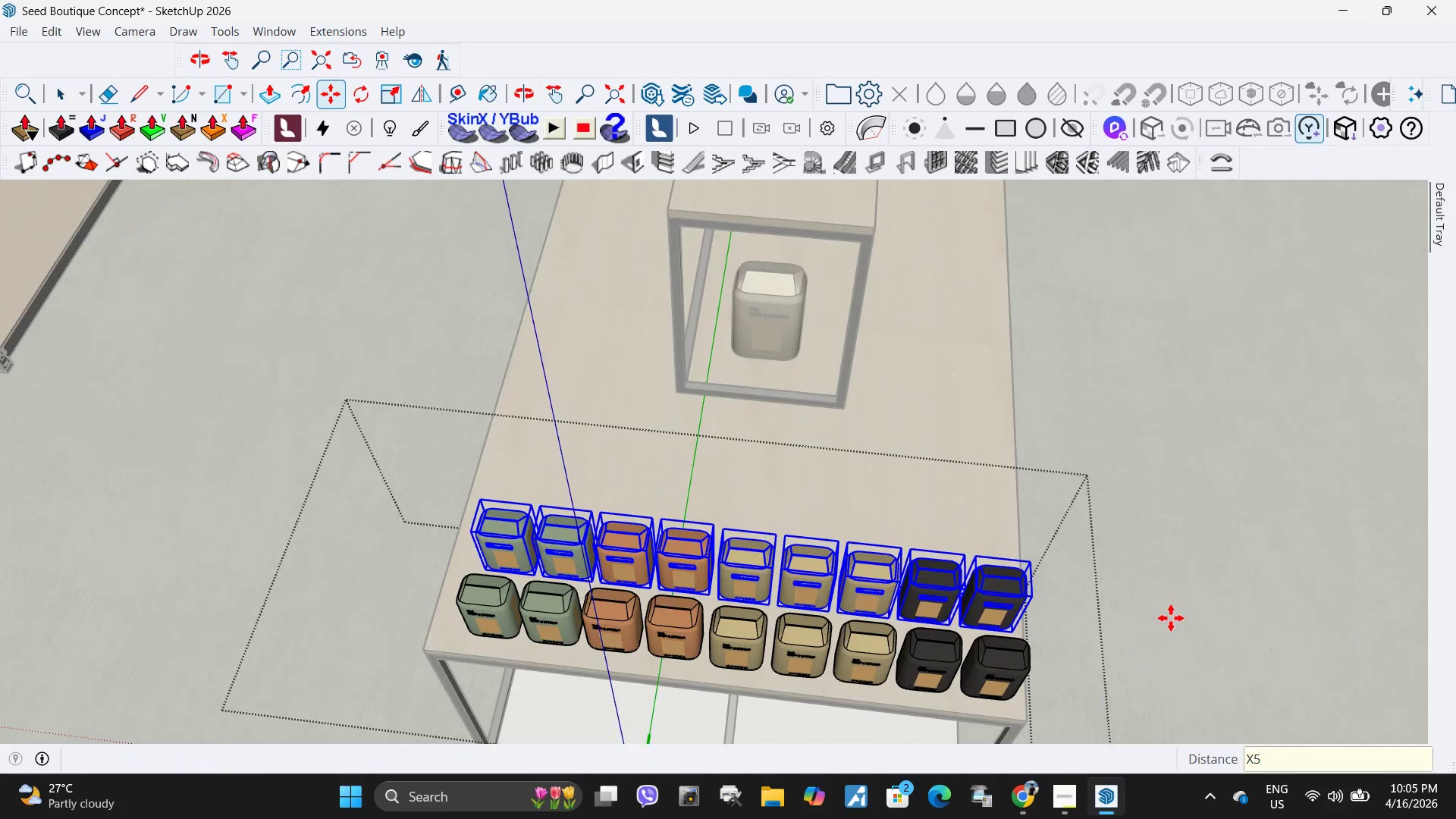 
key(Enter)
 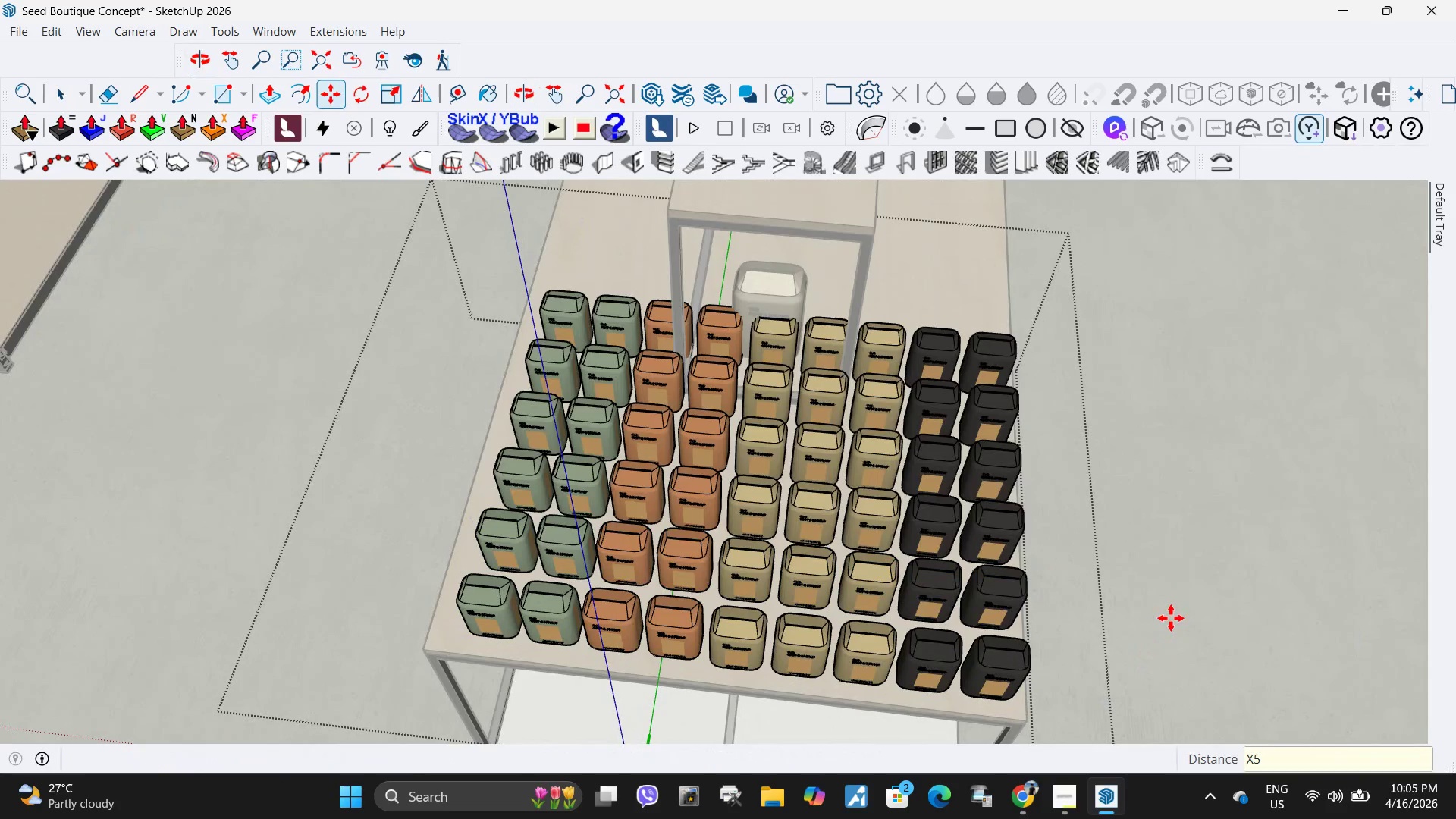 
key(Space)
 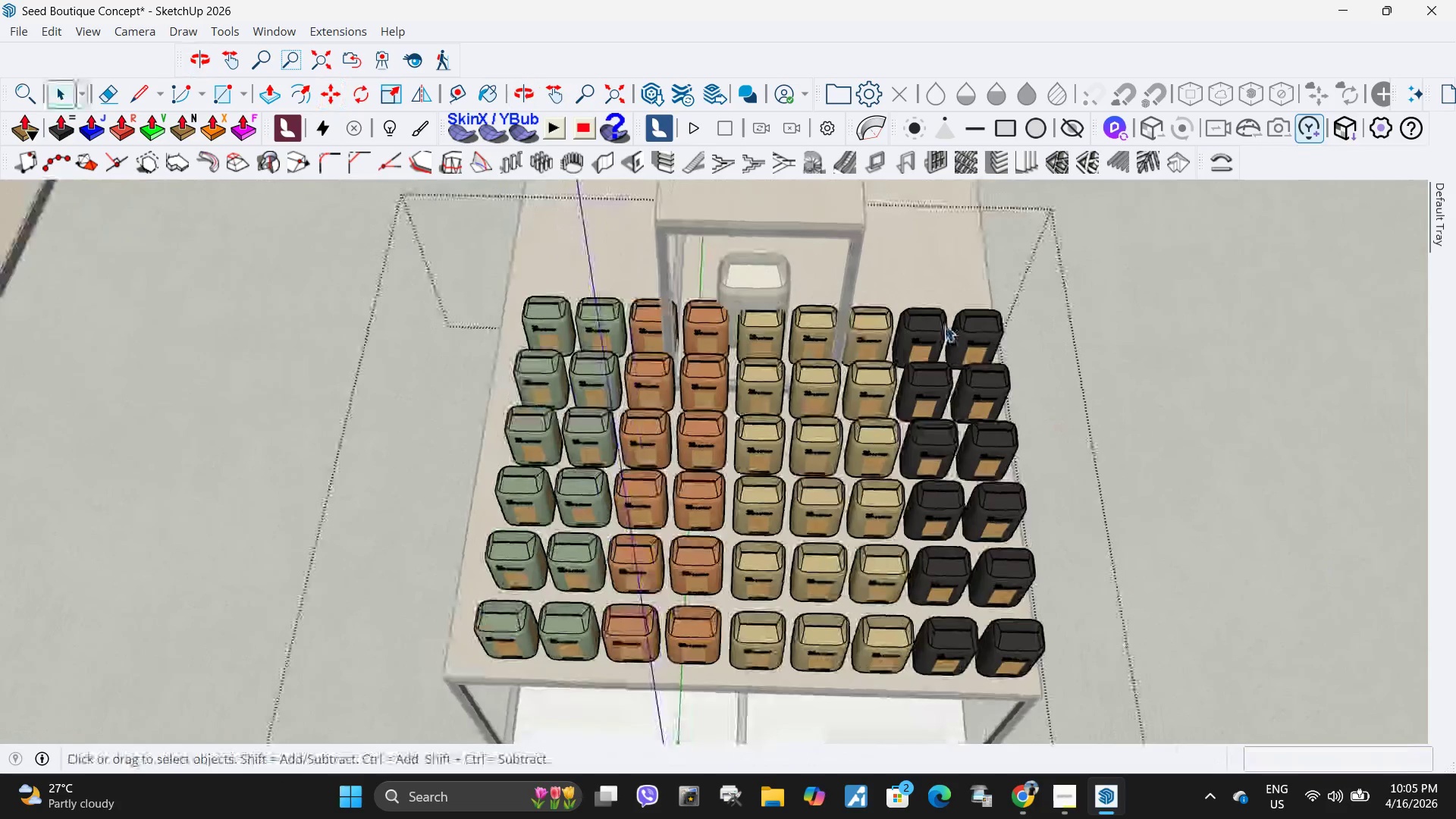 
hold_key(key=ControlLeft, duration=1.14)
left_click_drag(start_coordinate=[993, 334], to_coordinate=[481, 287])
 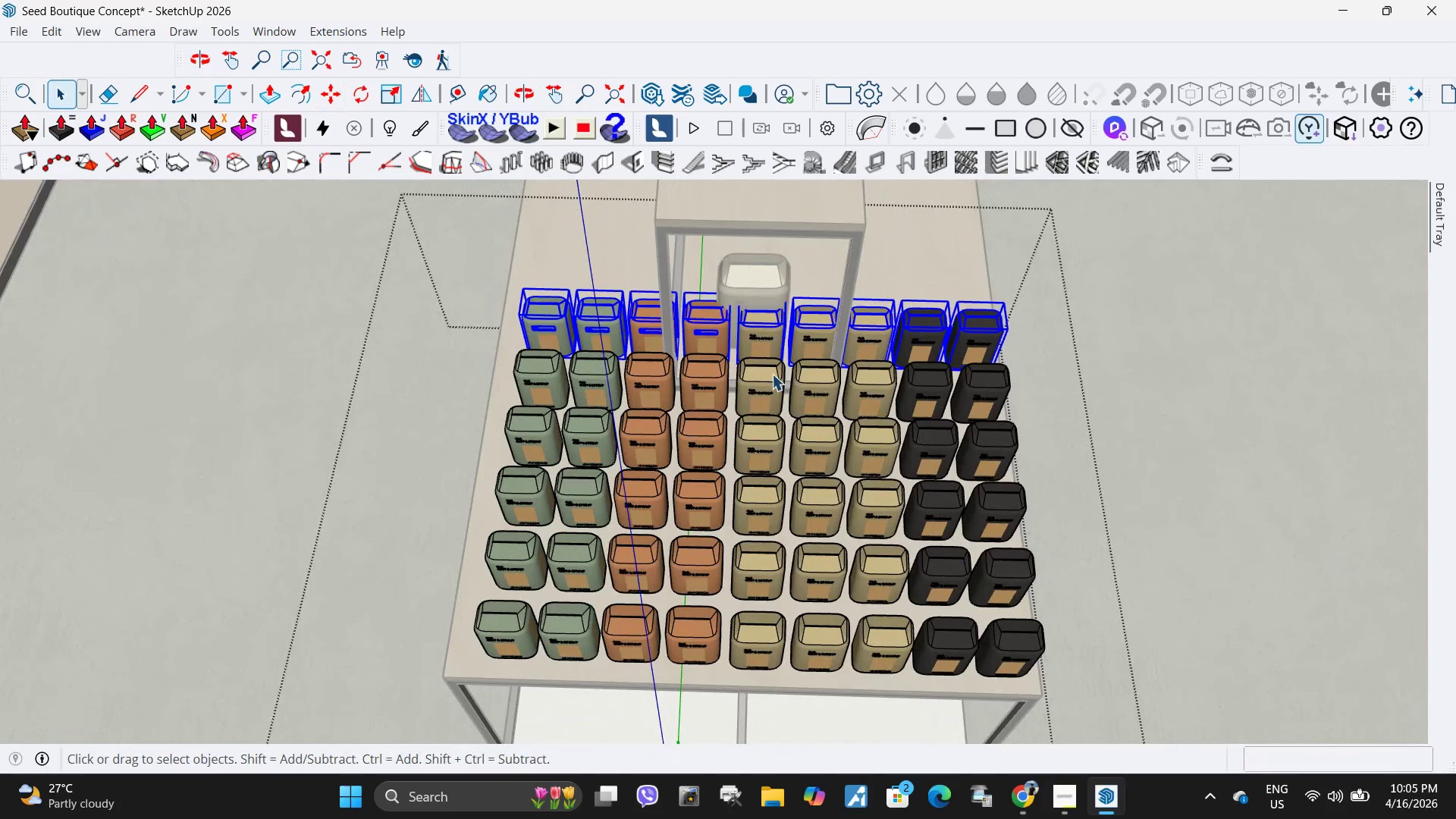 
key(Delete)
 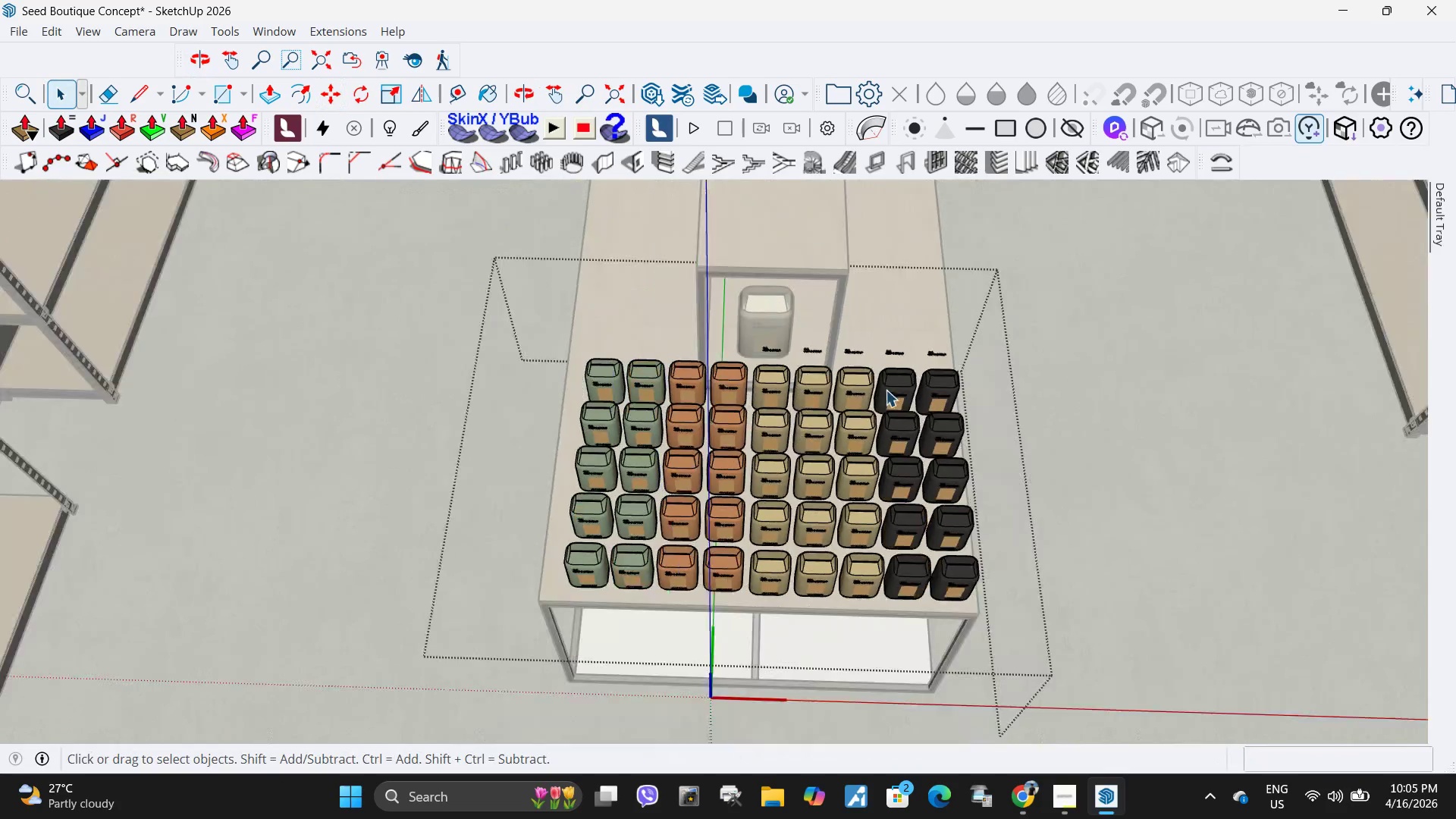 
key(Escape)
 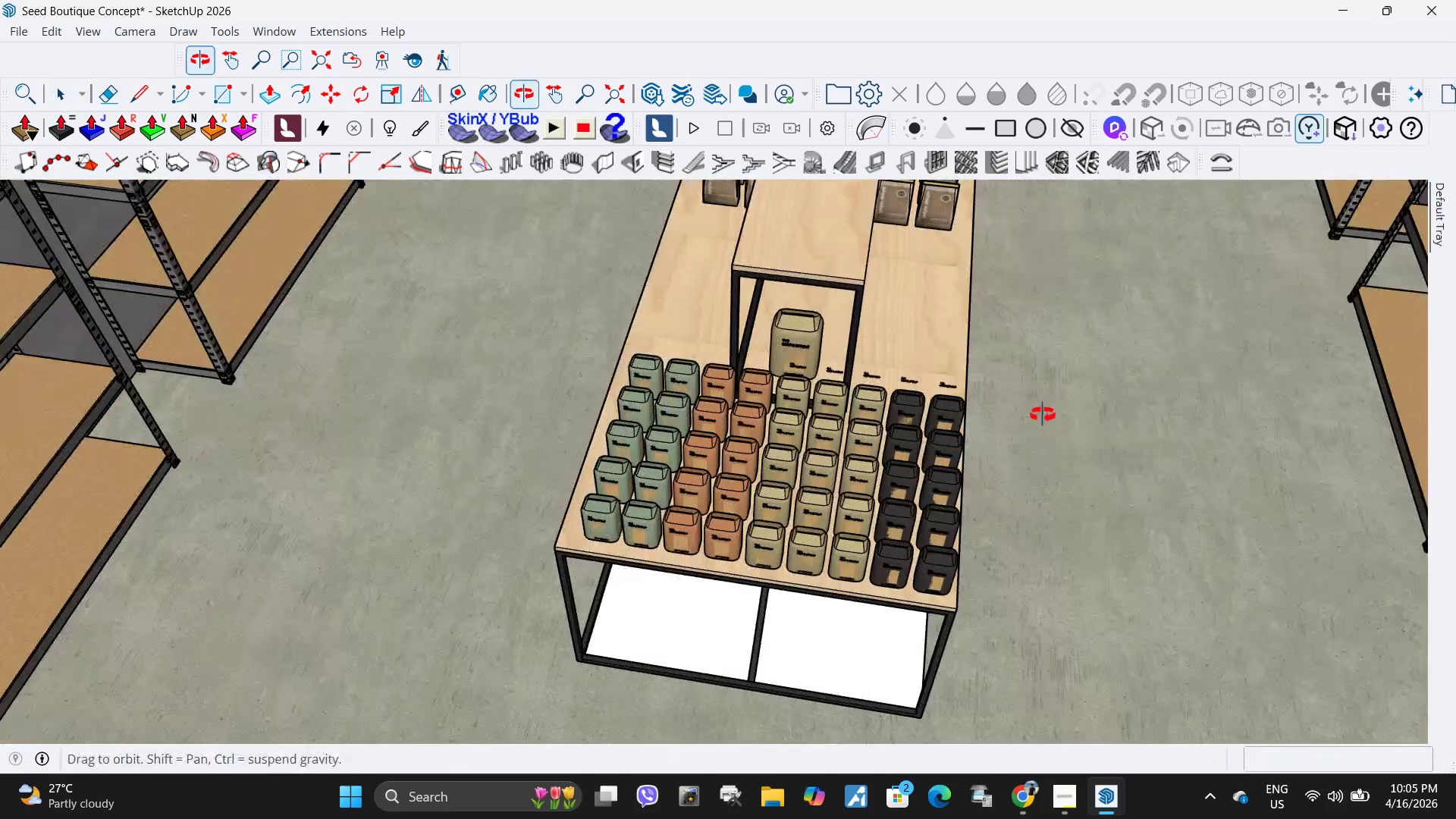 
scroll: coordinate [825, 390], scroll_direction: down, amount: 4.0
 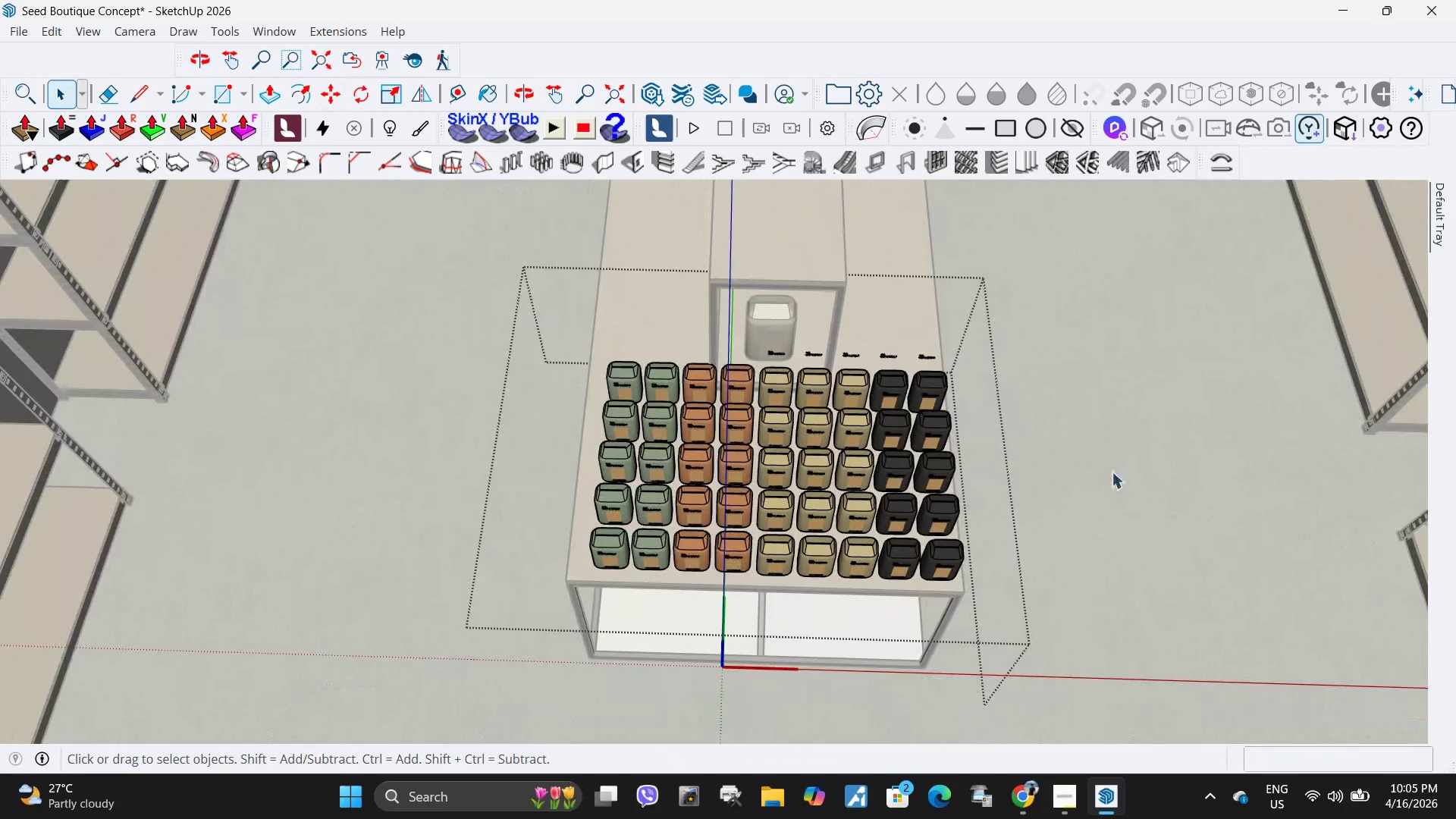 
left_click([905, 390])
 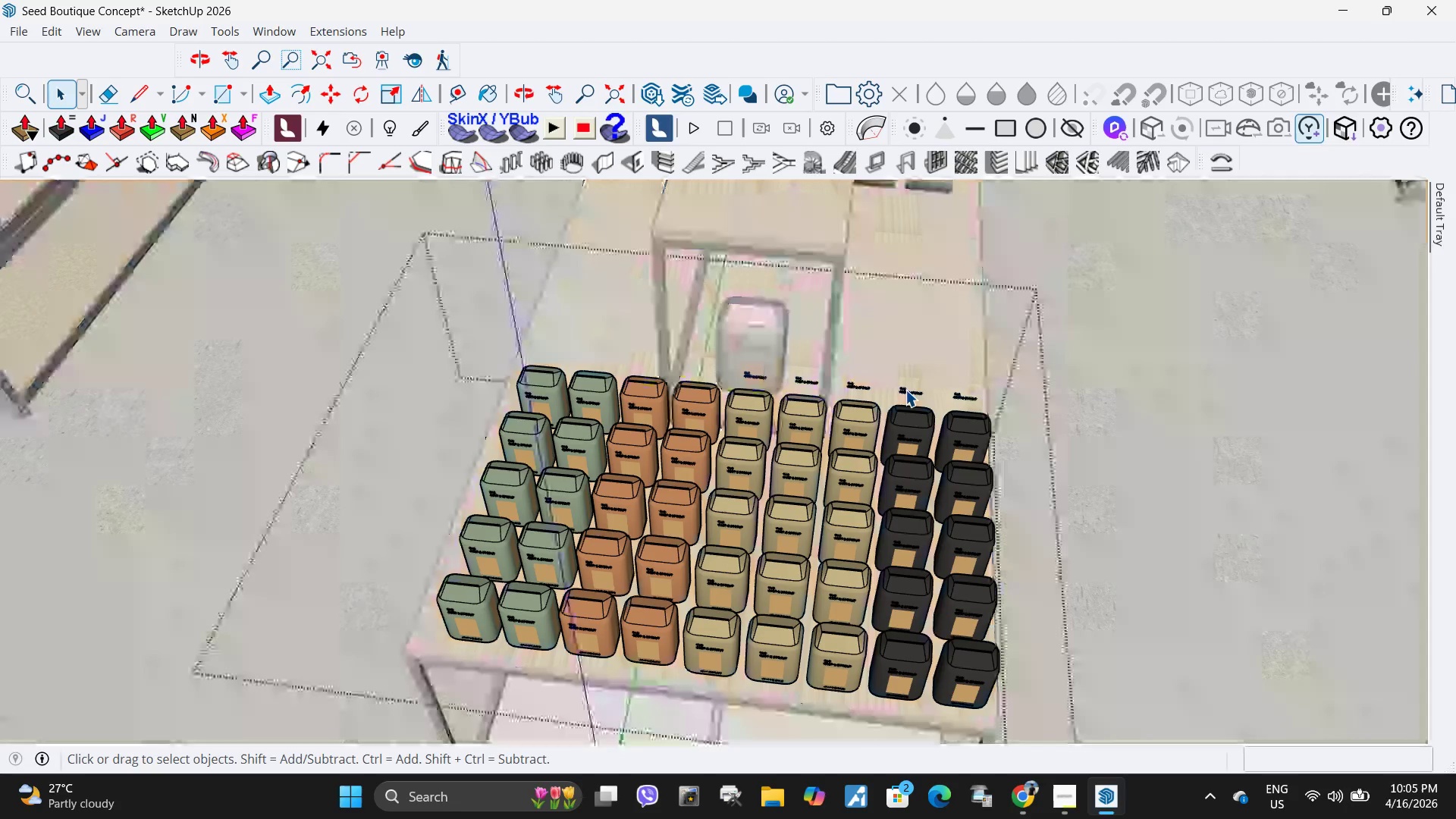 
scroll: coordinate [894, 334], scroll_direction: up, amount: 3.0
 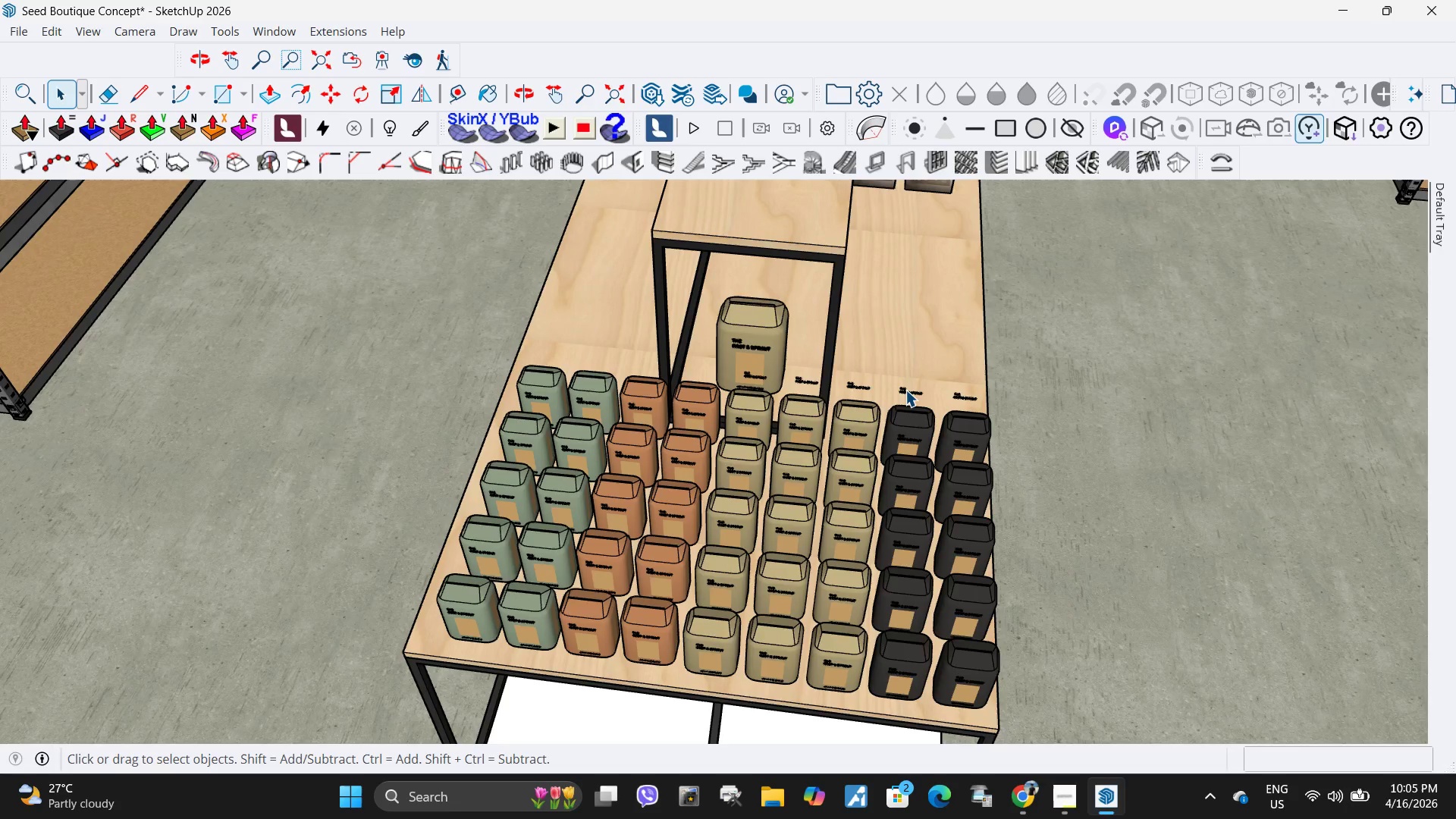 
double_click([905, 390])
 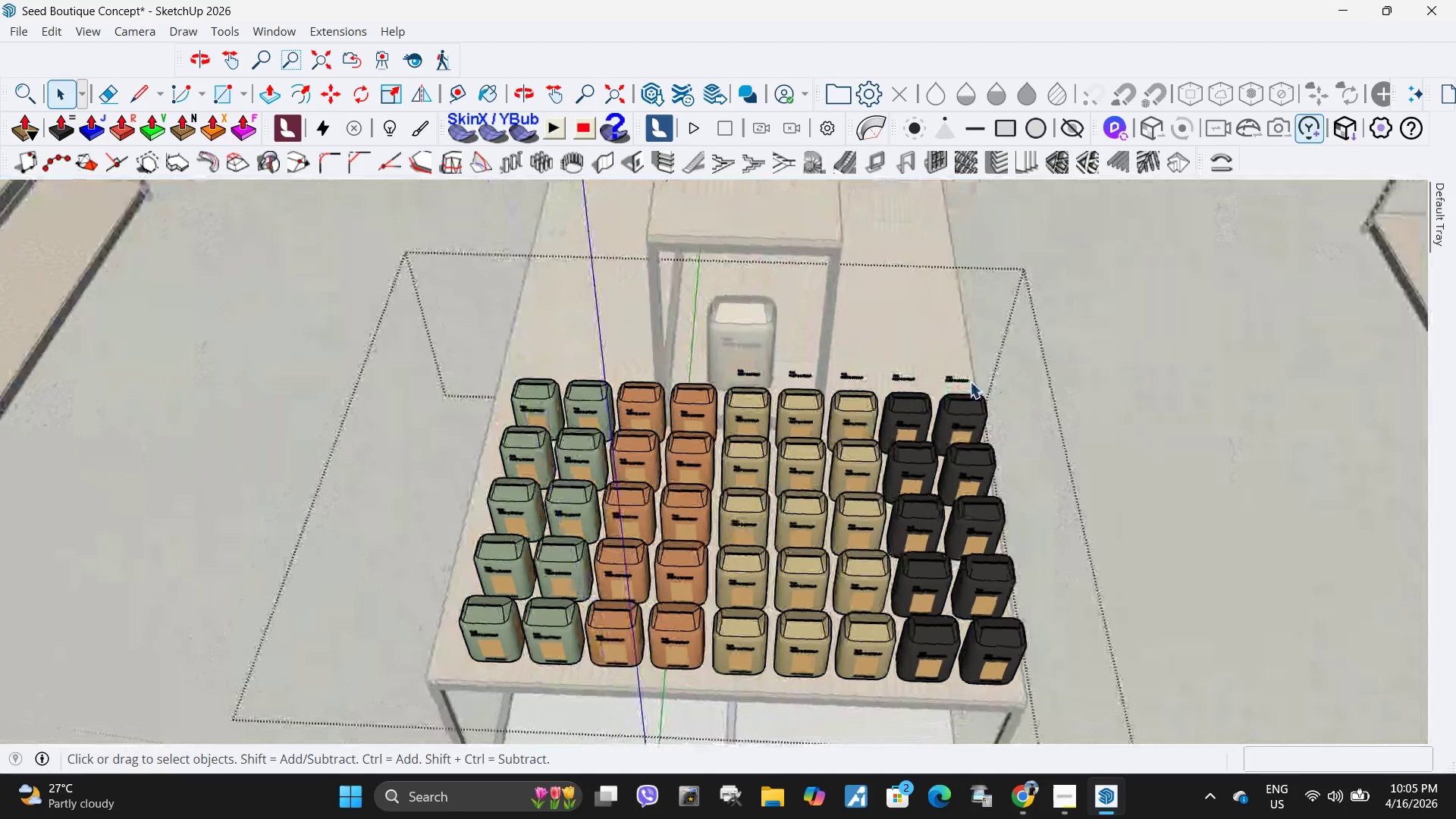 
left_click_drag(start_coordinate=[970, 381], to_coordinate=[600, 303])
 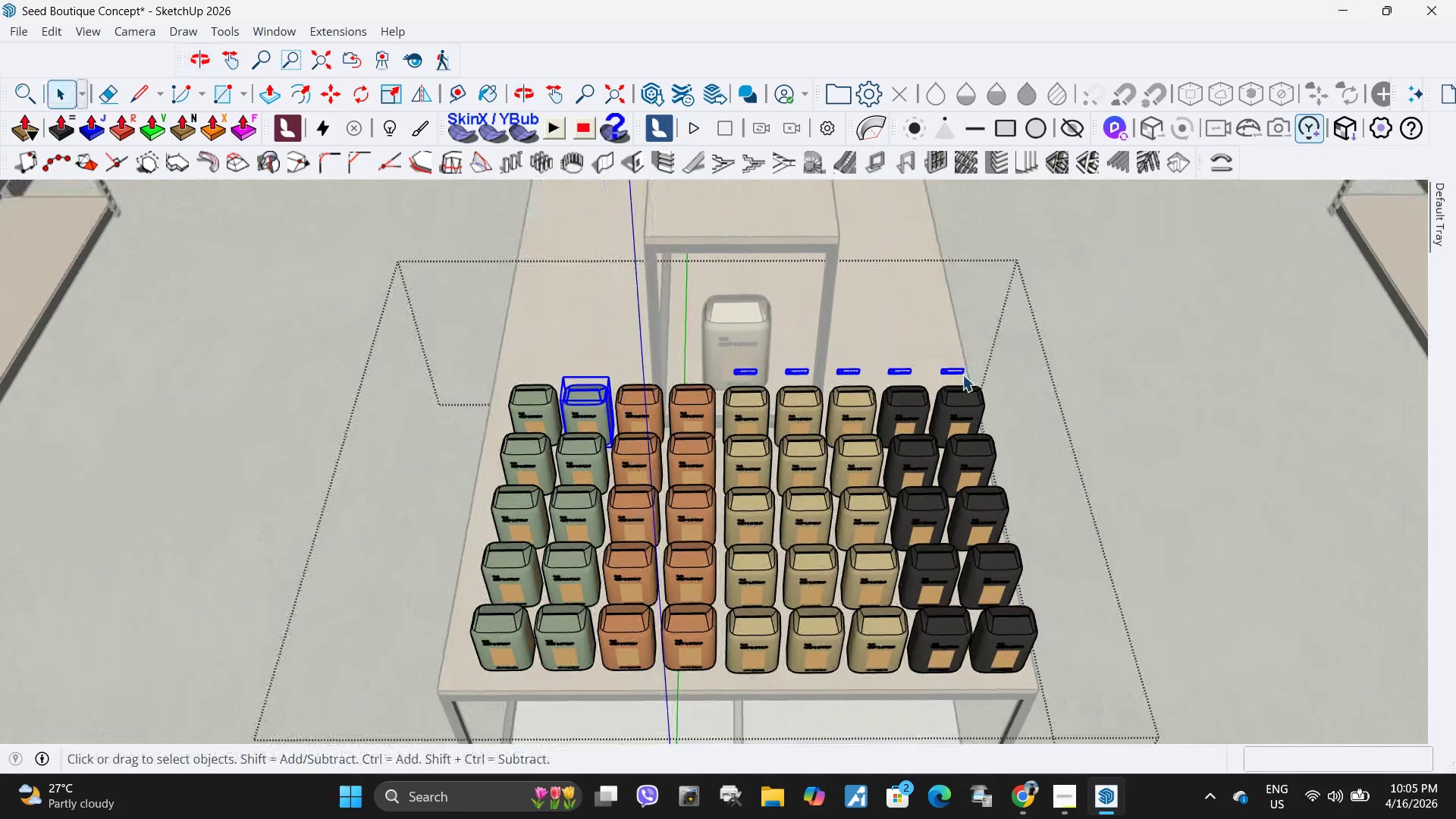 
left_click_drag(start_coordinate=[964, 376], to_coordinate=[562, 291])
 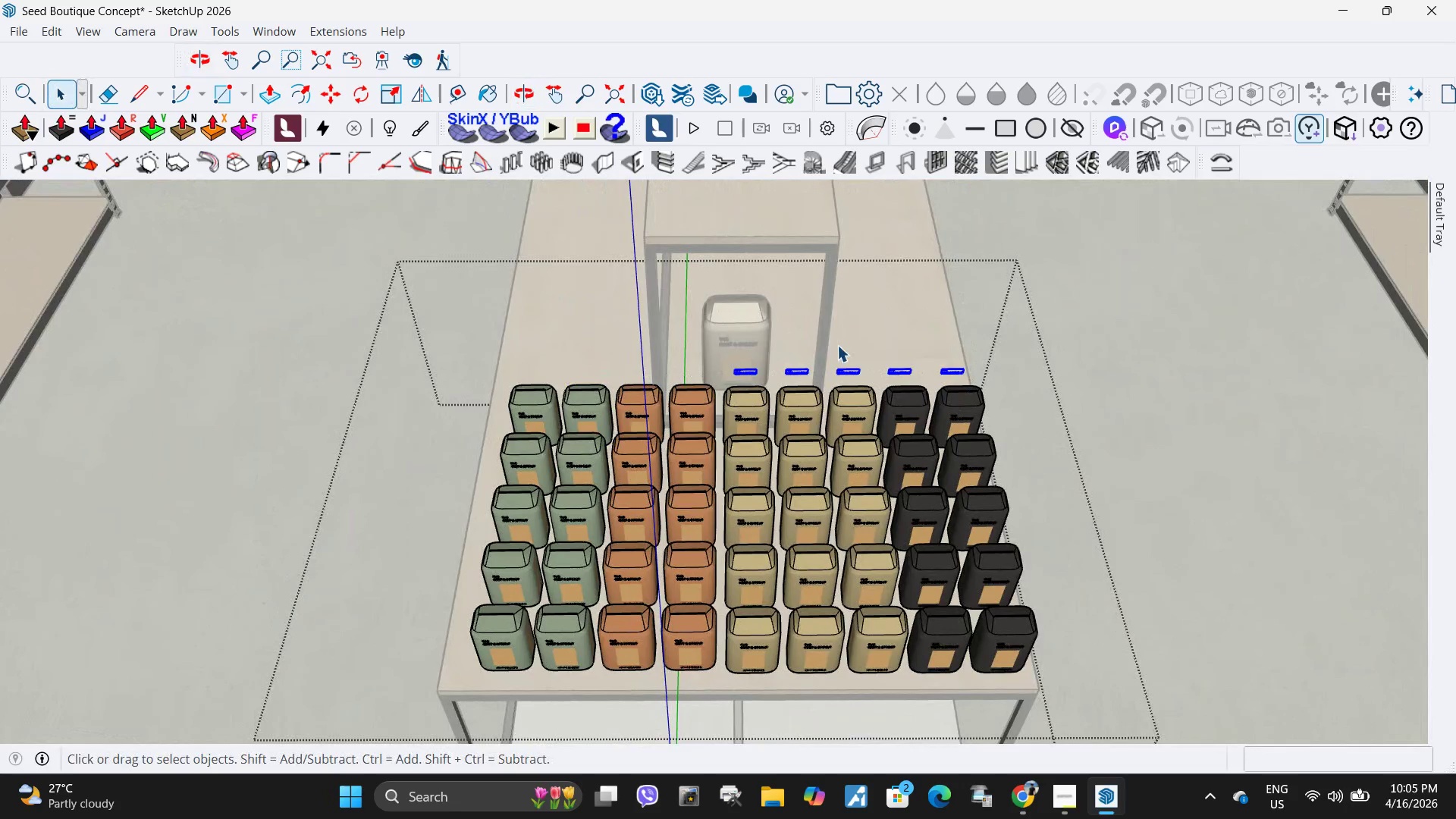 
key(Delete)
 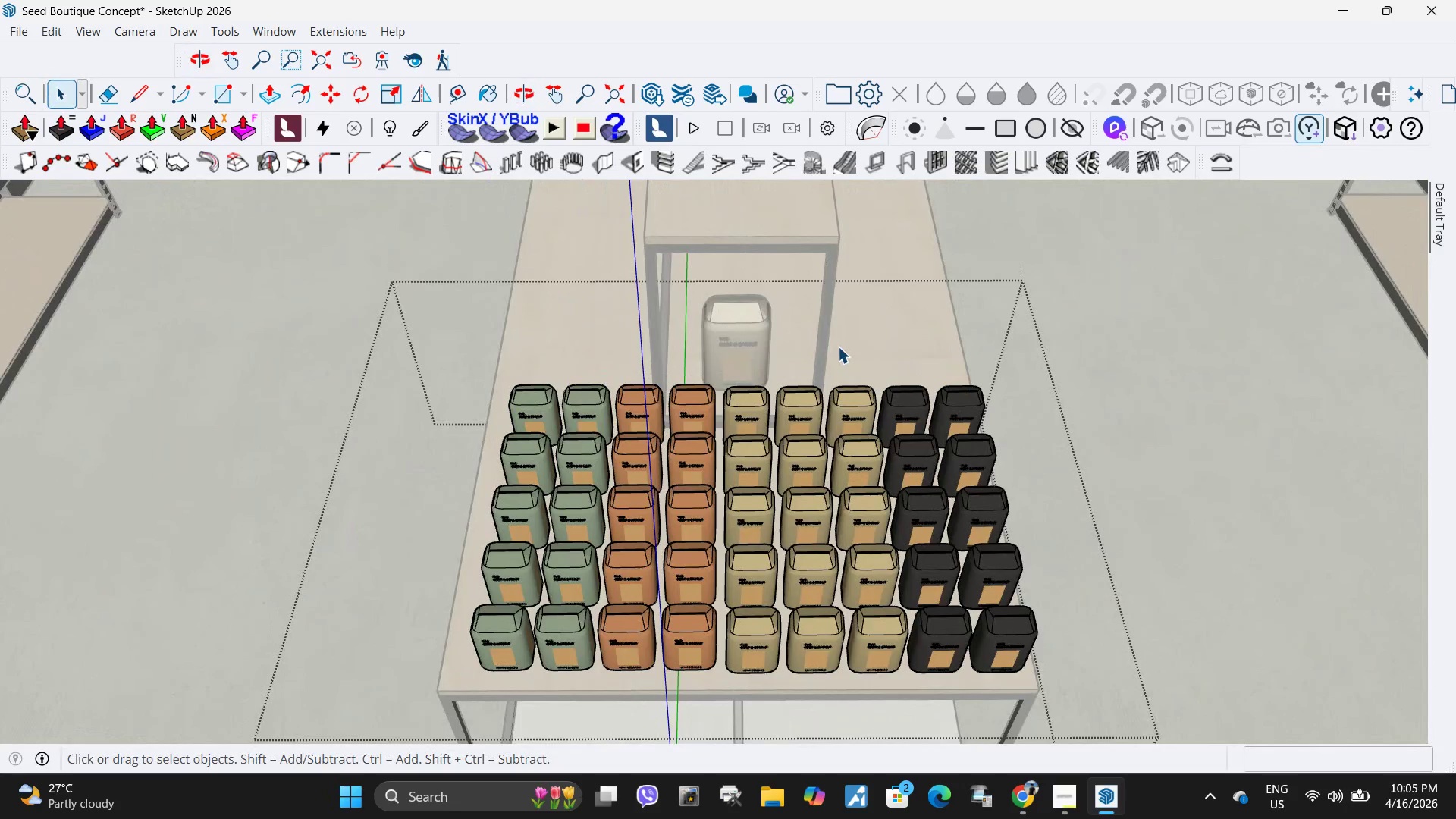 
key(Escape)
 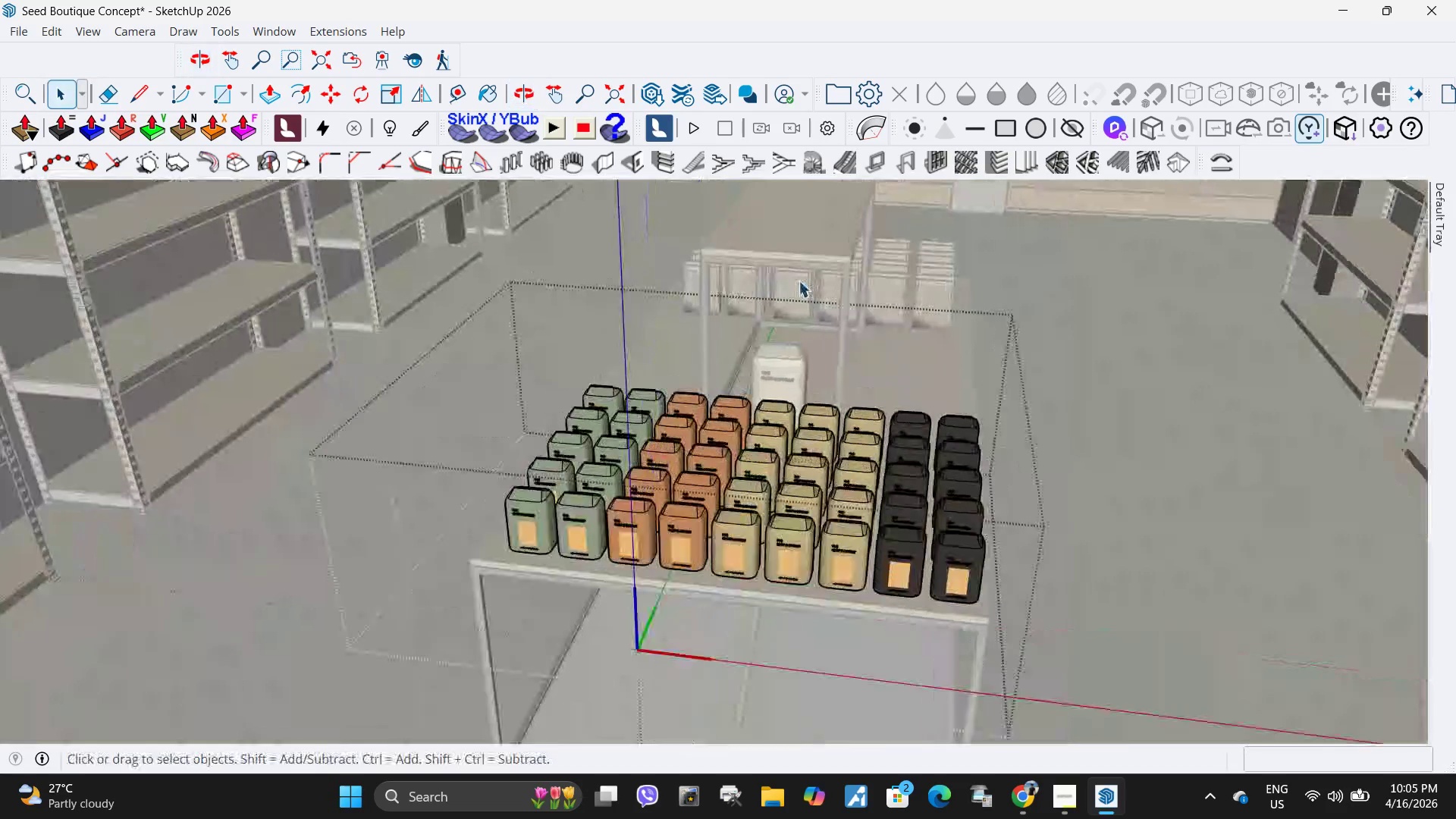 
scroll: coordinate [889, 435], scroll_direction: down, amount: 3.0
 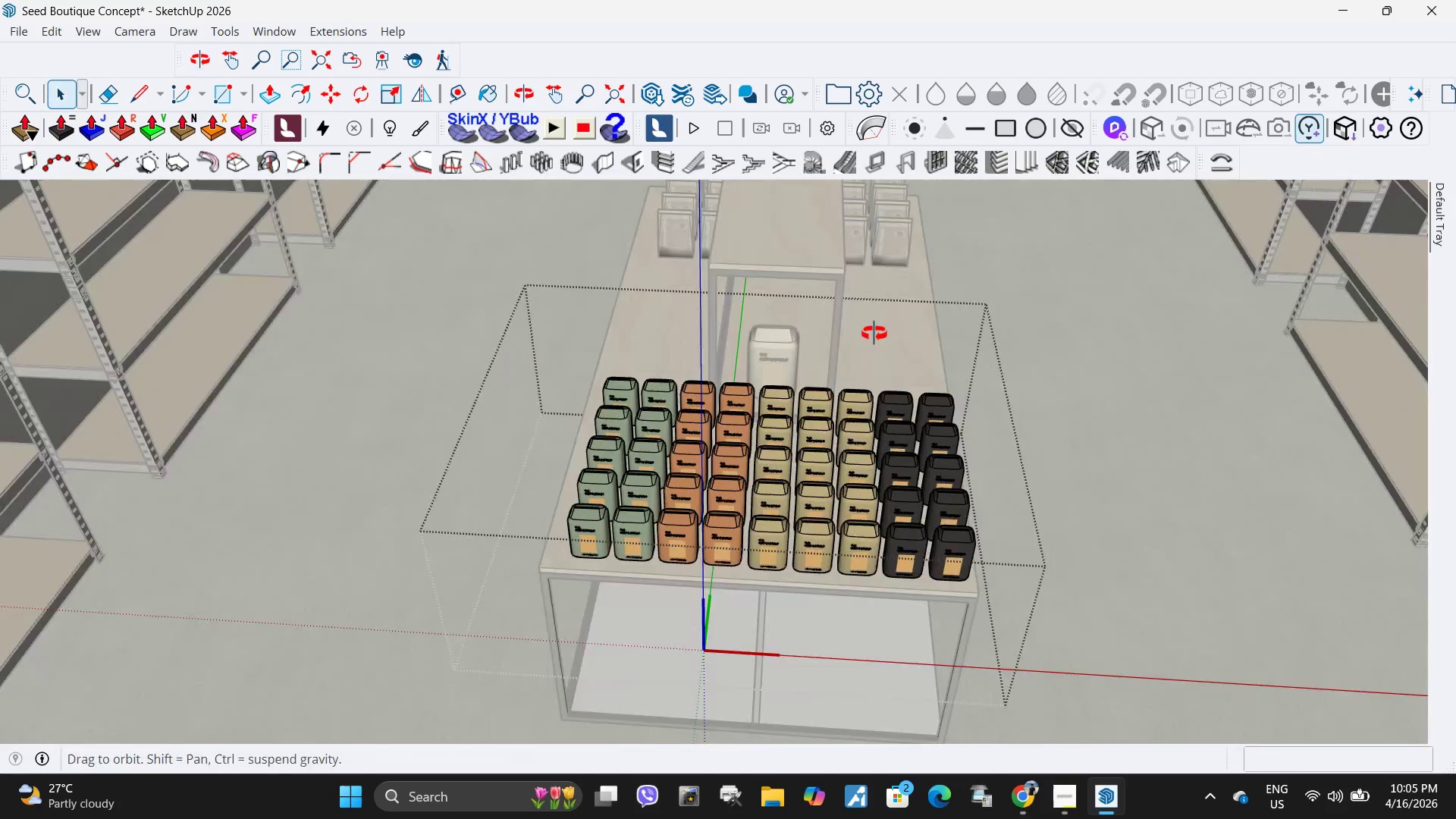 
key(Escape)
 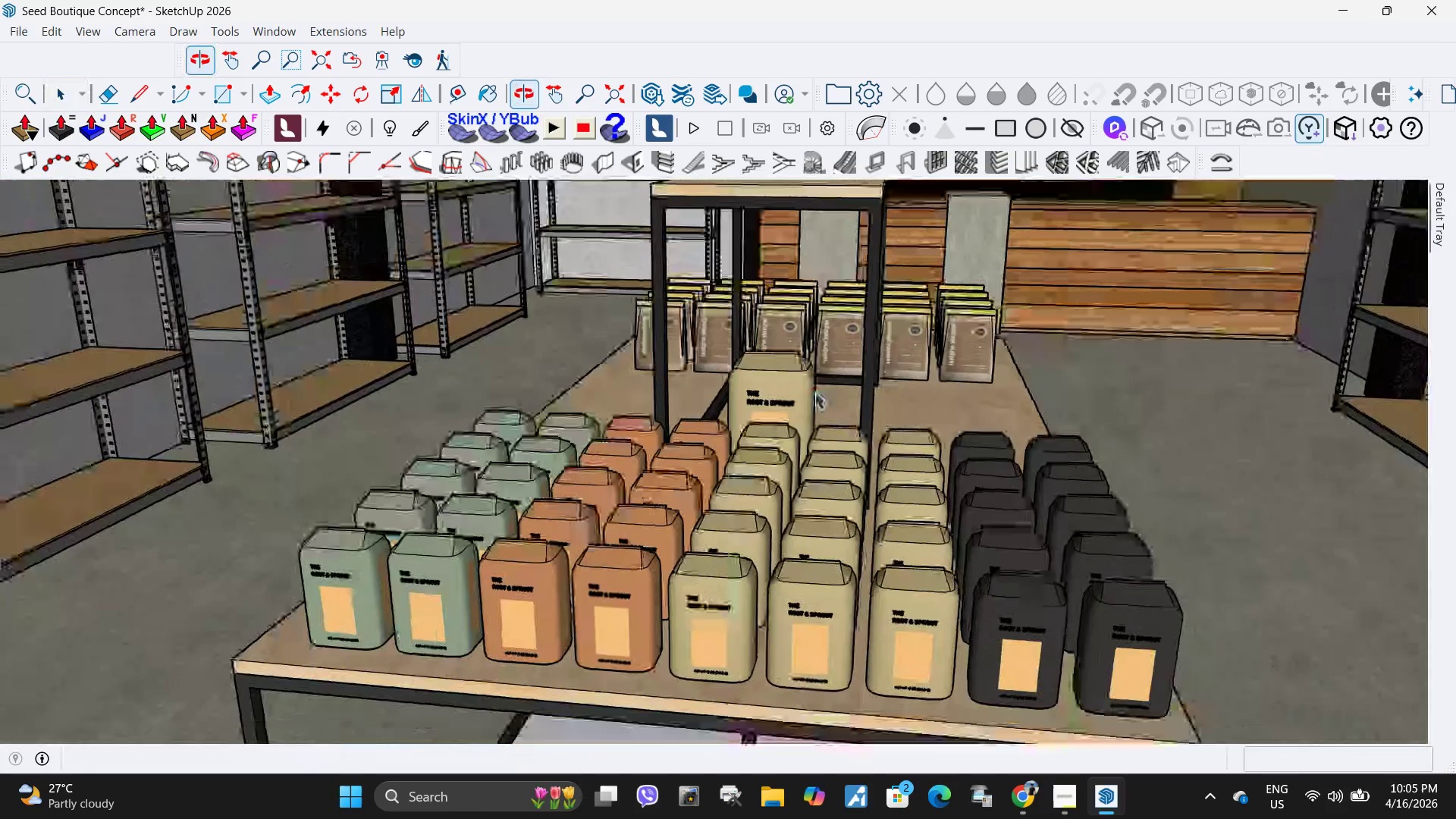 
scroll: coordinate [799, 281], scroll_direction: up, amount: 4.0
 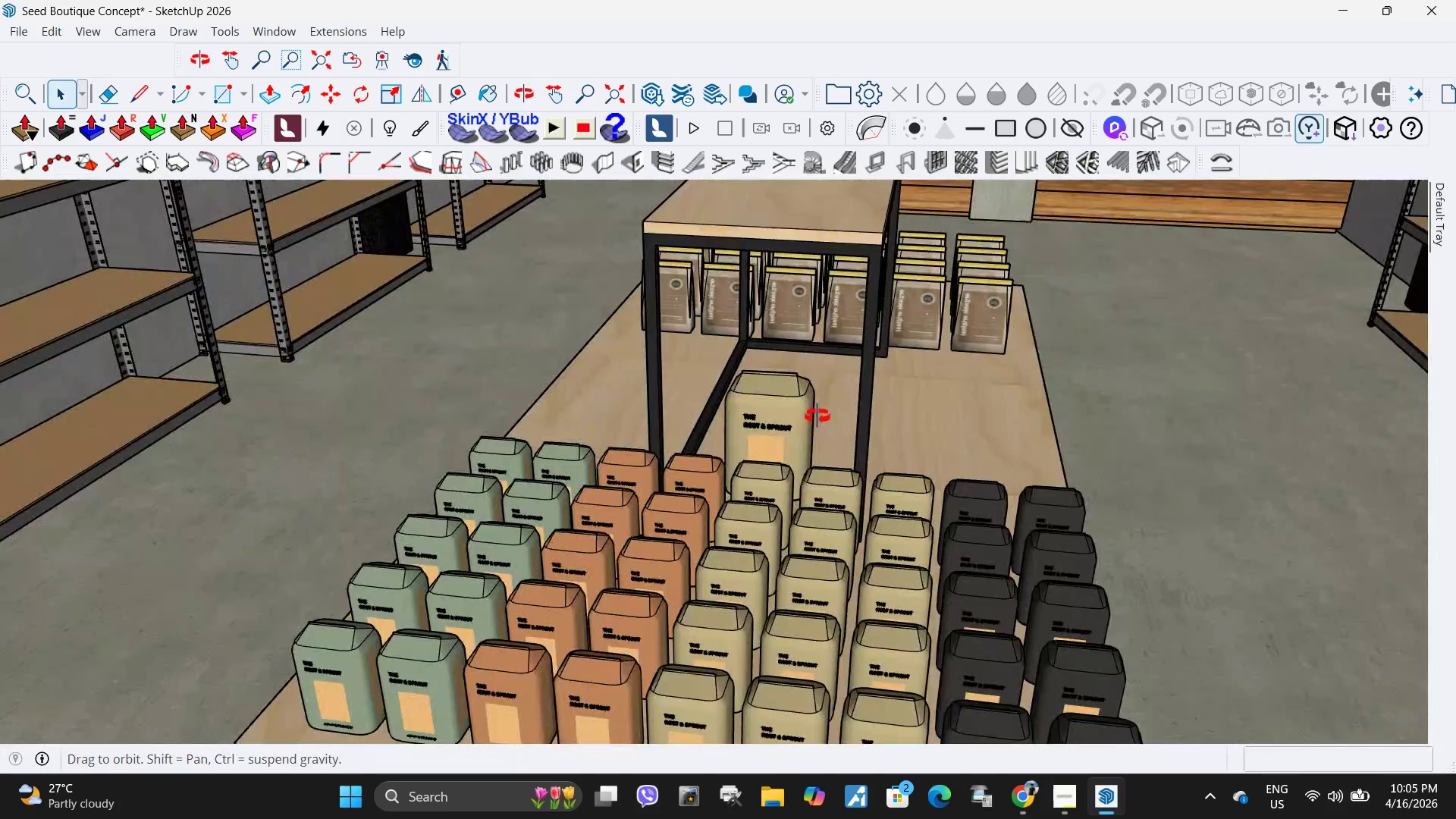 
left_click([773, 392])
 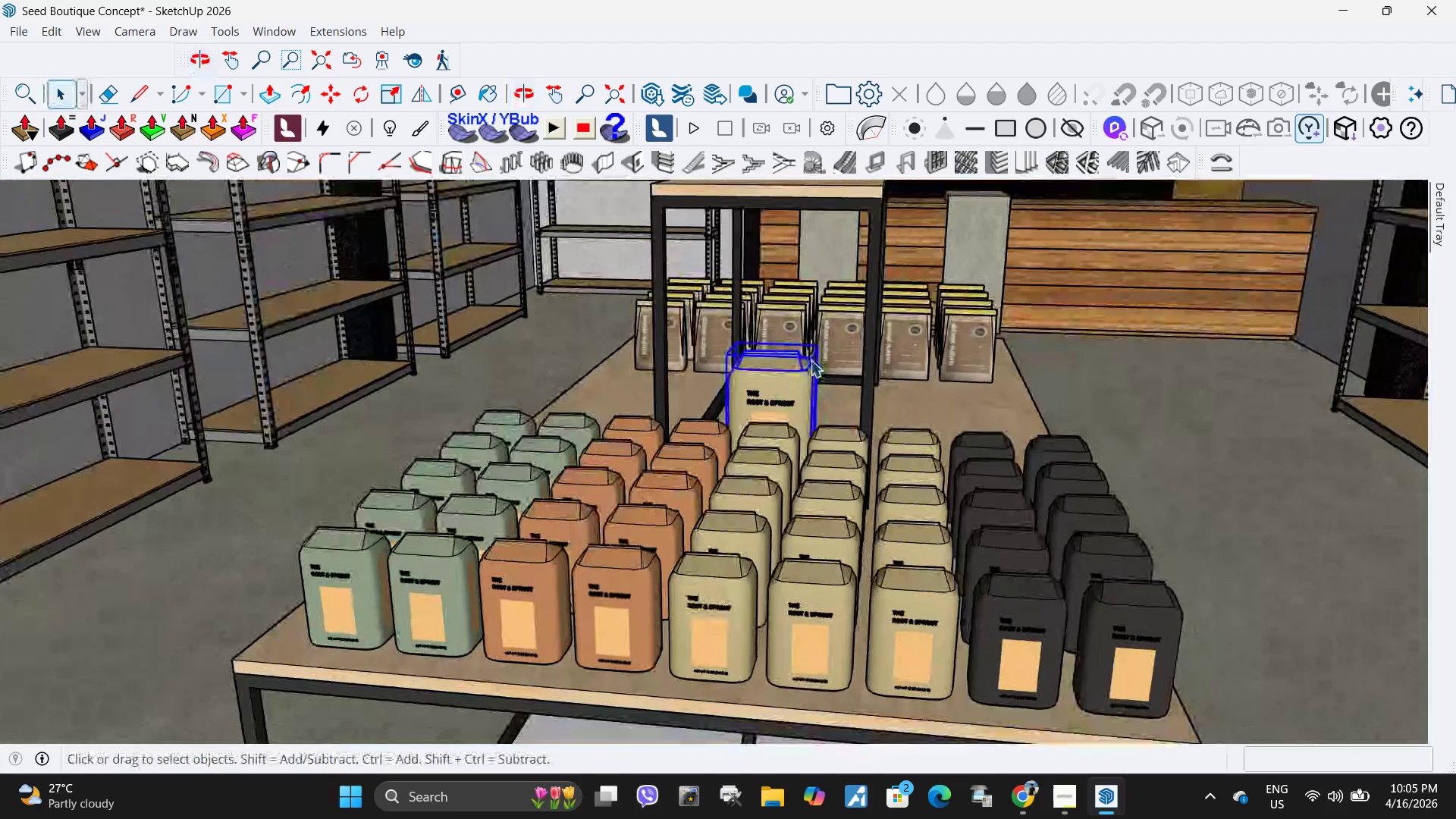 
key(S)
 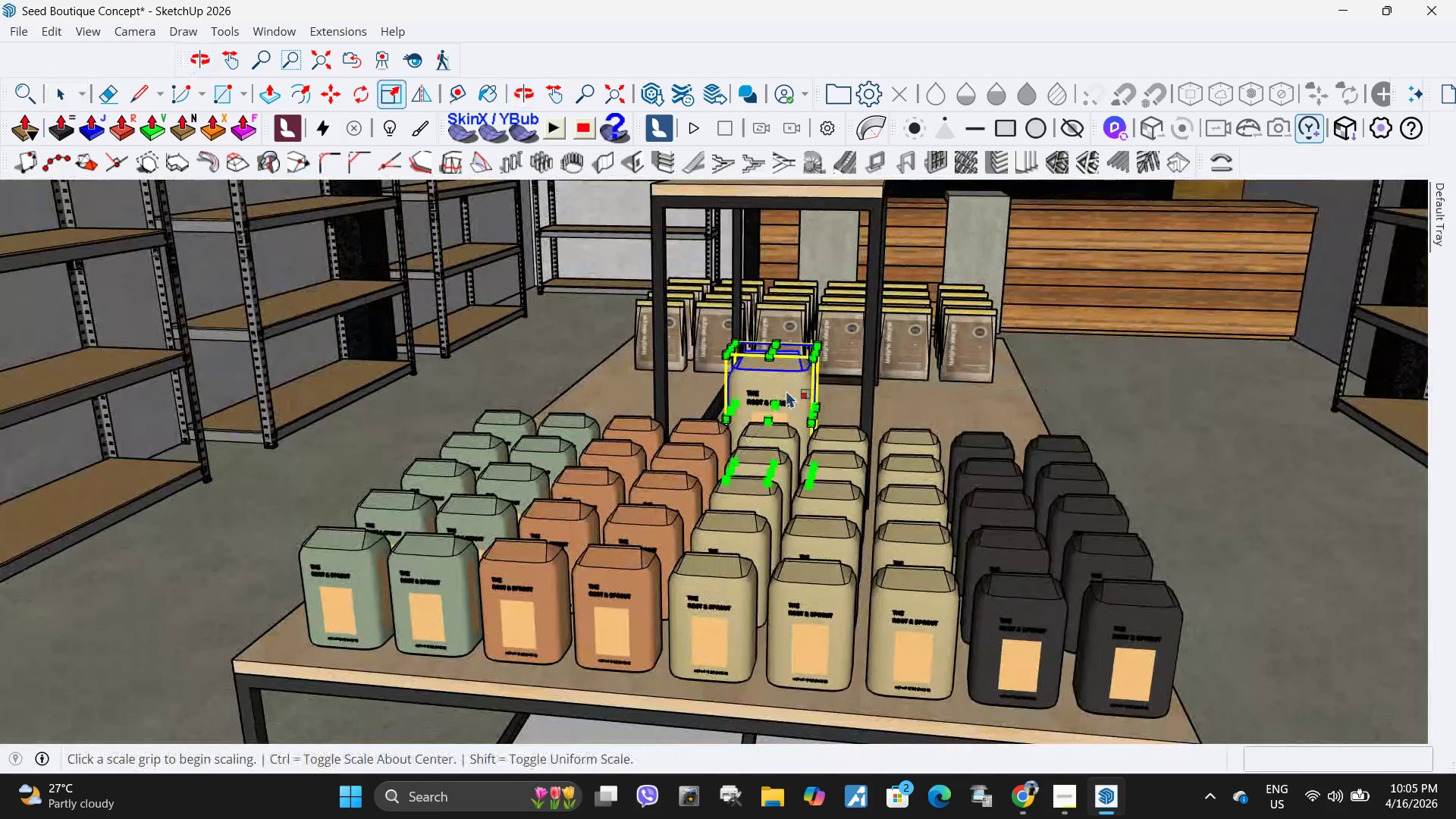 
key(Space)
 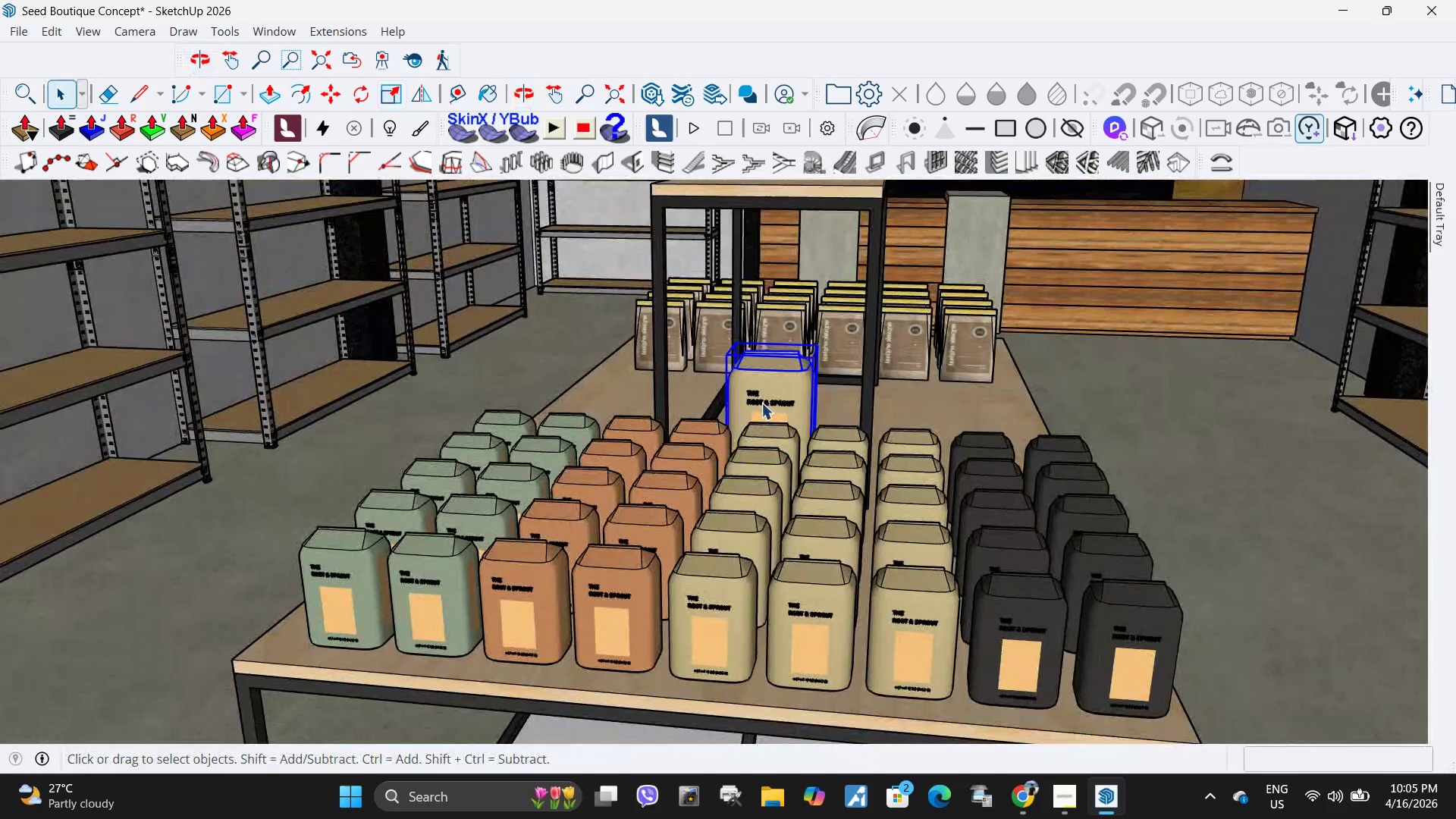 
left_click([761, 403])
 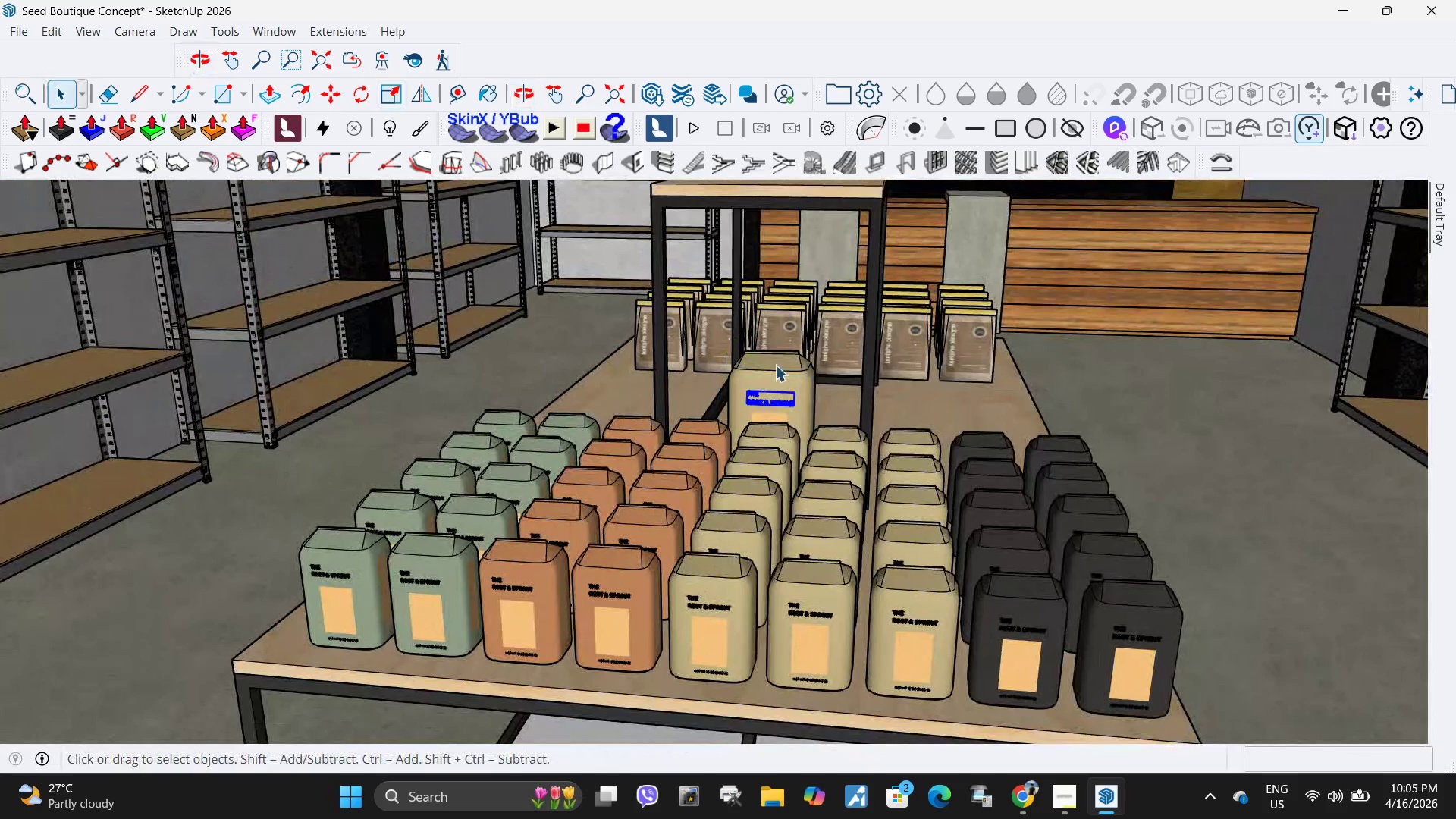 
hold_key(key=ControlLeft, duration=0.66)
left_click([776, 364])
 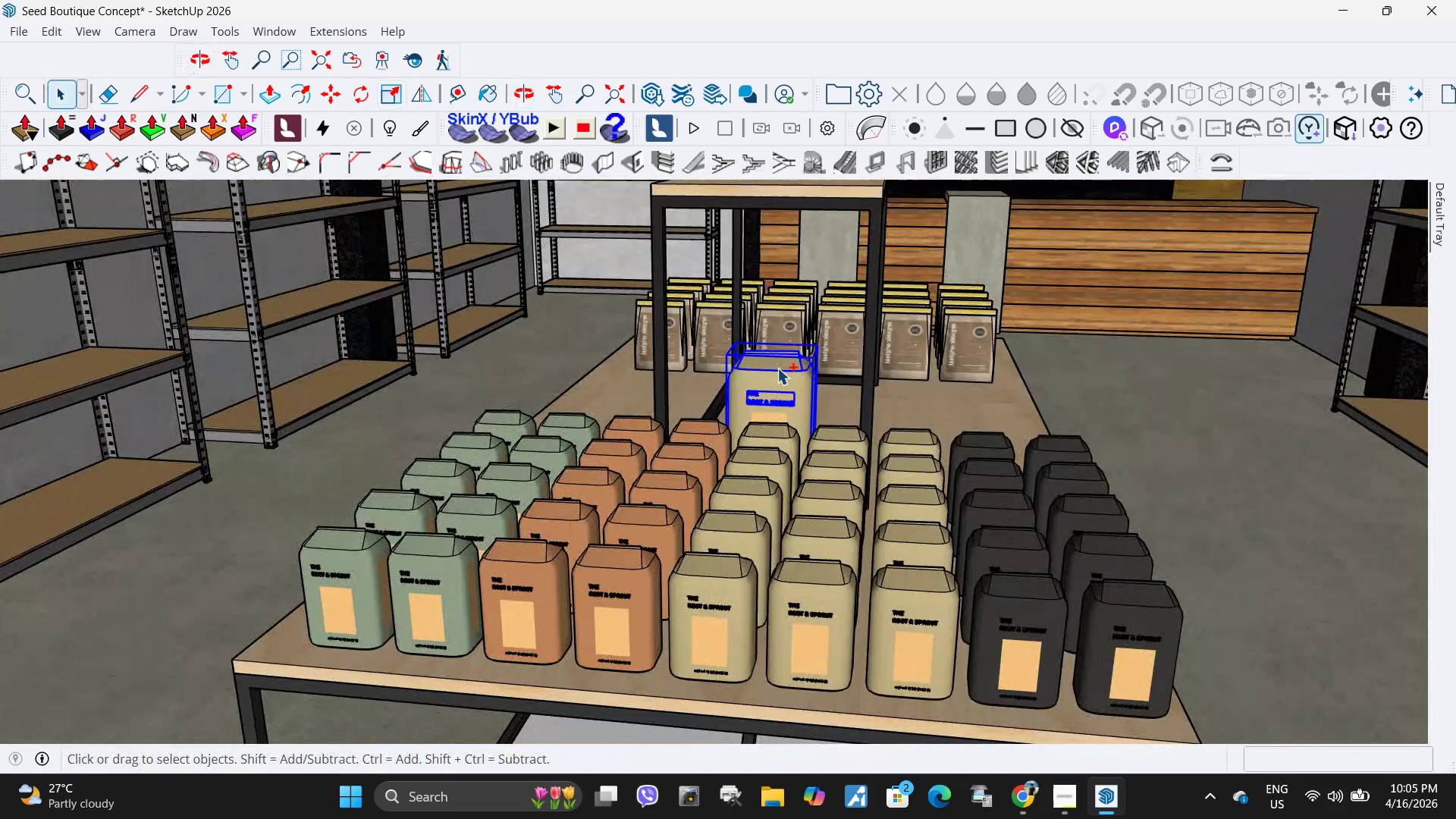 
right_click([777, 368])
 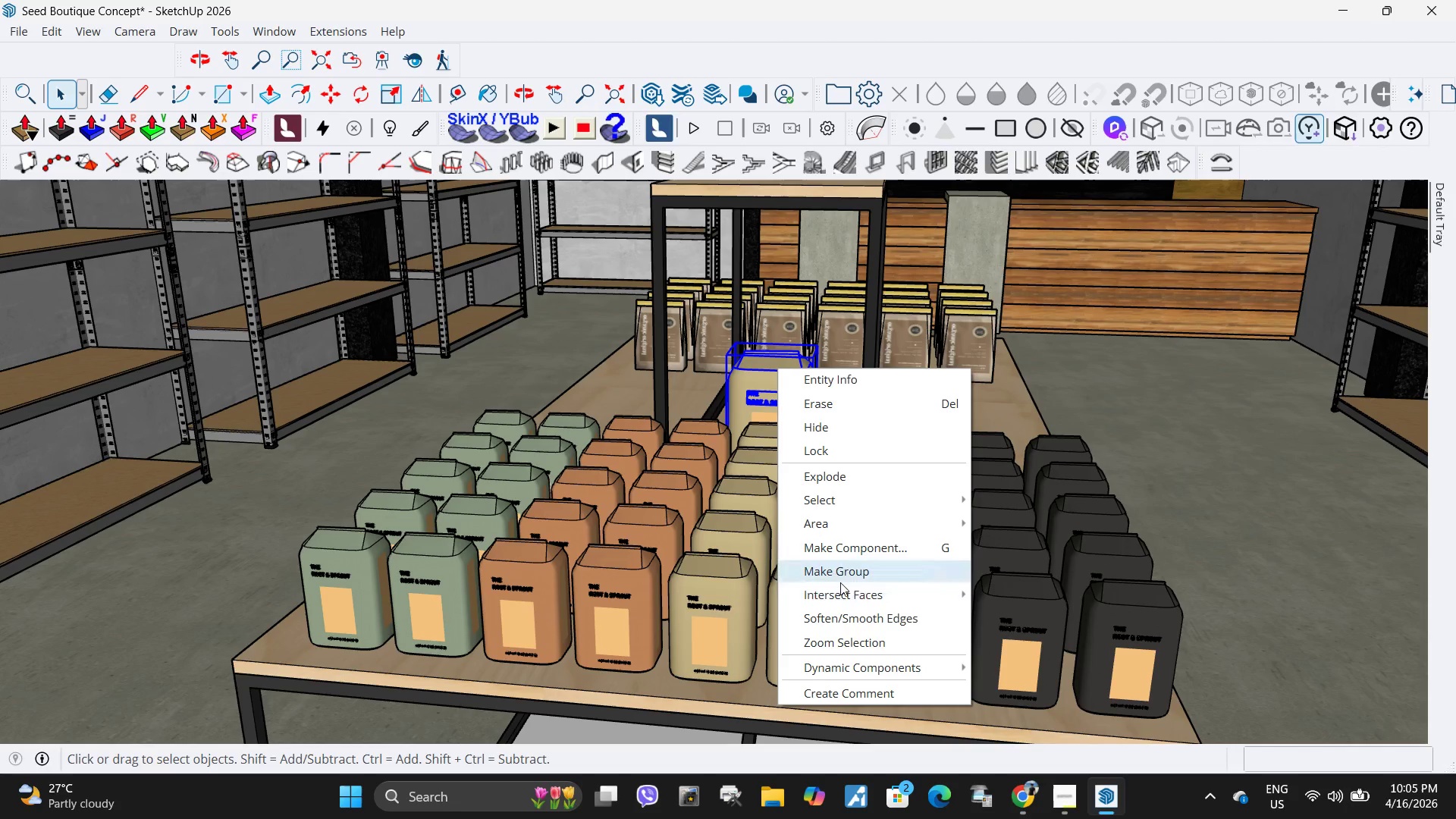 
left_click([841, 580])
 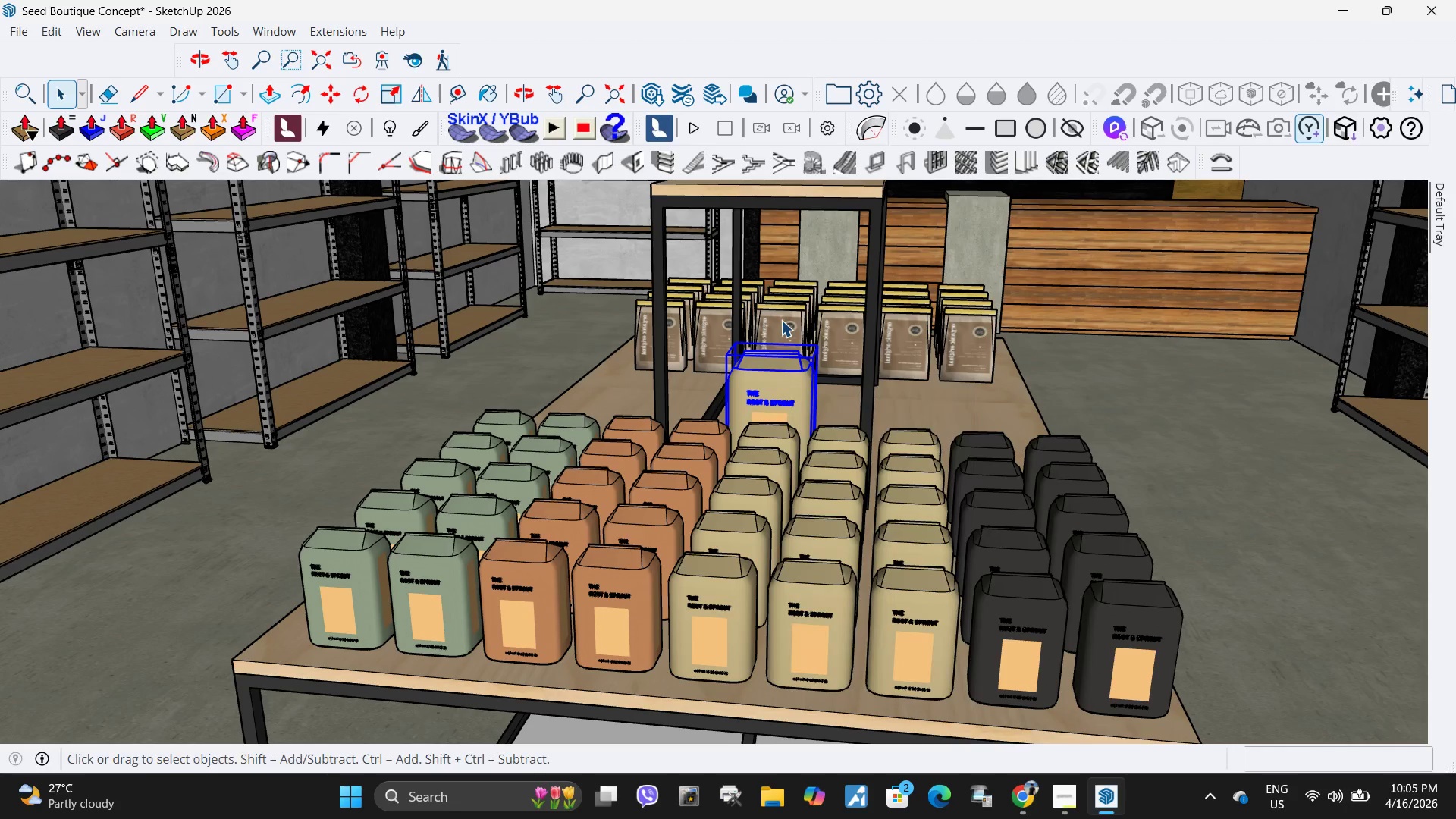 
key(S)
 